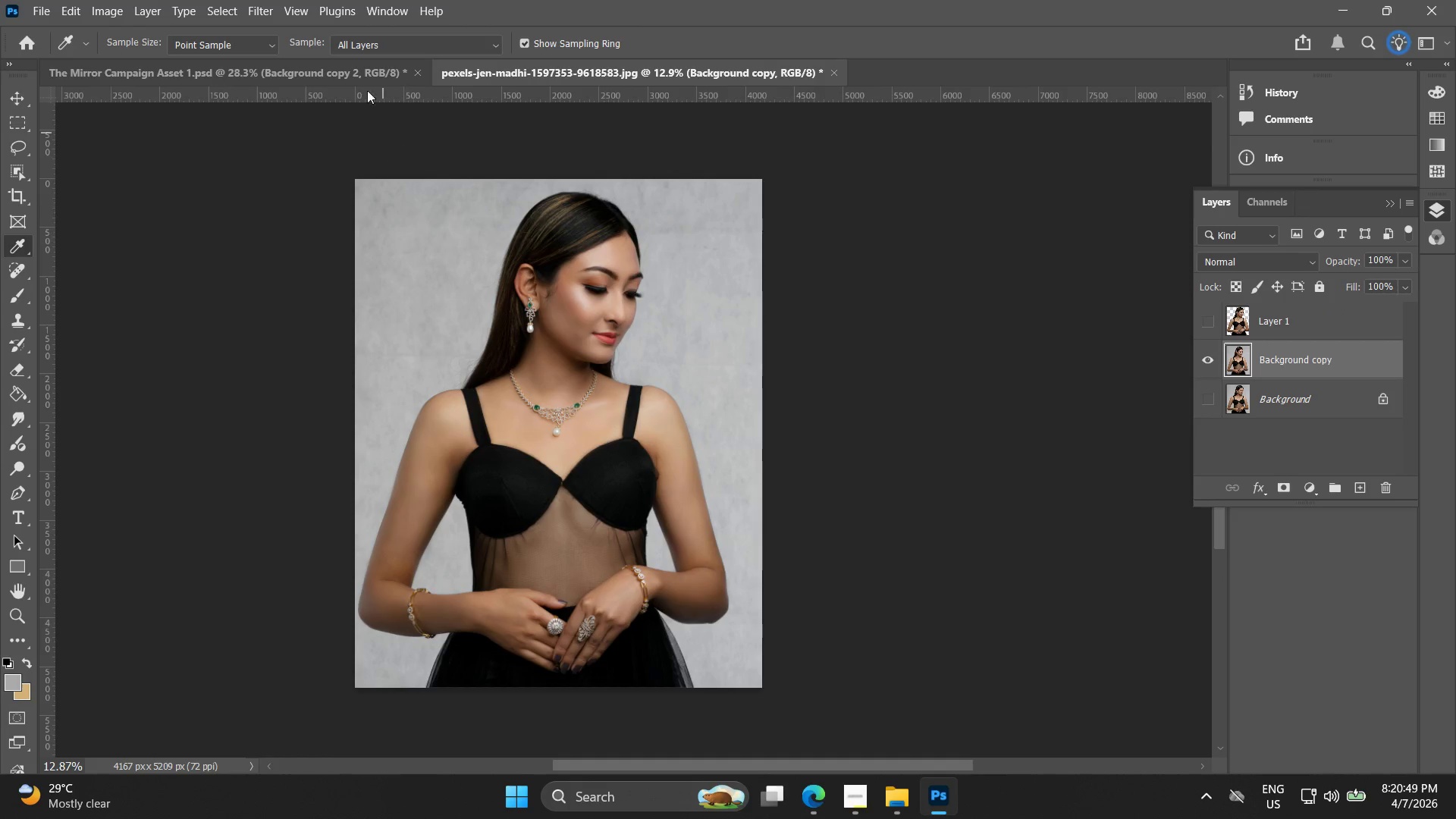 
key(V)
 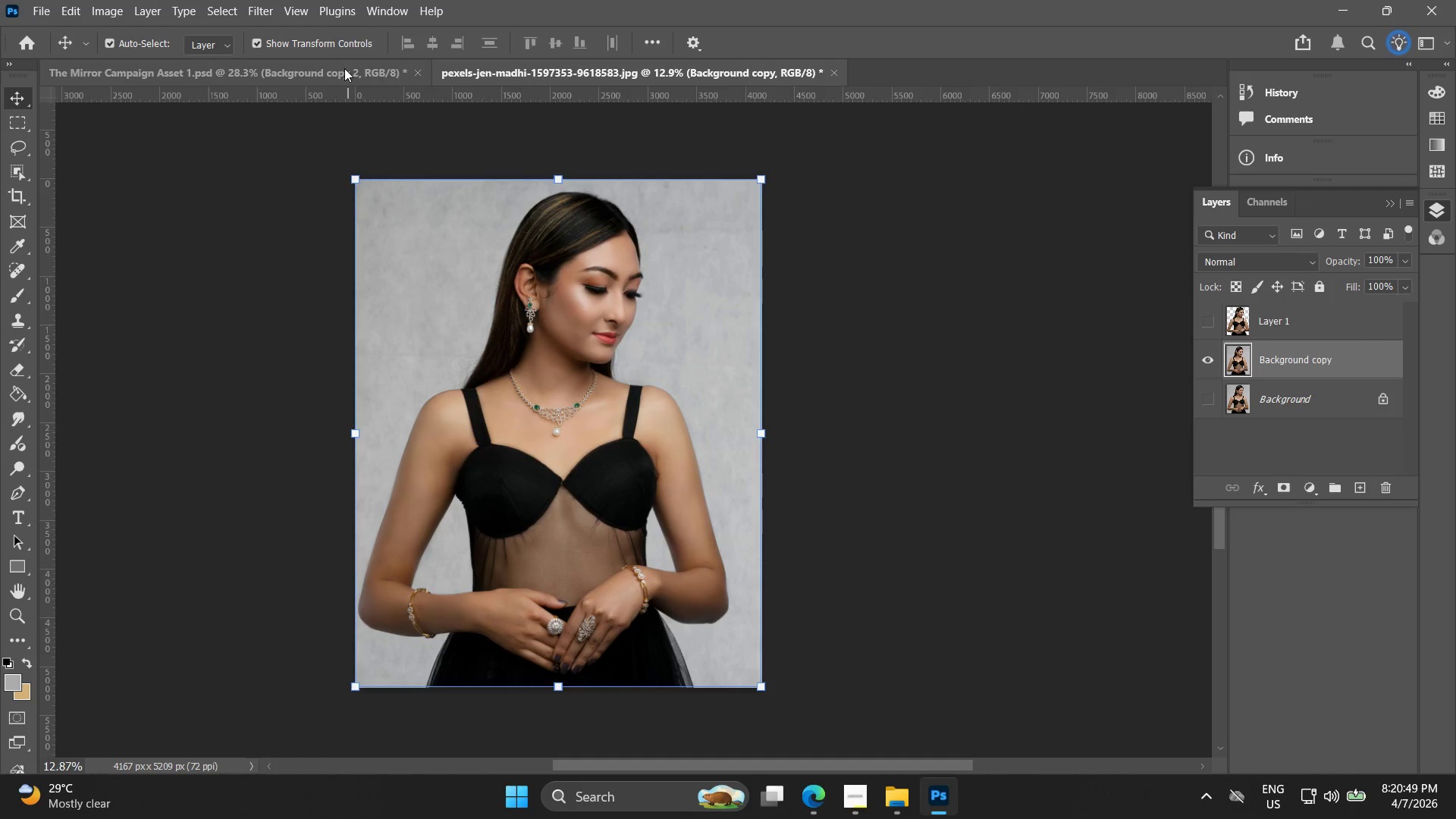 
left_click([344, 68])
 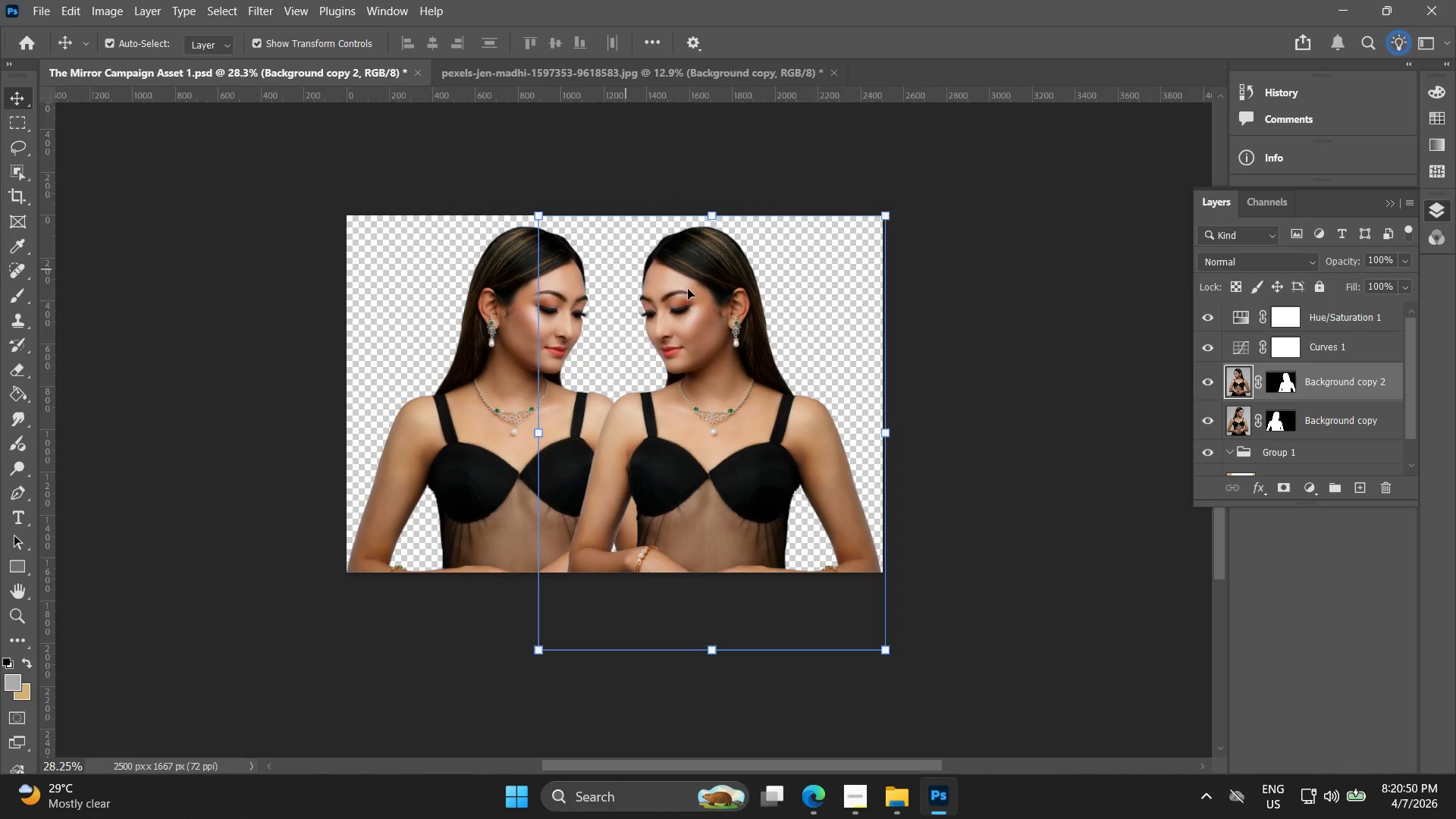 
scroll: coordinate [1259, 421], scroll_direction: down, amount: 5.0
 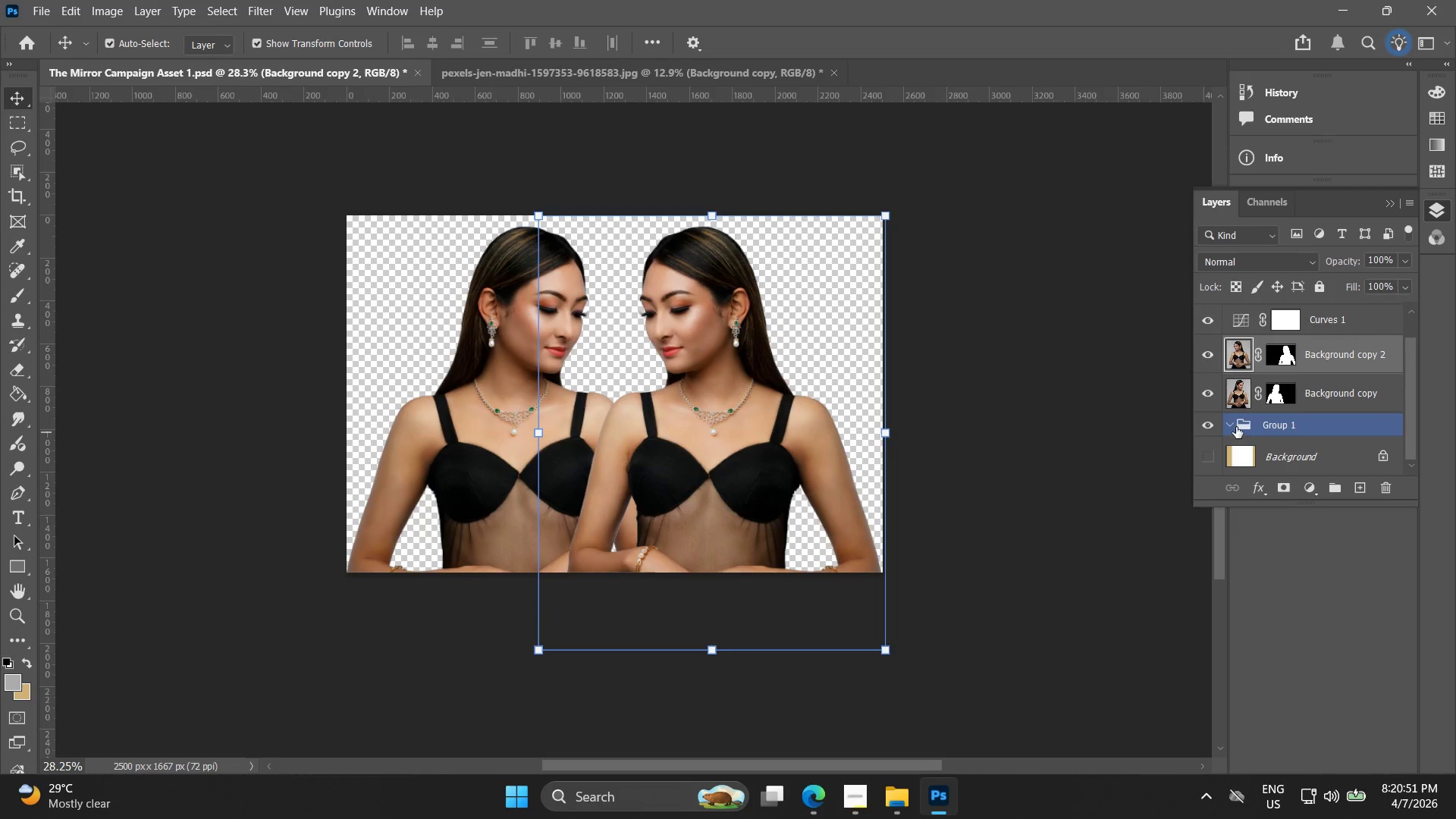 
left_click([1267, 420])
 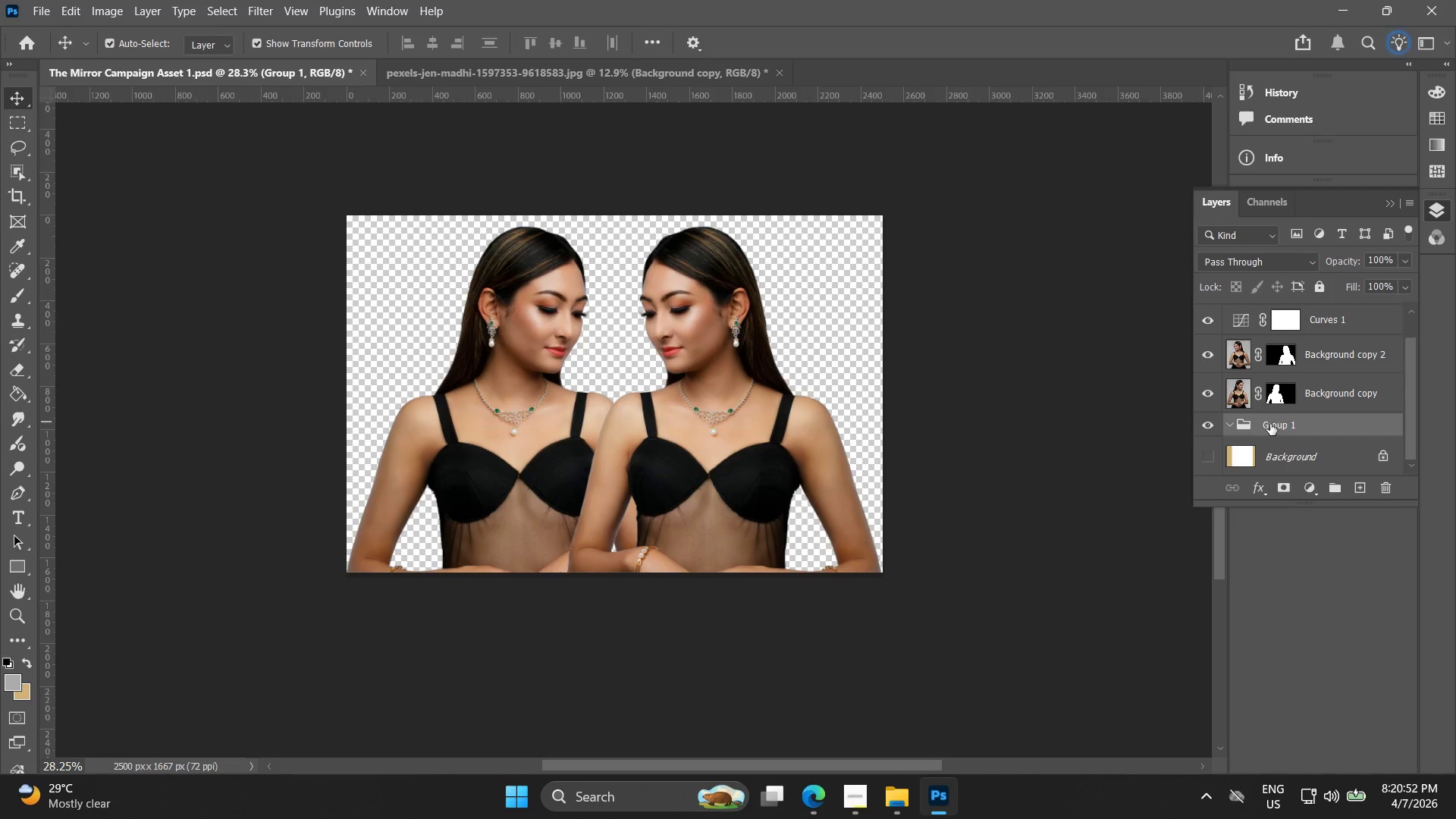 
key(Delete)
 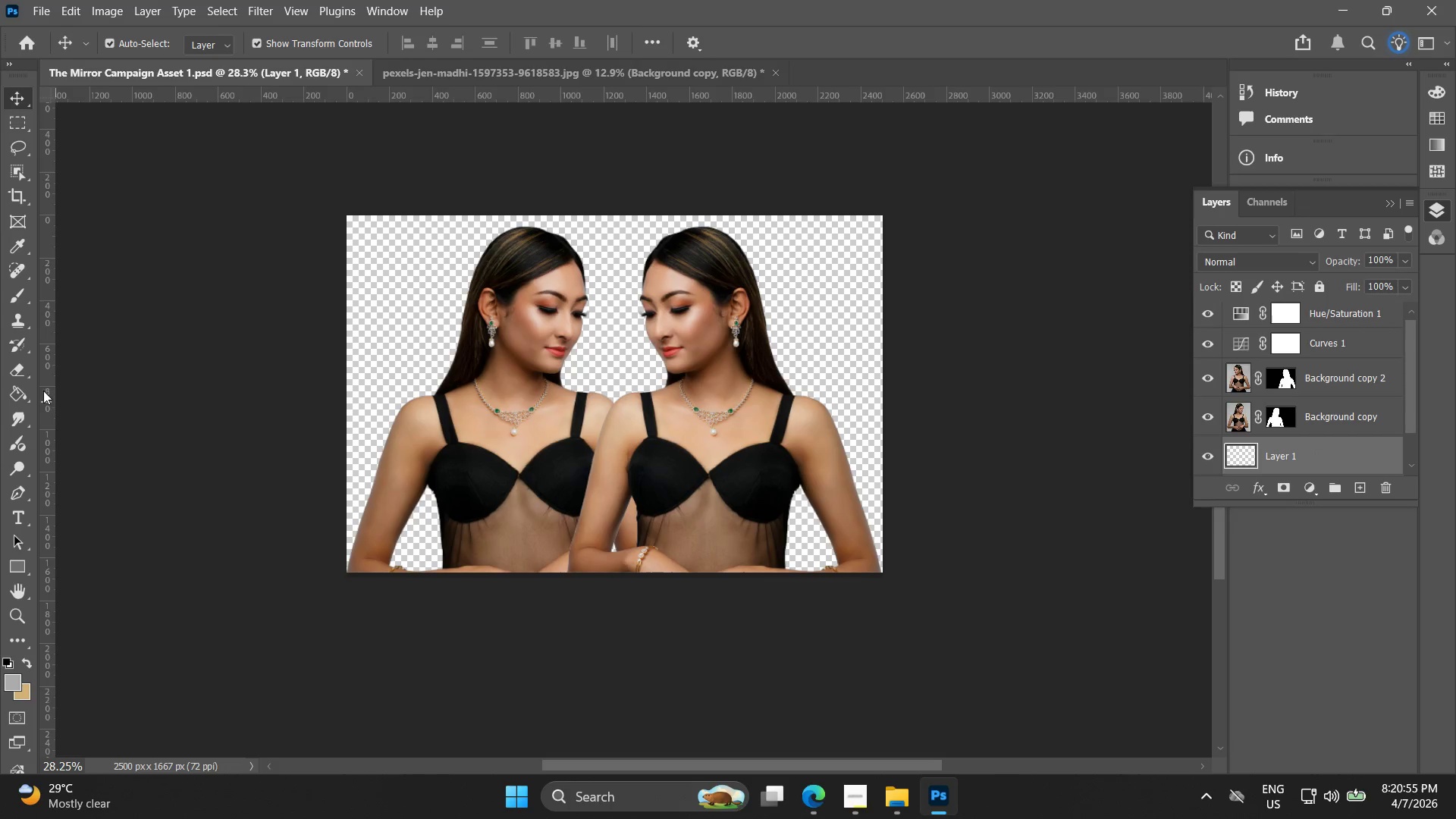 
double_click([413, 315])
 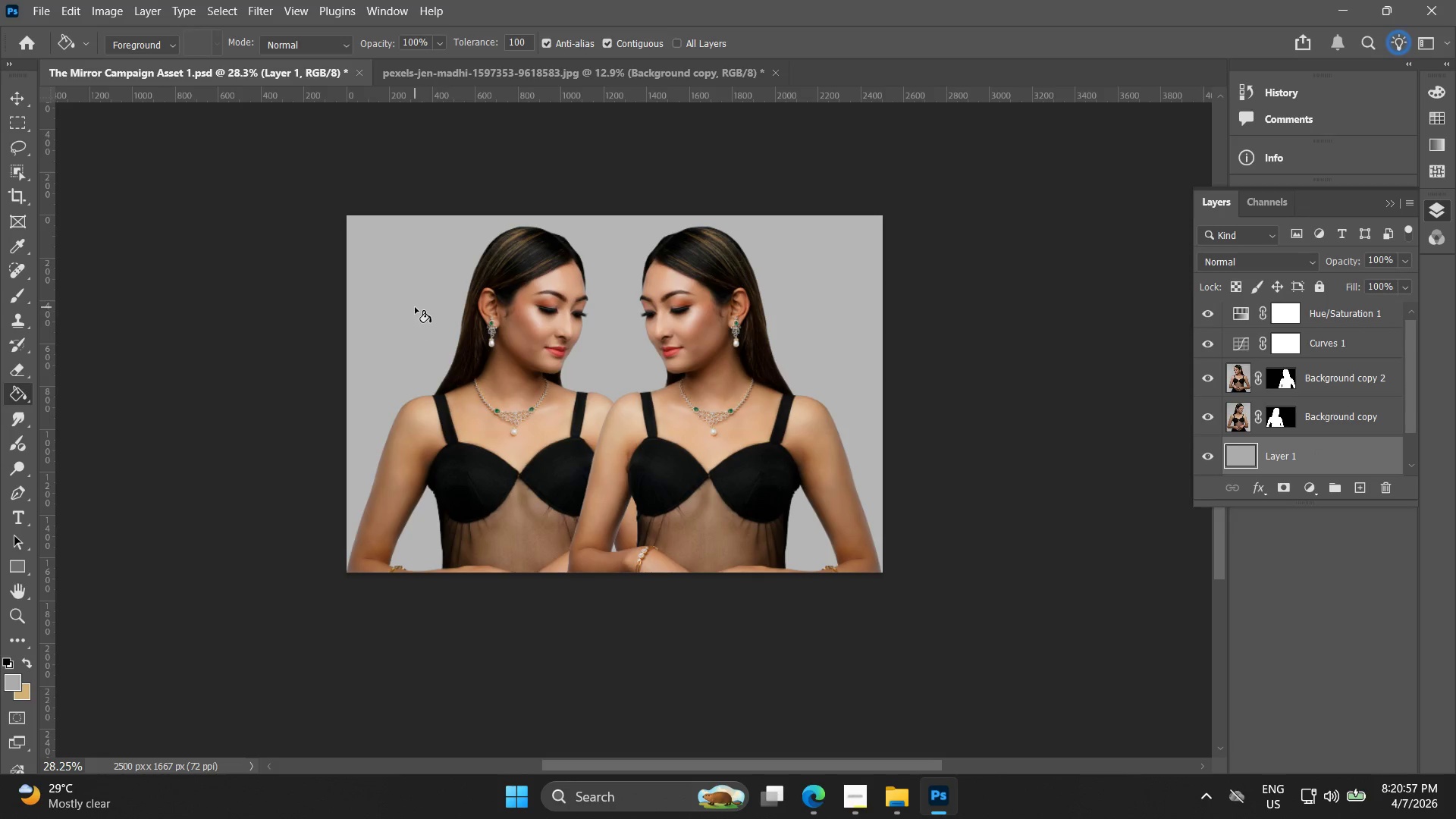 
key(V)
 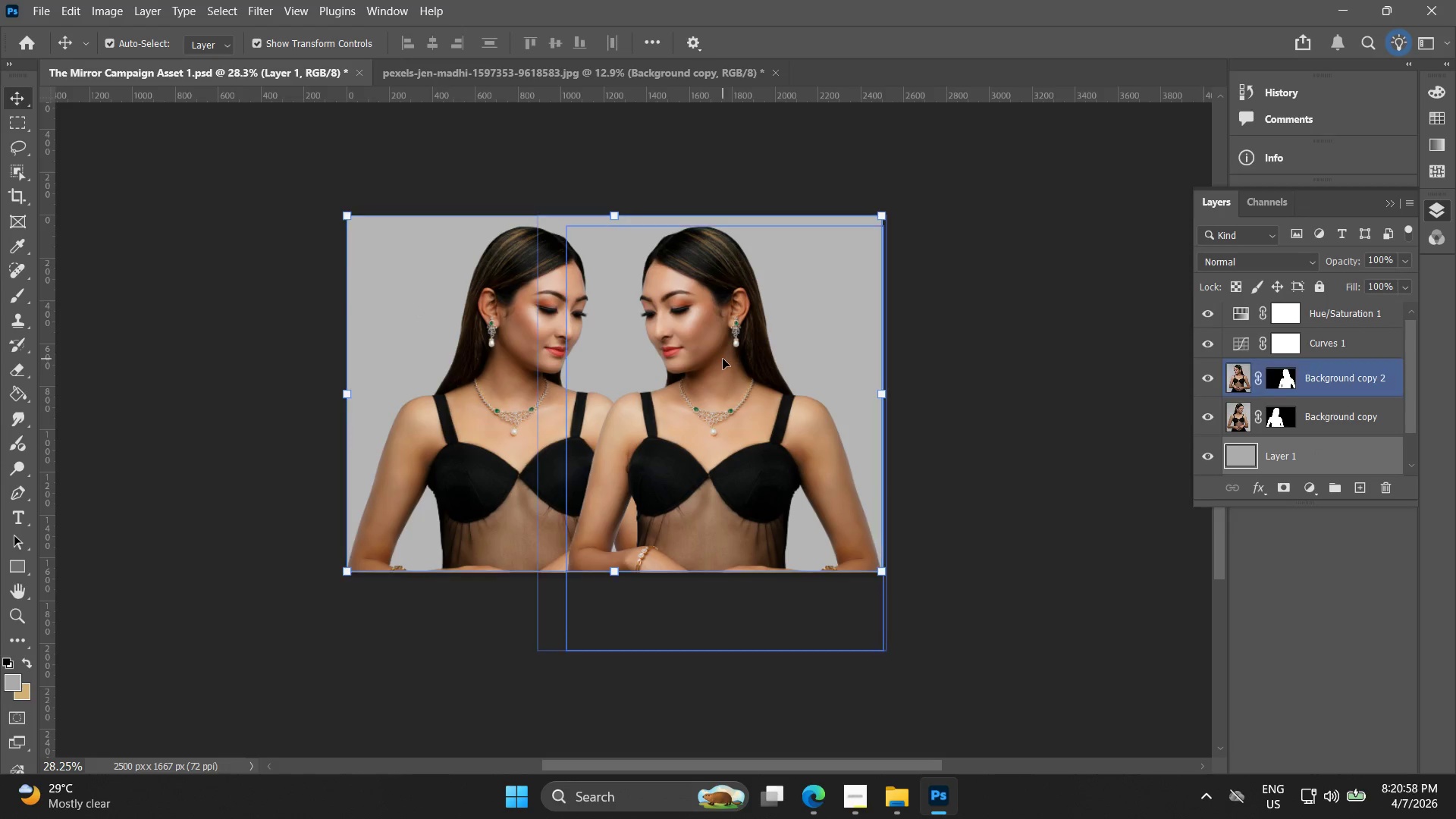 
key(Alt+AltLeft)
 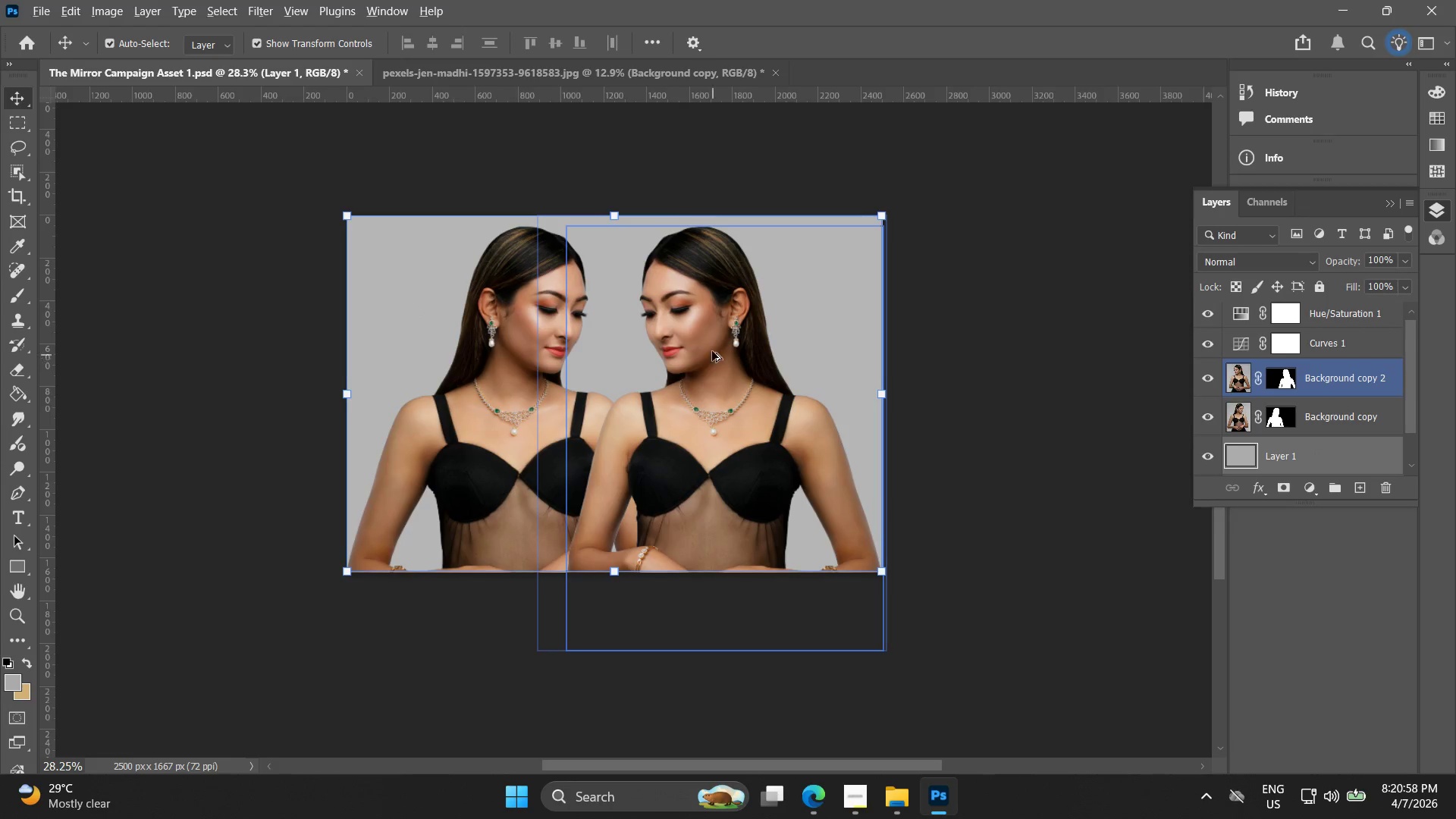 
key(Alt+AltLeft)
 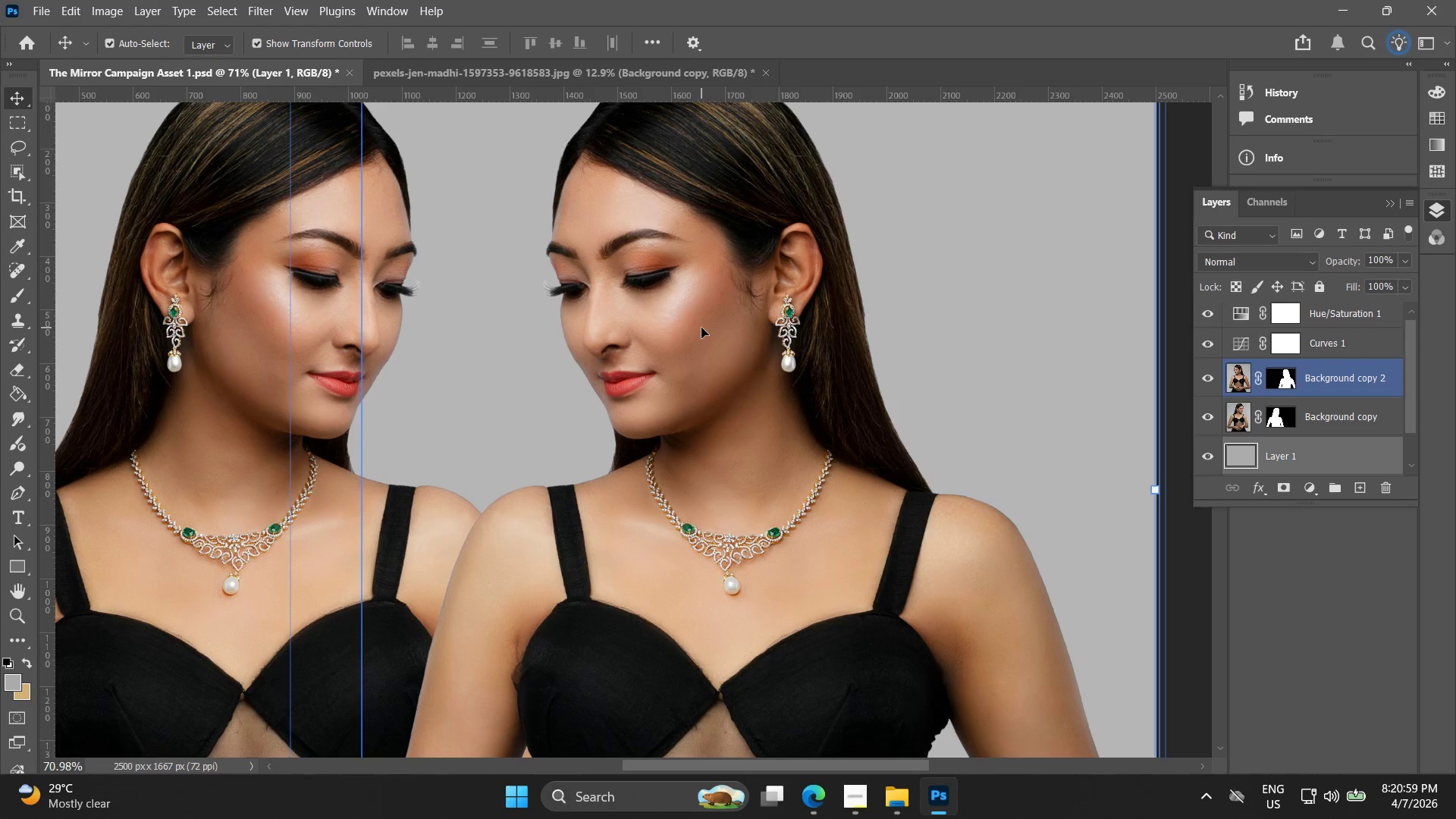 
scroll: coordinate [701, 329], scroll_direction: up, amount: 10.0
 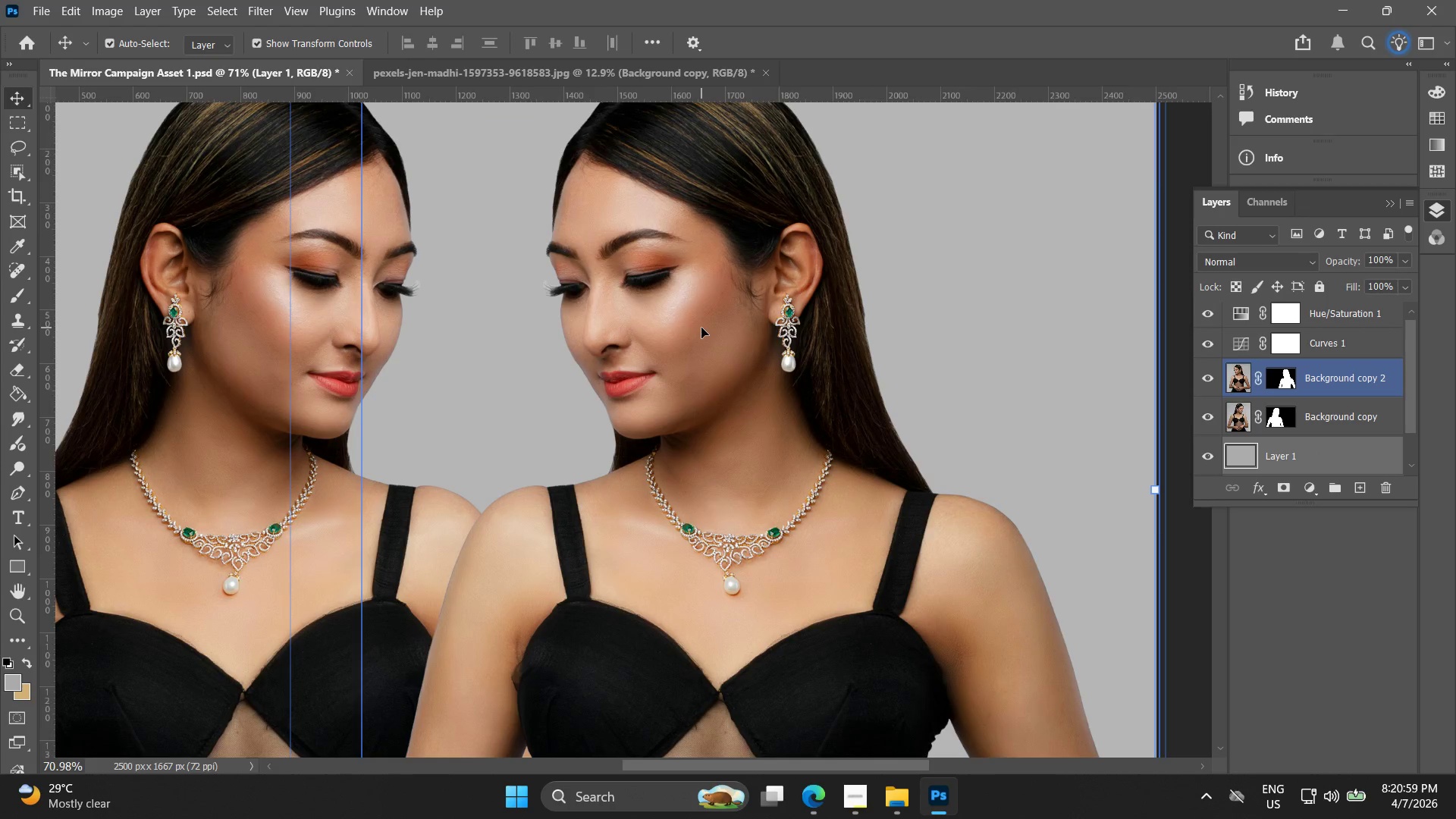 
left_click([701, 328])
 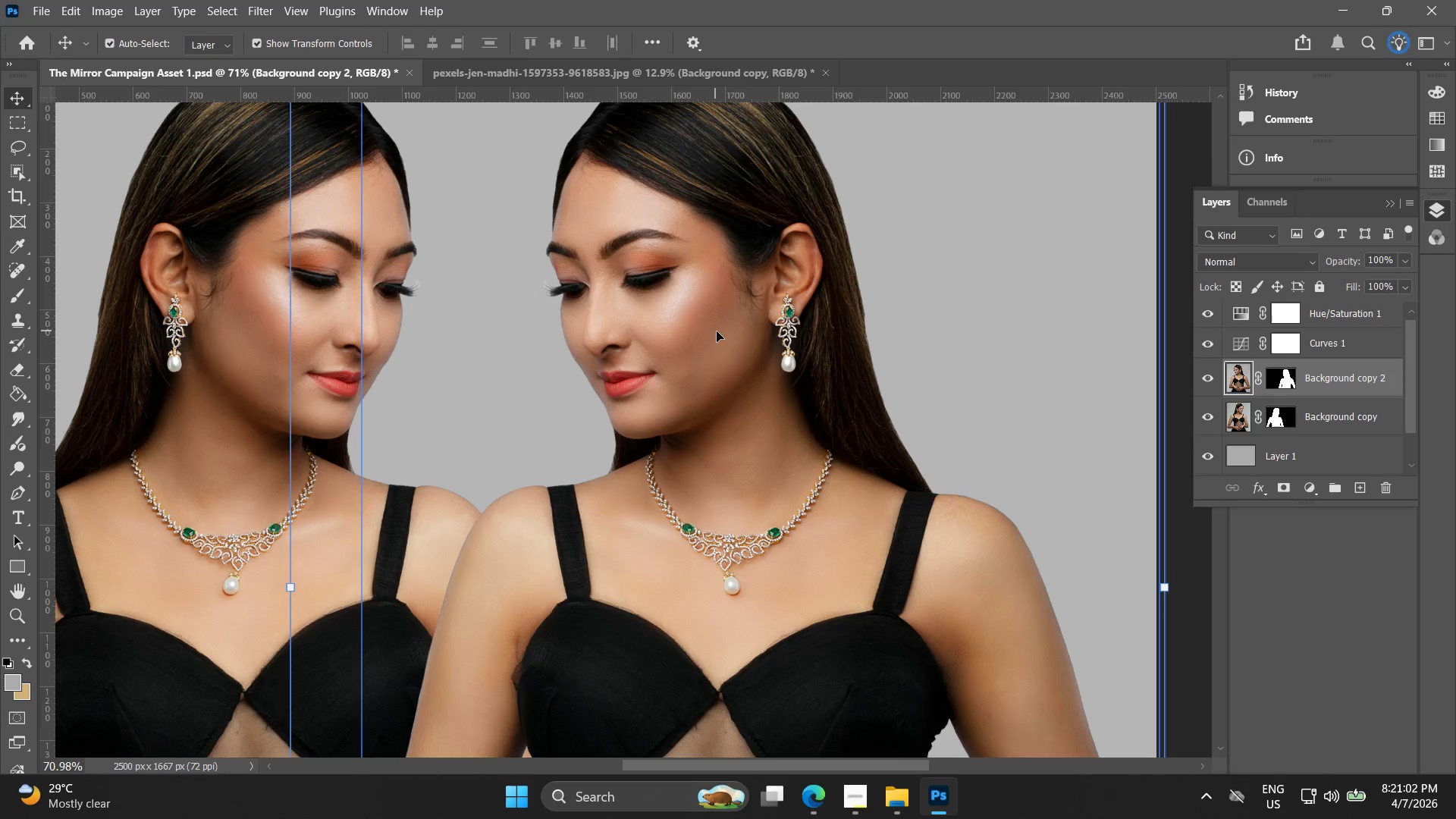 
key(ArrowRight)
 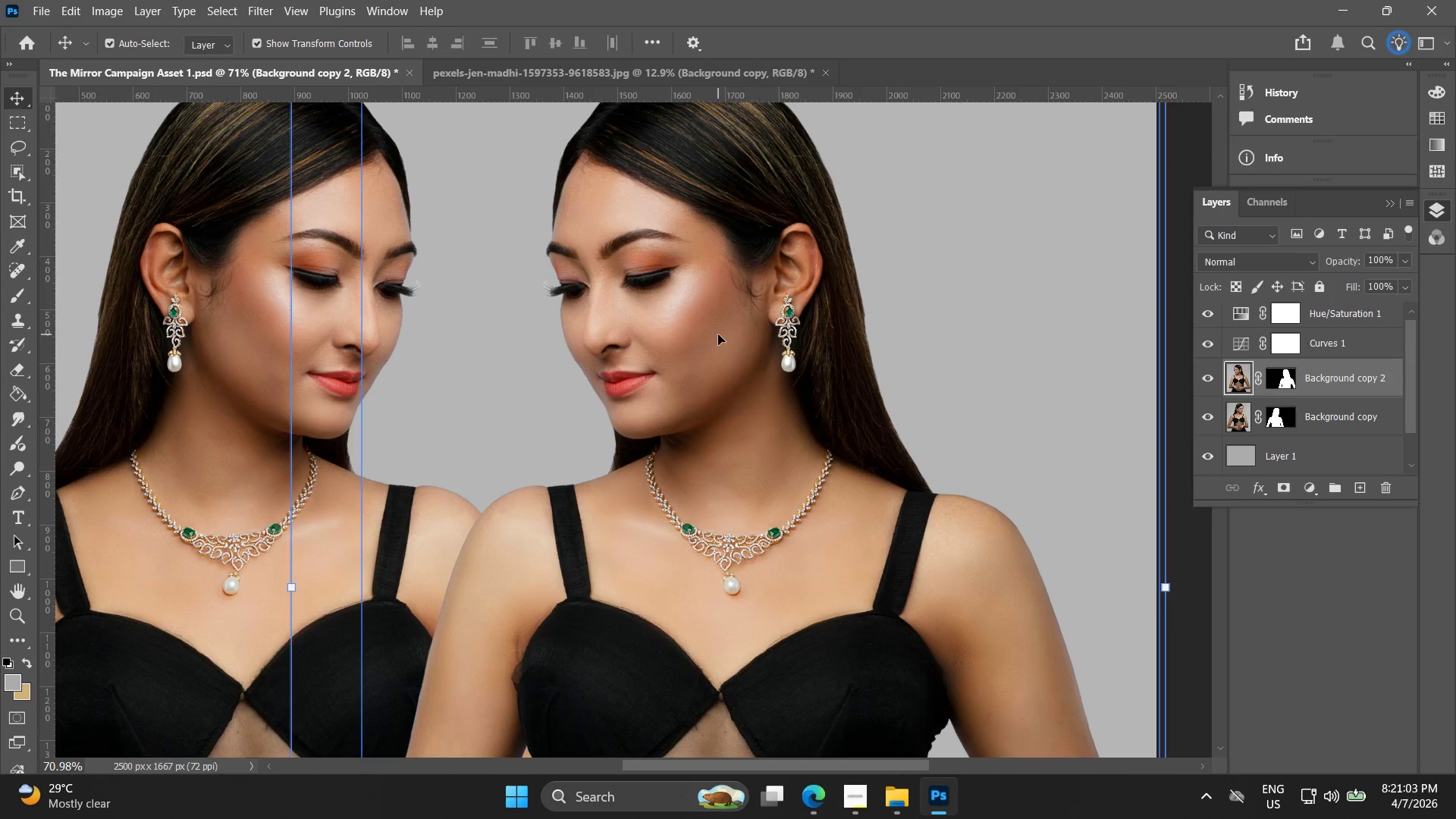 
key(ArrowRight)
 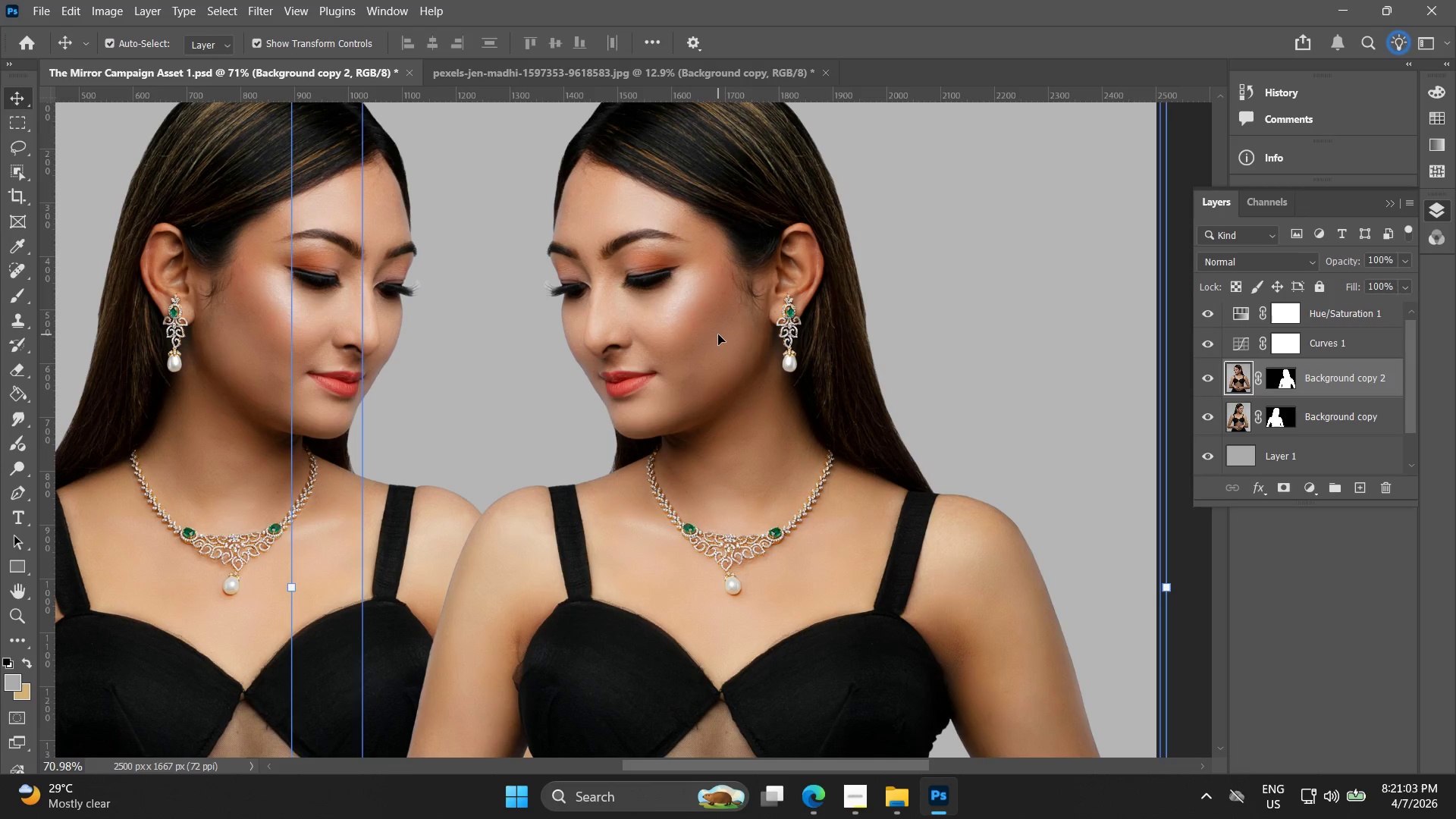 
key(ArrowRight)
 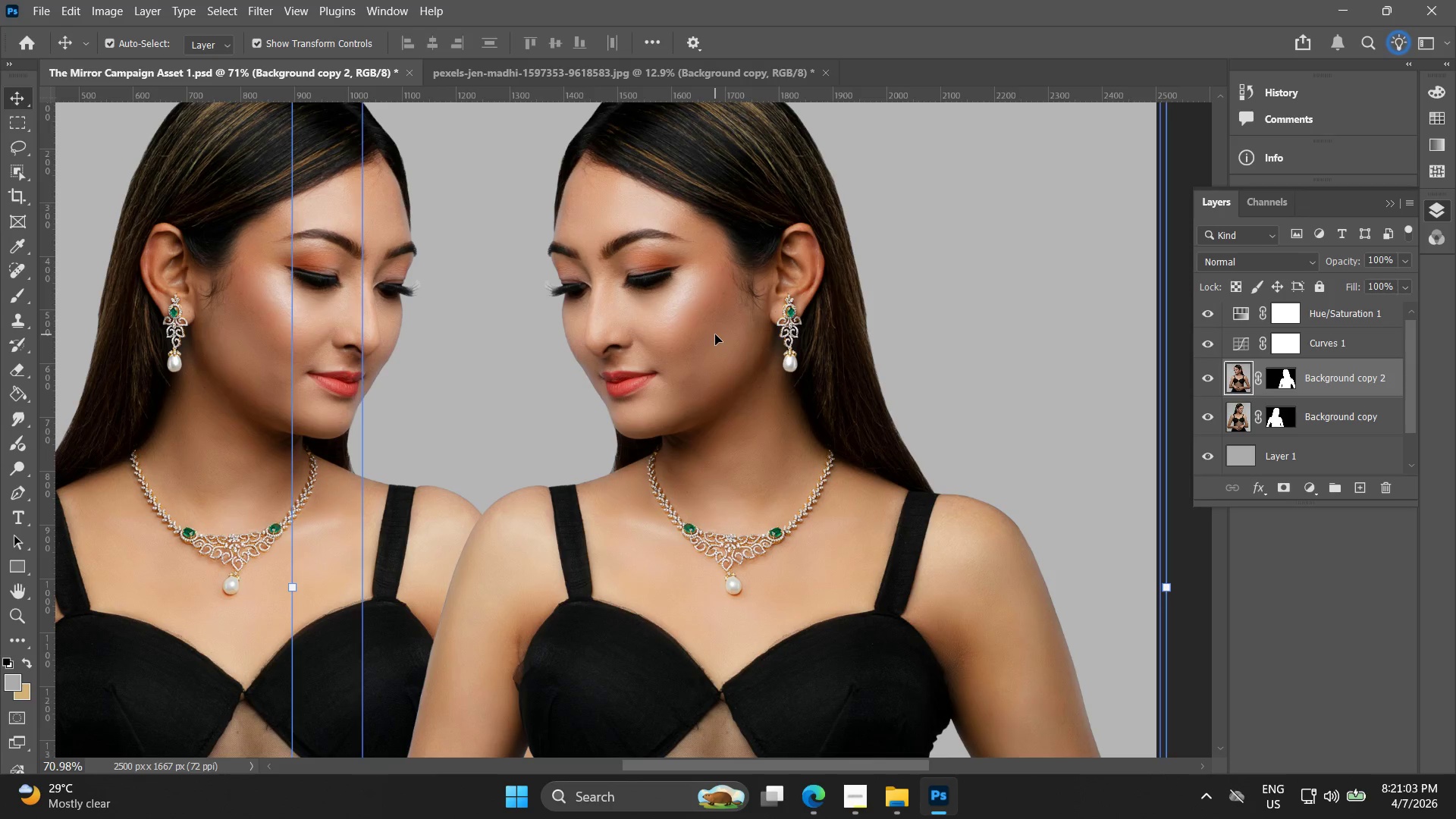 
key(ArrowRight)
 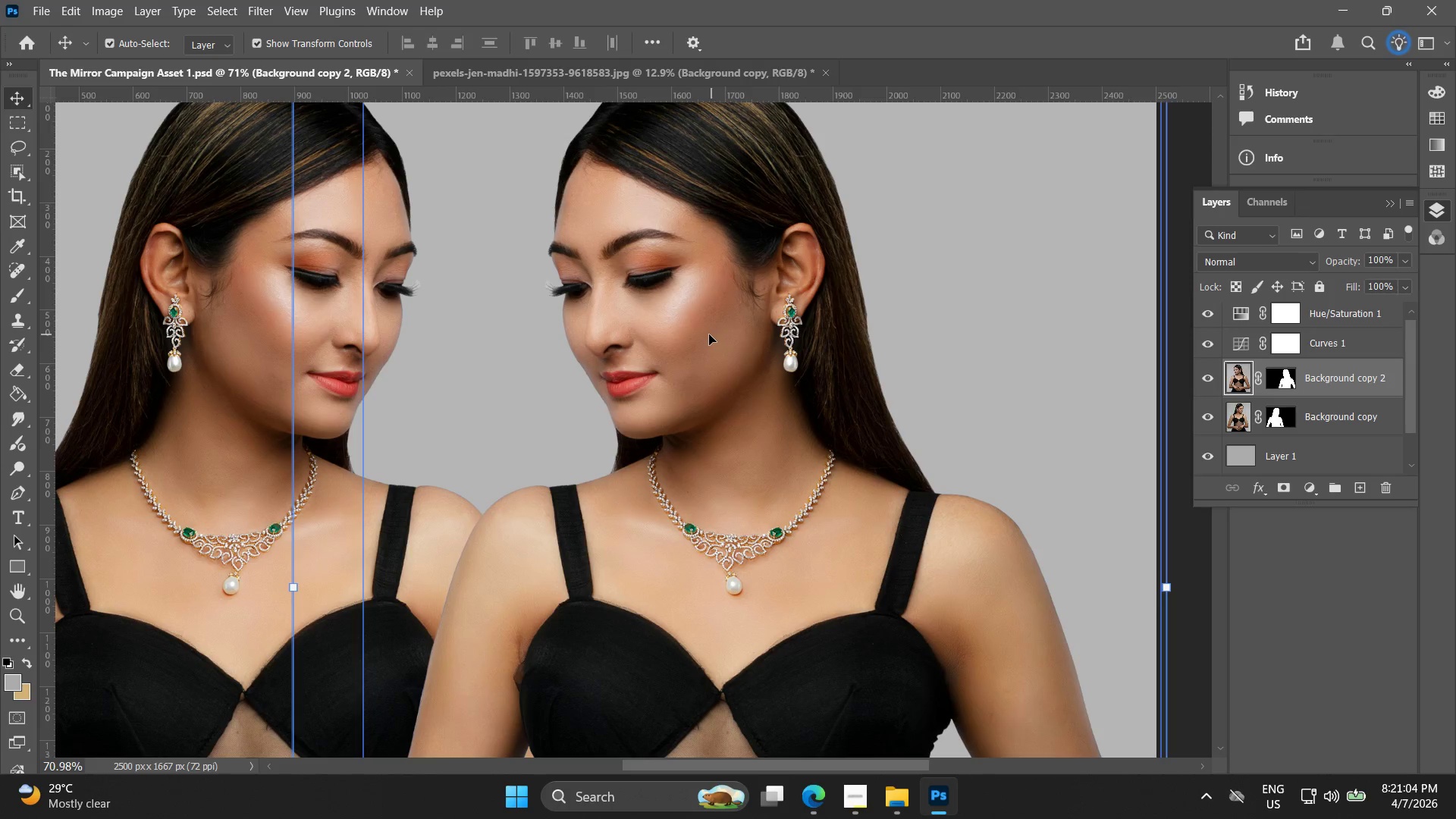 
key(ArrowLeft)
 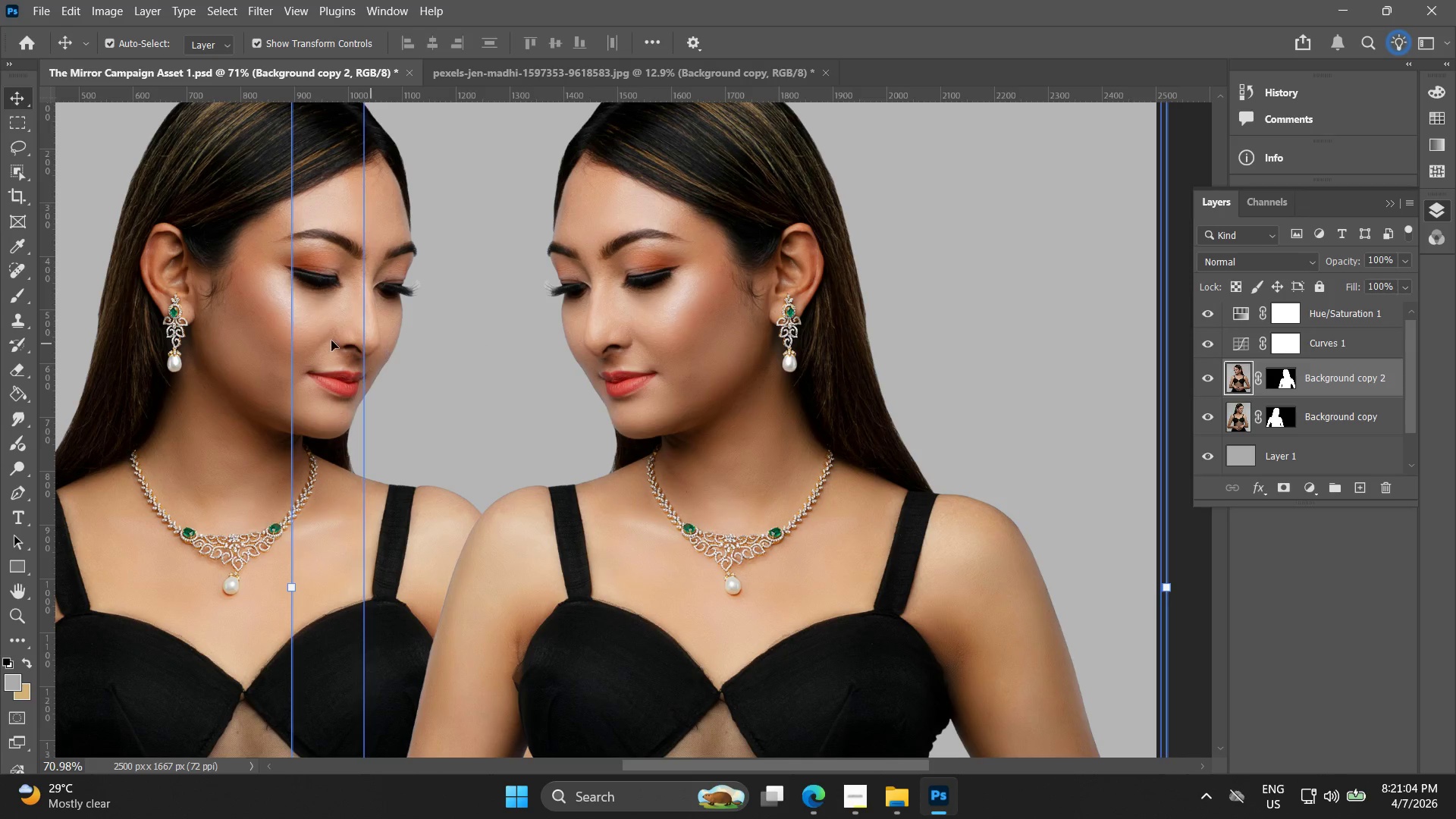 
left_click([325, 339])
 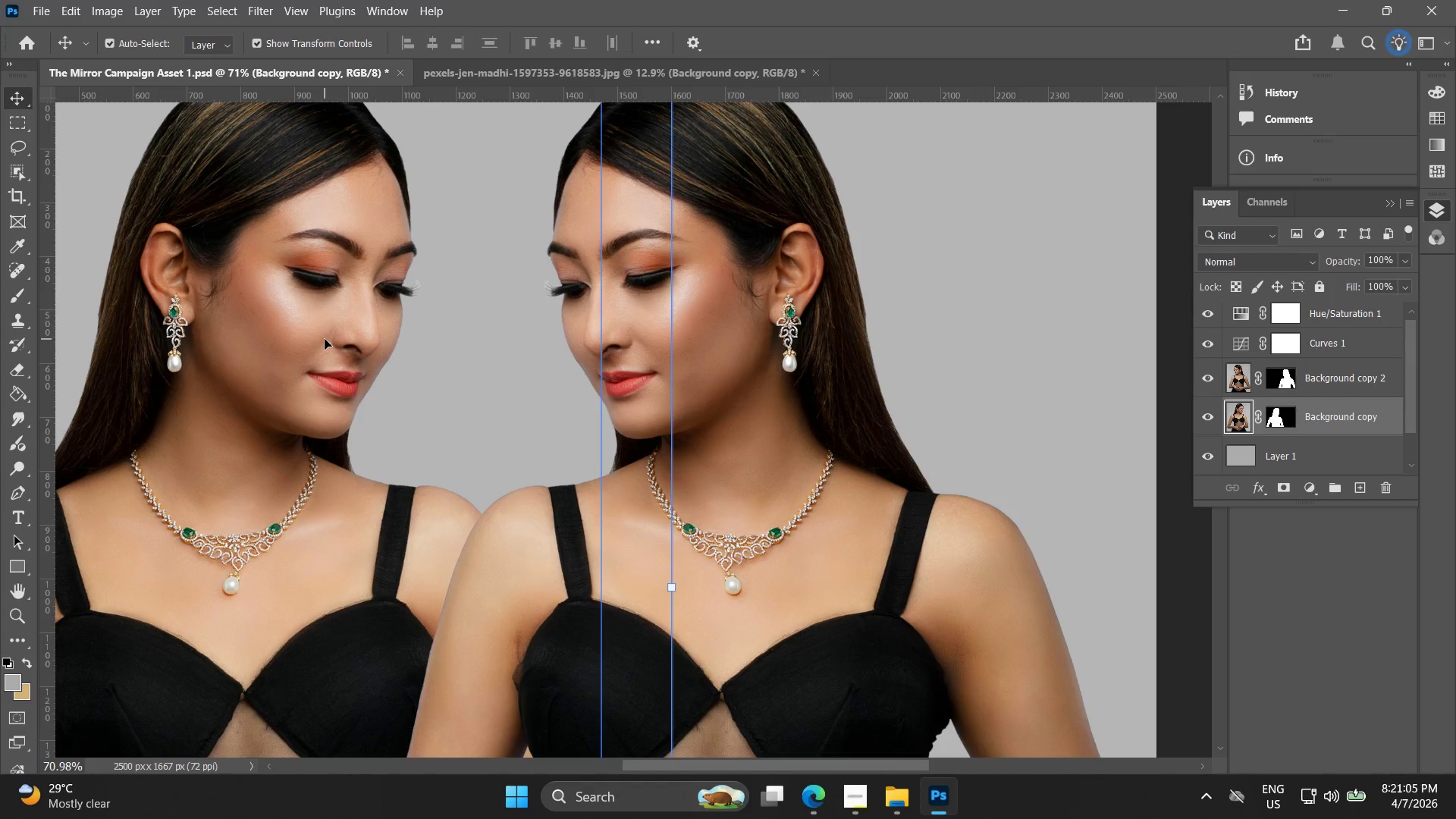 
key(ArrowLeft)
 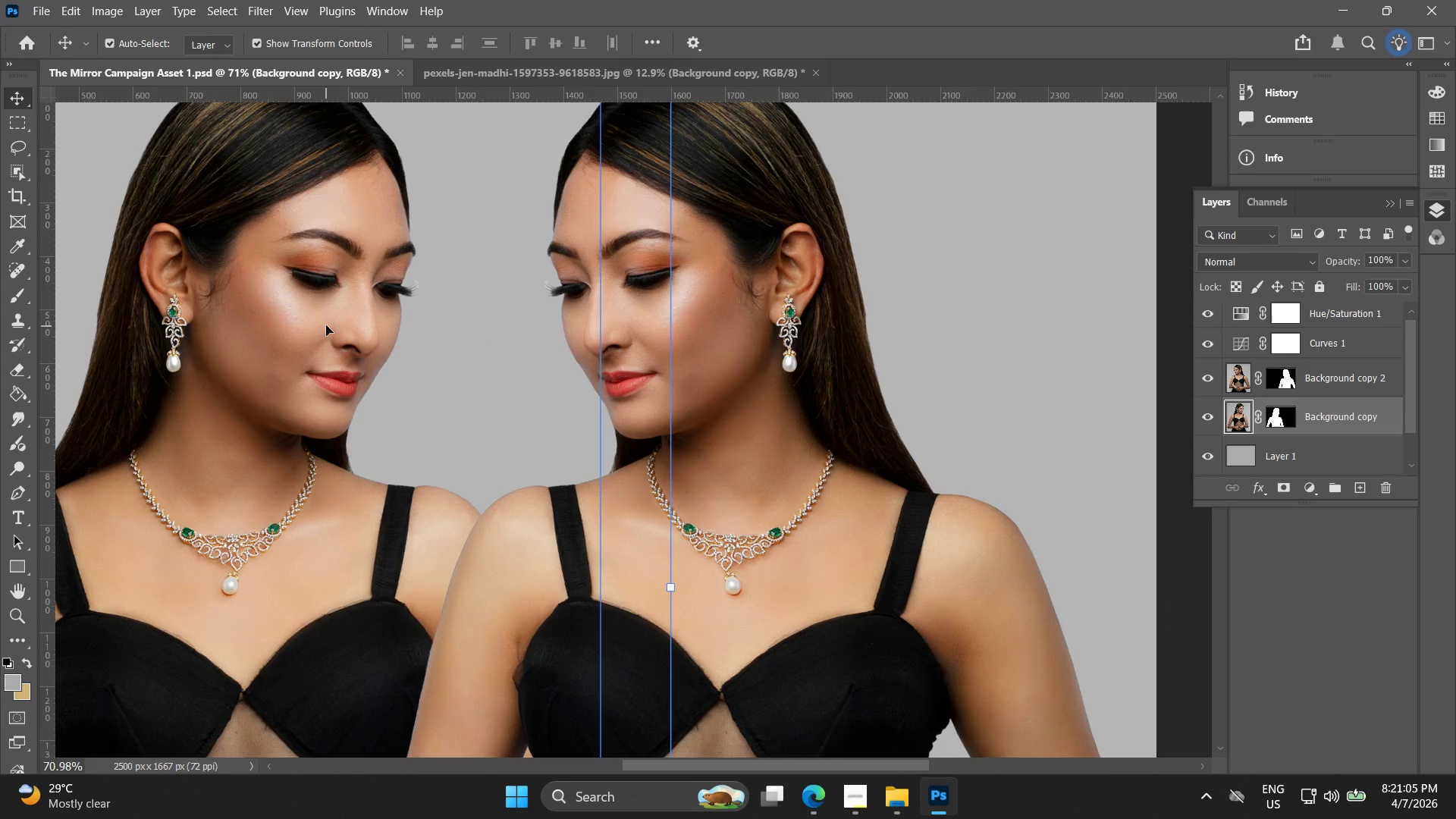 
hold_key(key=ArrowLeft, duration=0.66)
 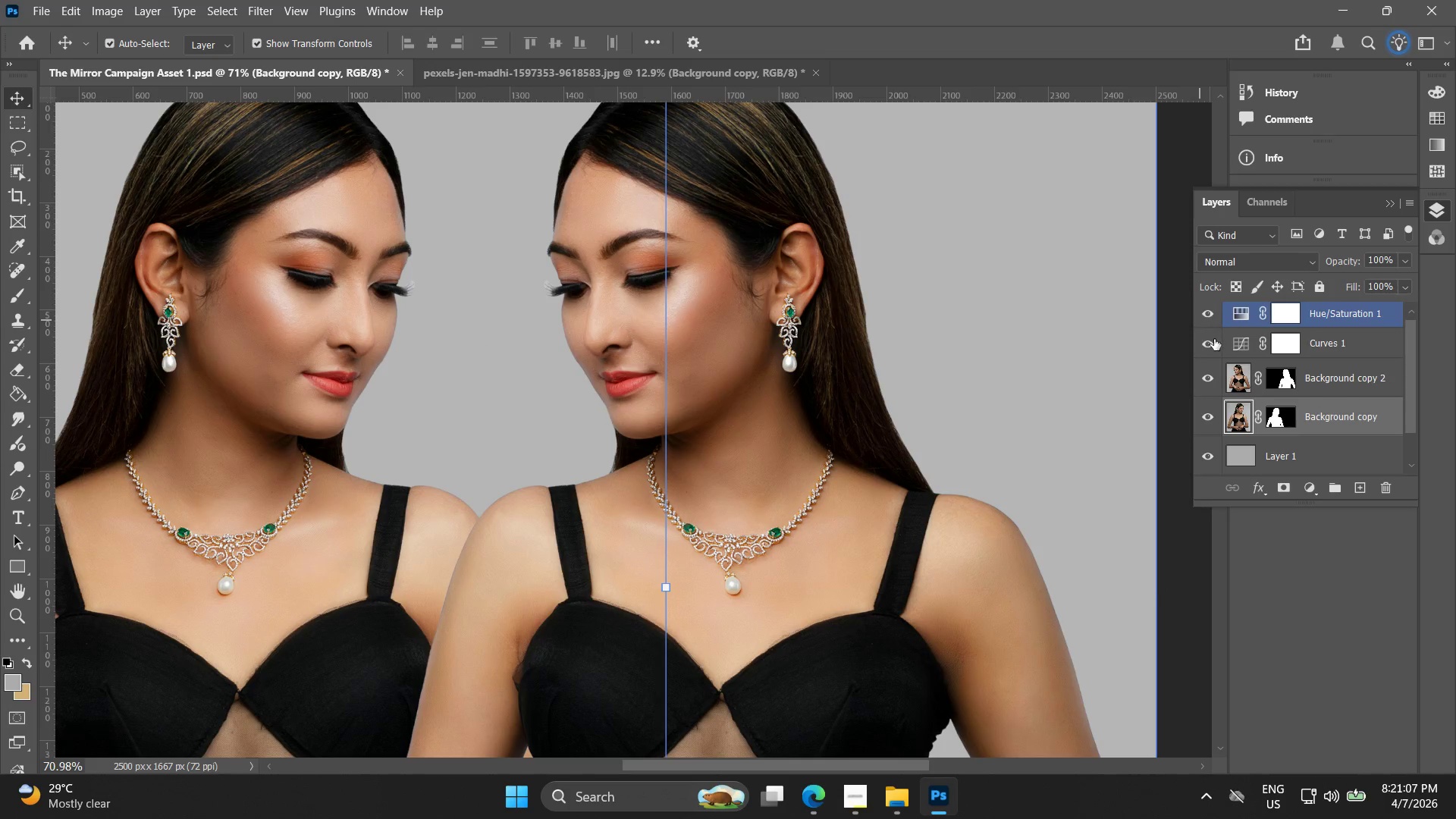 
left_click([1205, 347])
 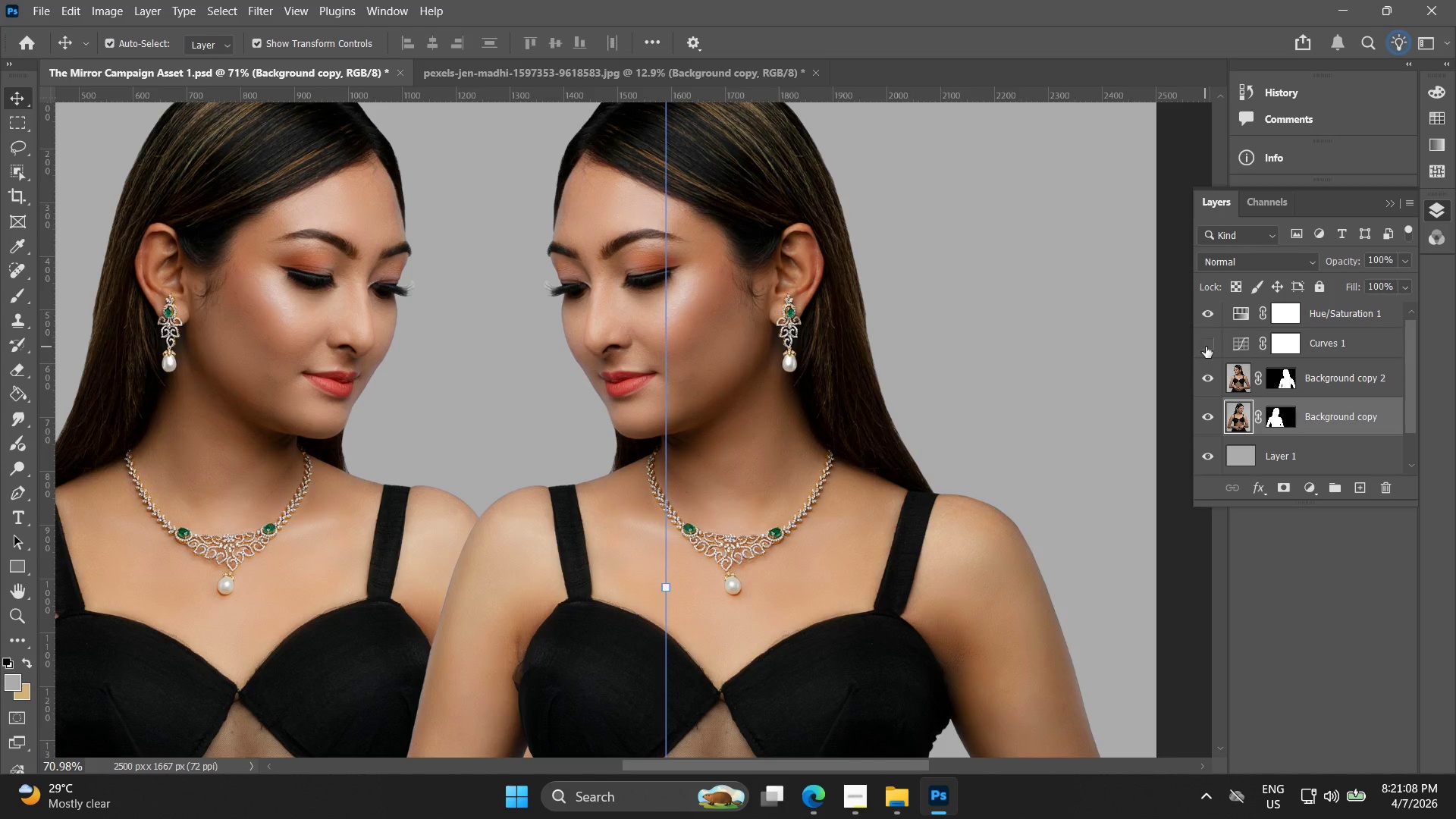 
left_click([1206, 347])
 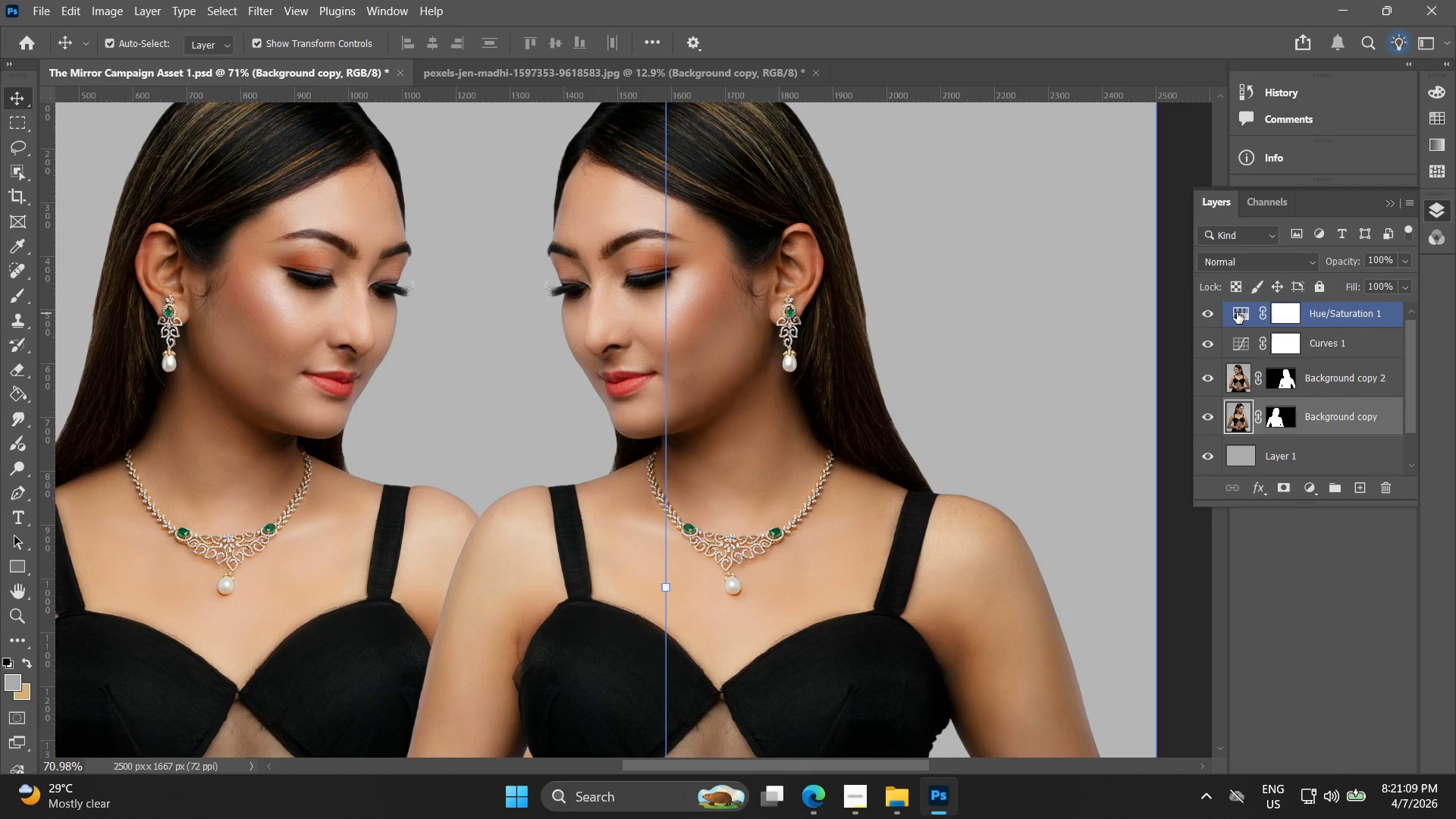 
double_click([1237, 312])
 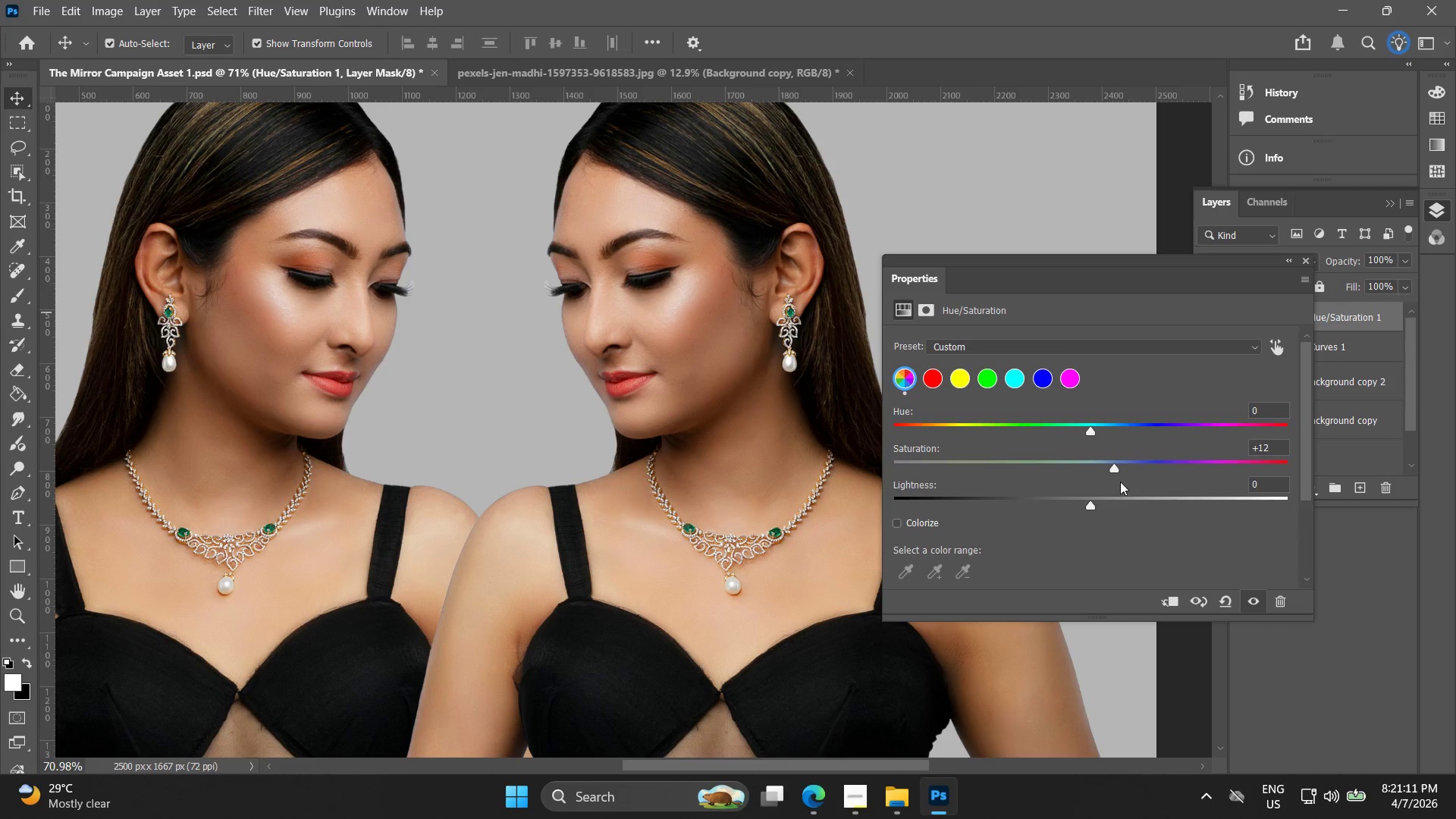 
left_click_drag(start_coordinate=[1117, 463], to_coordinate=[1145, 458])
 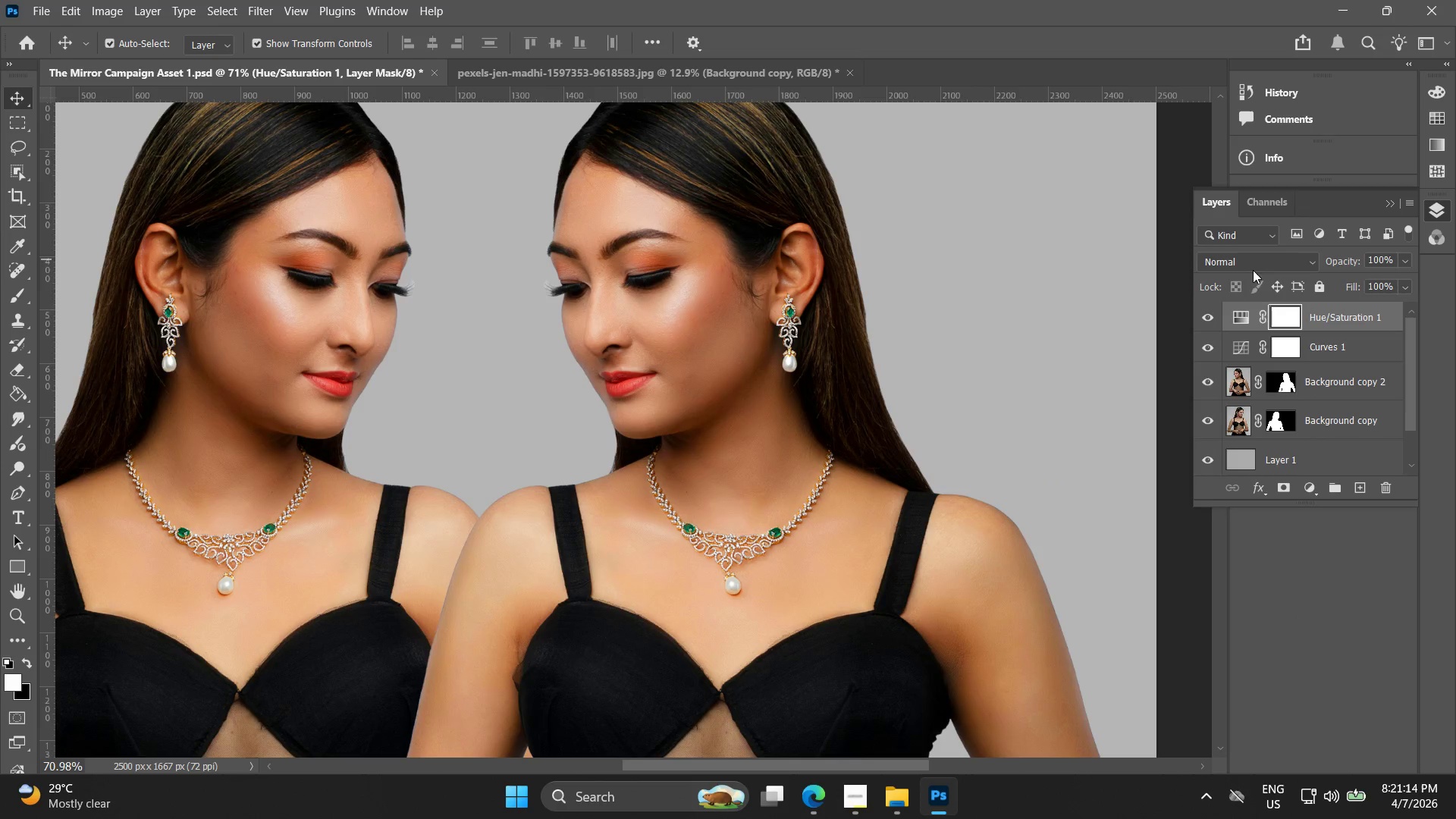 
left_click([1090, 372])
 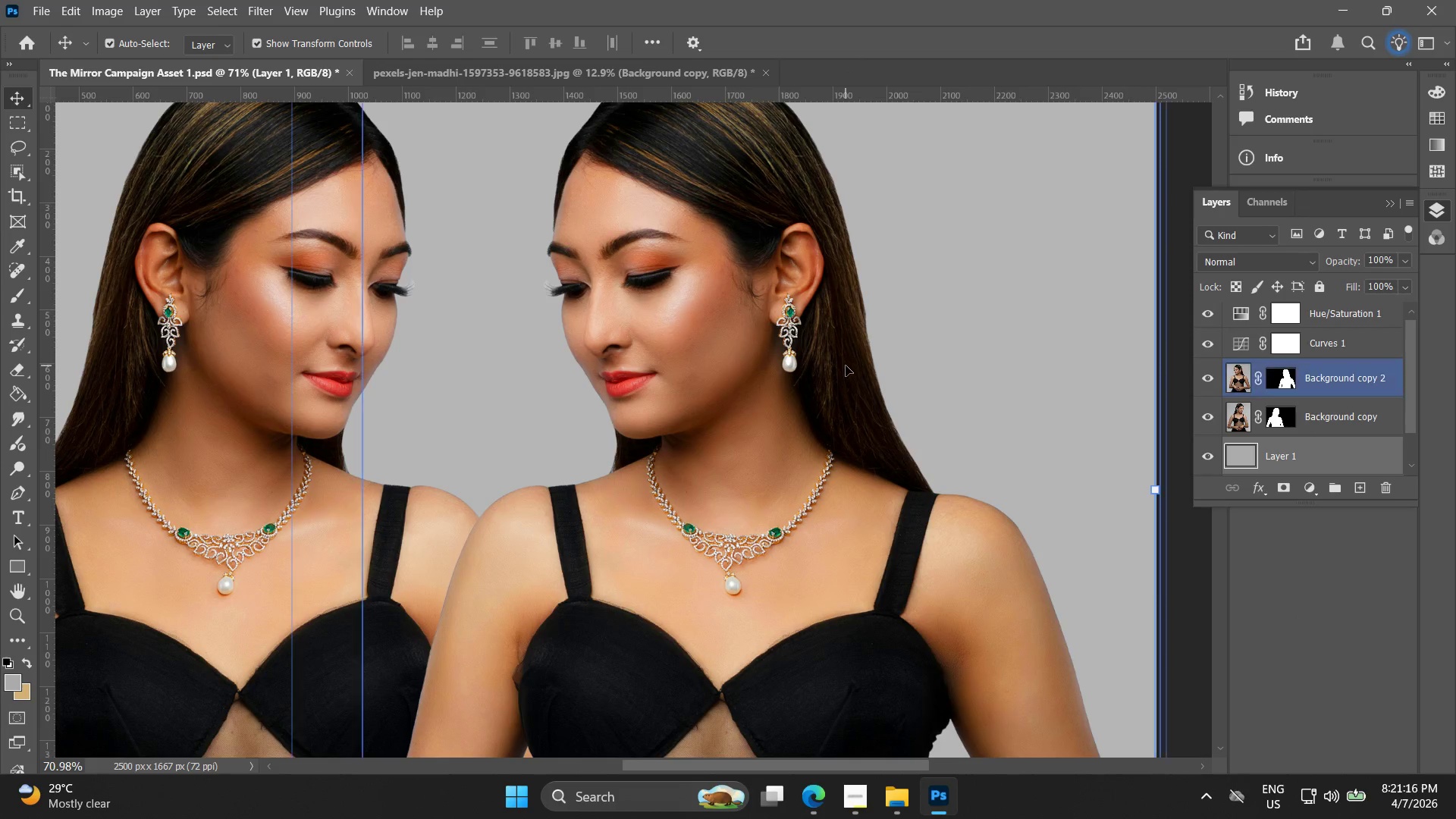 
hold_key(key=Space, duration=0.66)
 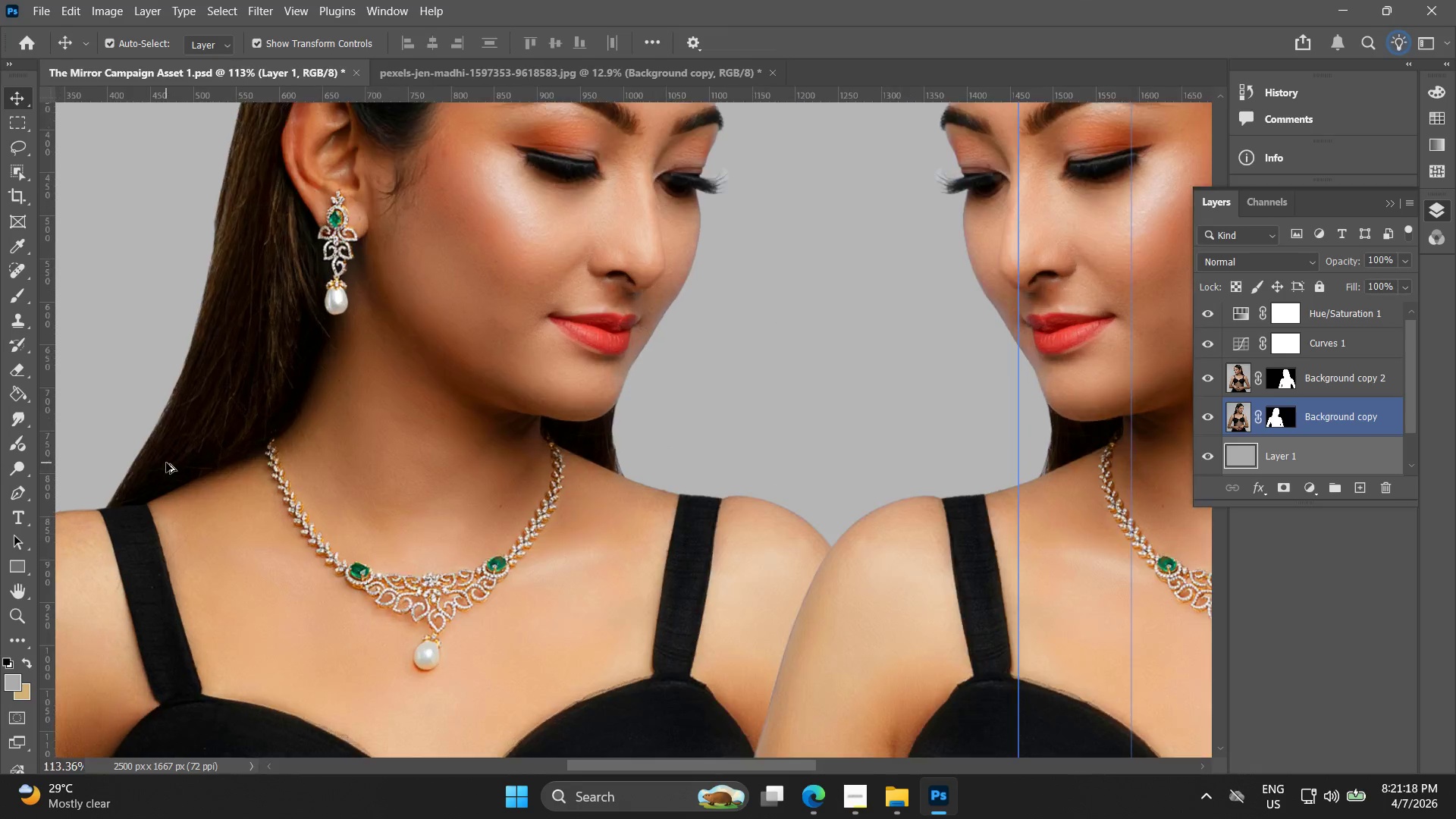 
left_click_drag(start_coordinate=[839, 377], to_coordinate=[943, 375])
 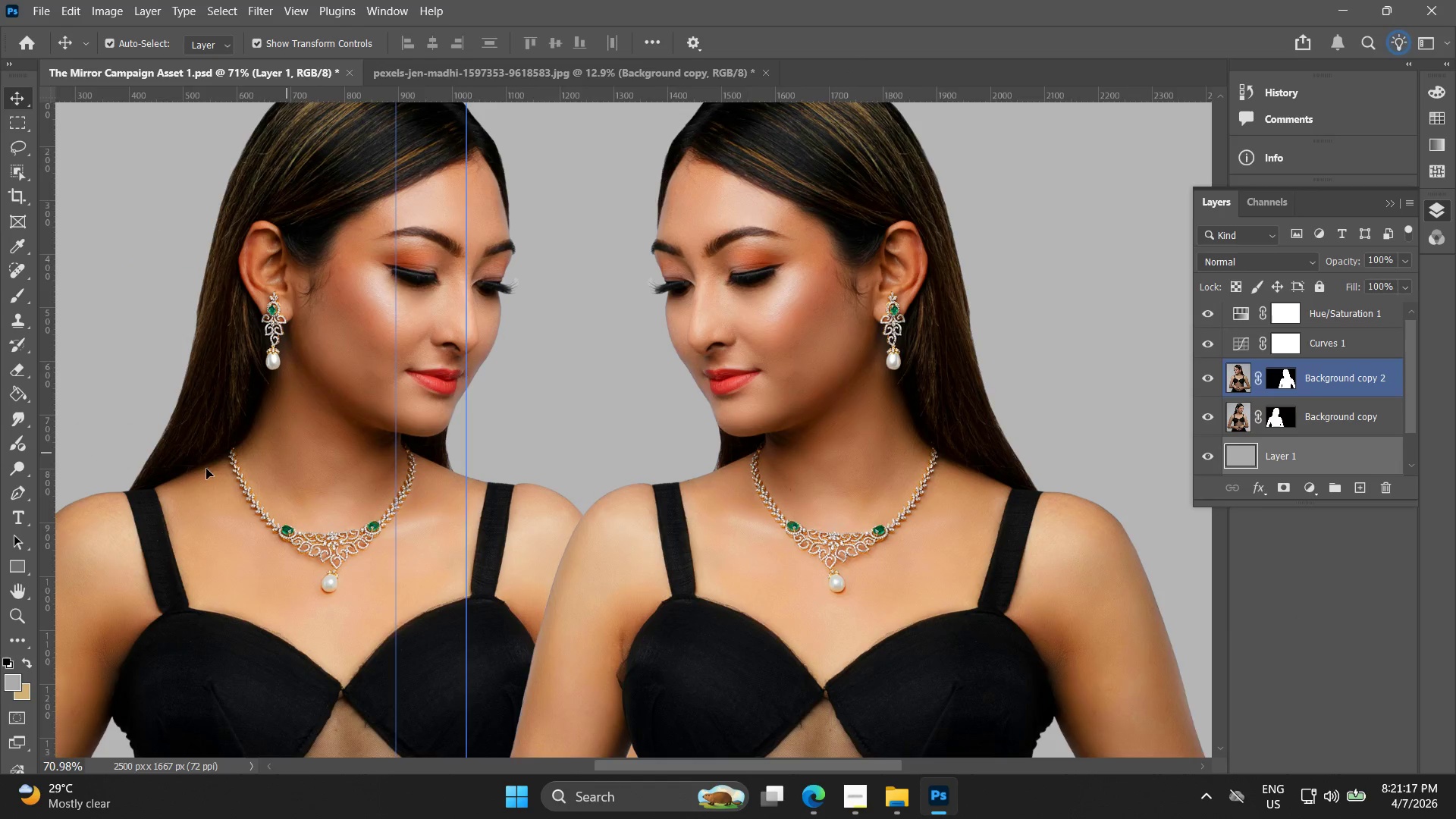 
key(Alt+AltLeft)
 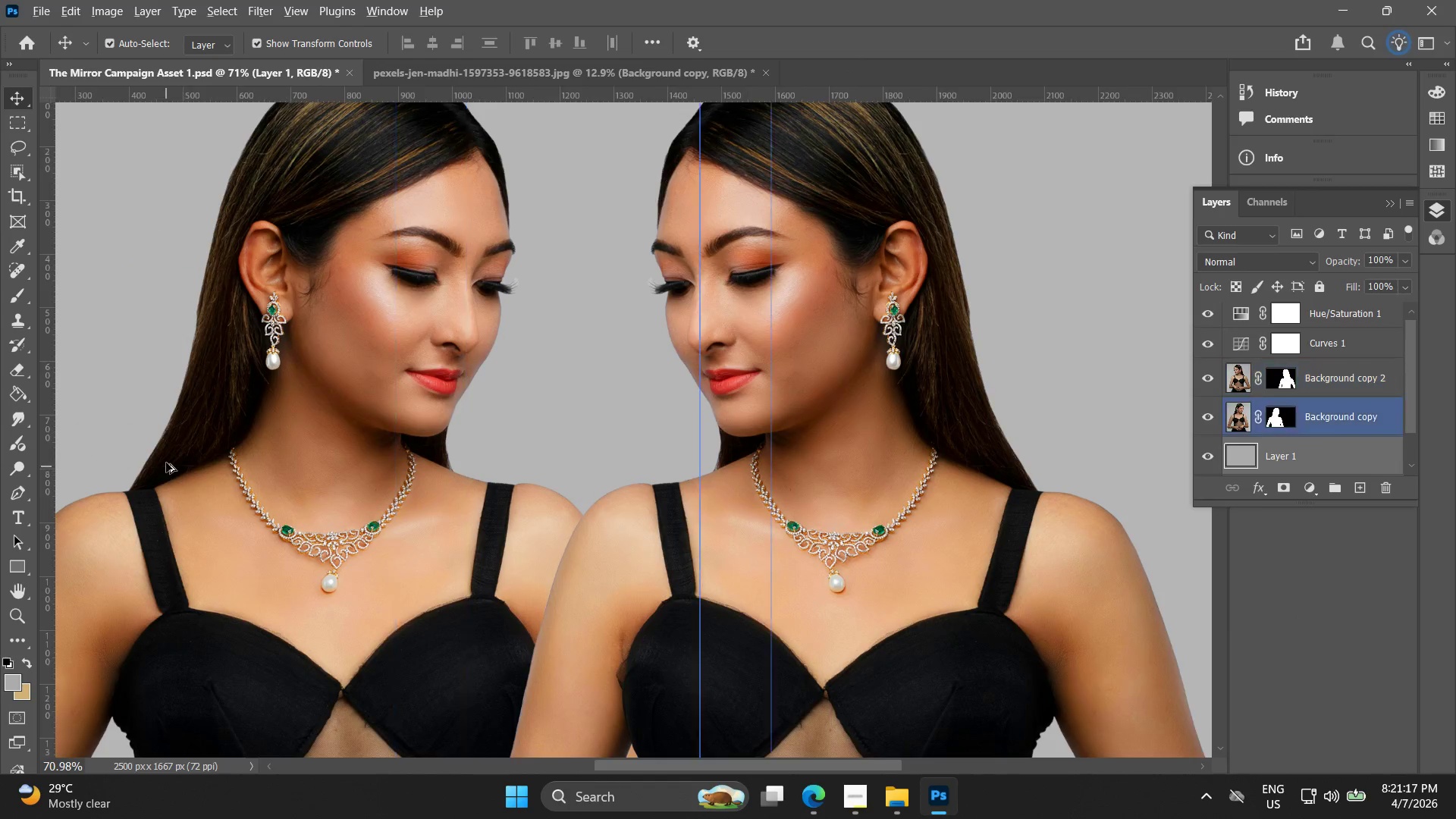 
key(Alt+AltLeft)
 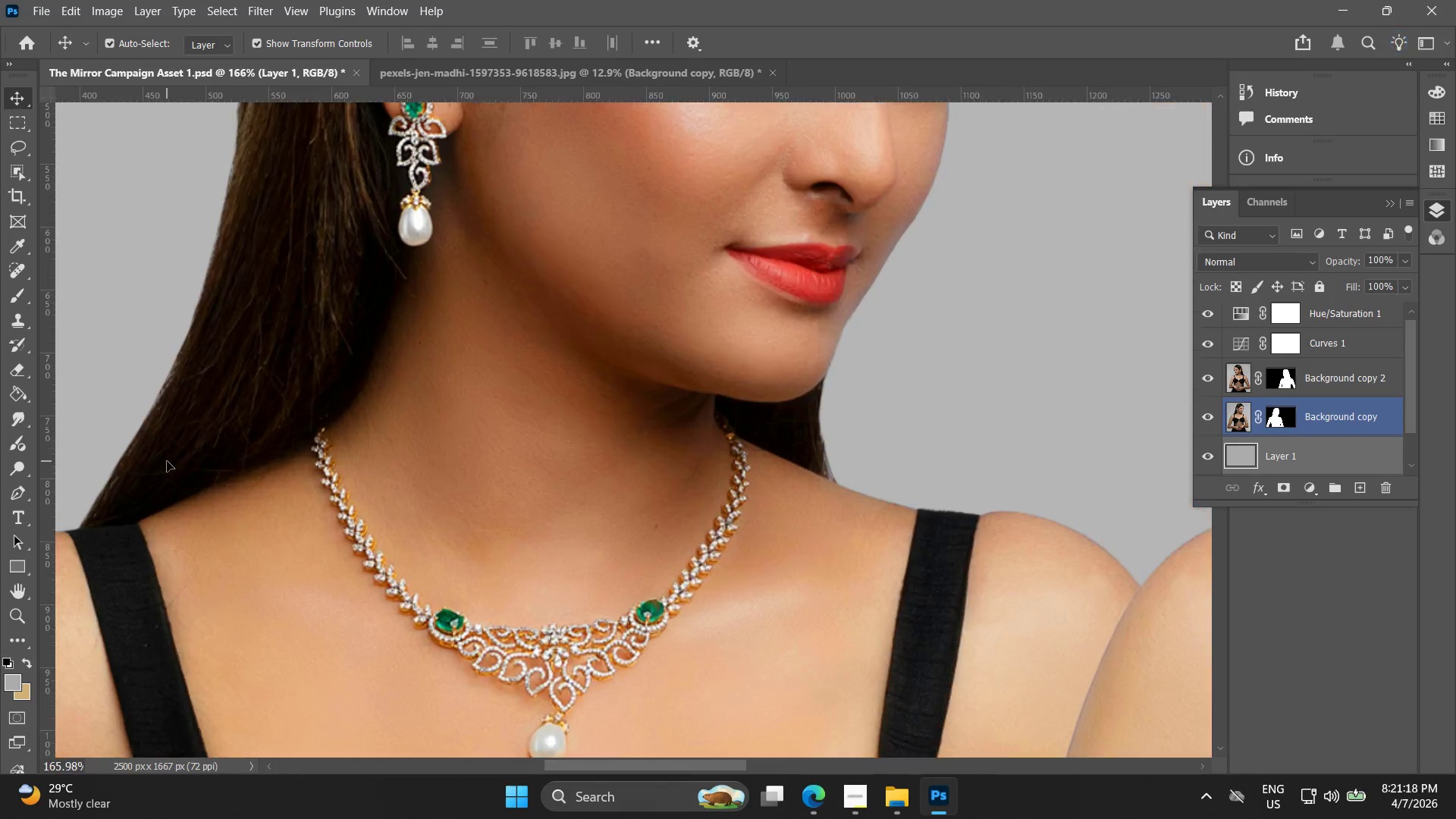 
hold_key(key=Space, duration=1.5)
 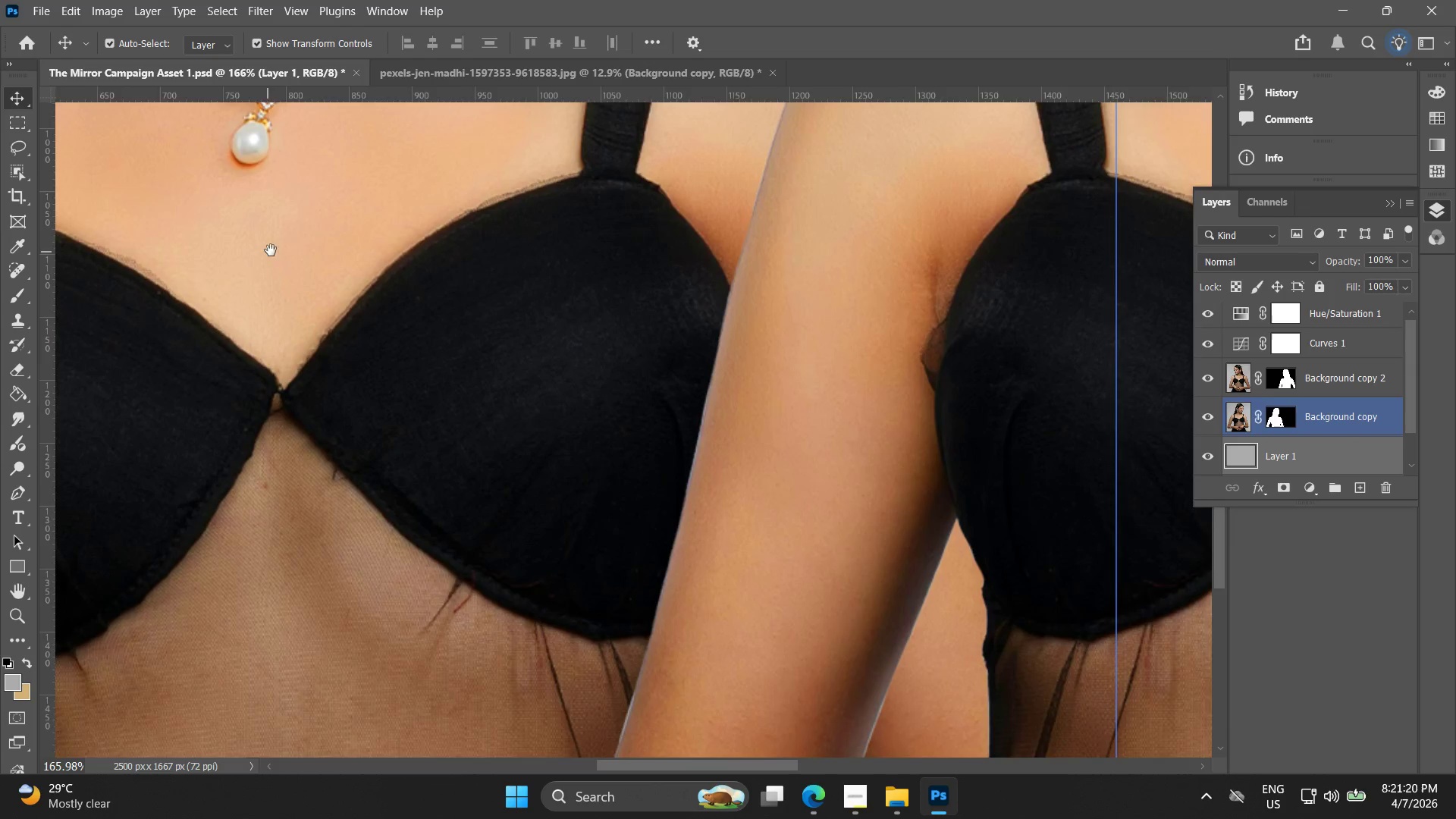 
left_click_drag(start_coordinate=[180, 459], to_coordinate=[337, 268])
 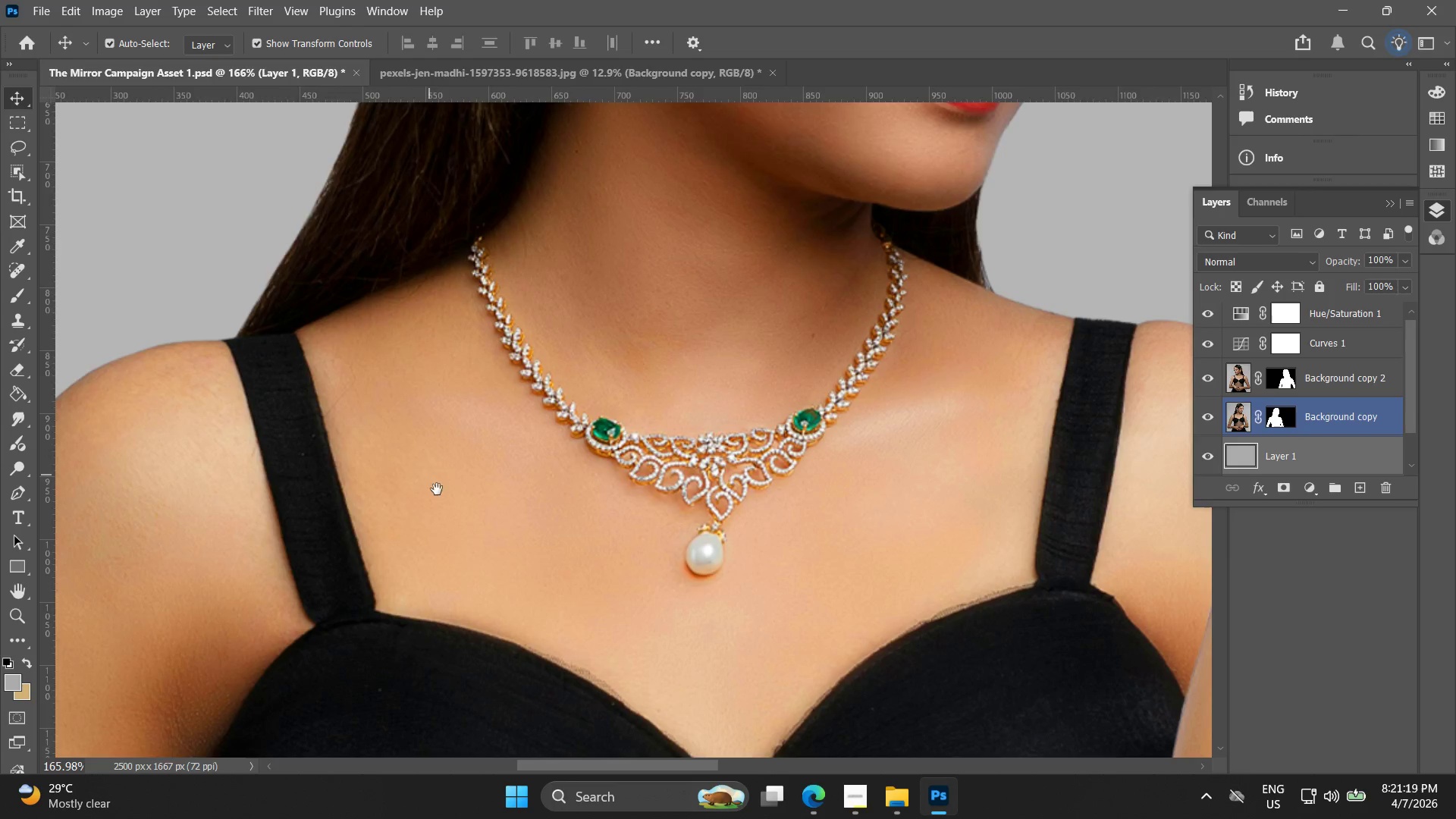 
scroll: coordinate [167, 462], scroll_direction: up, amount: 9.0
 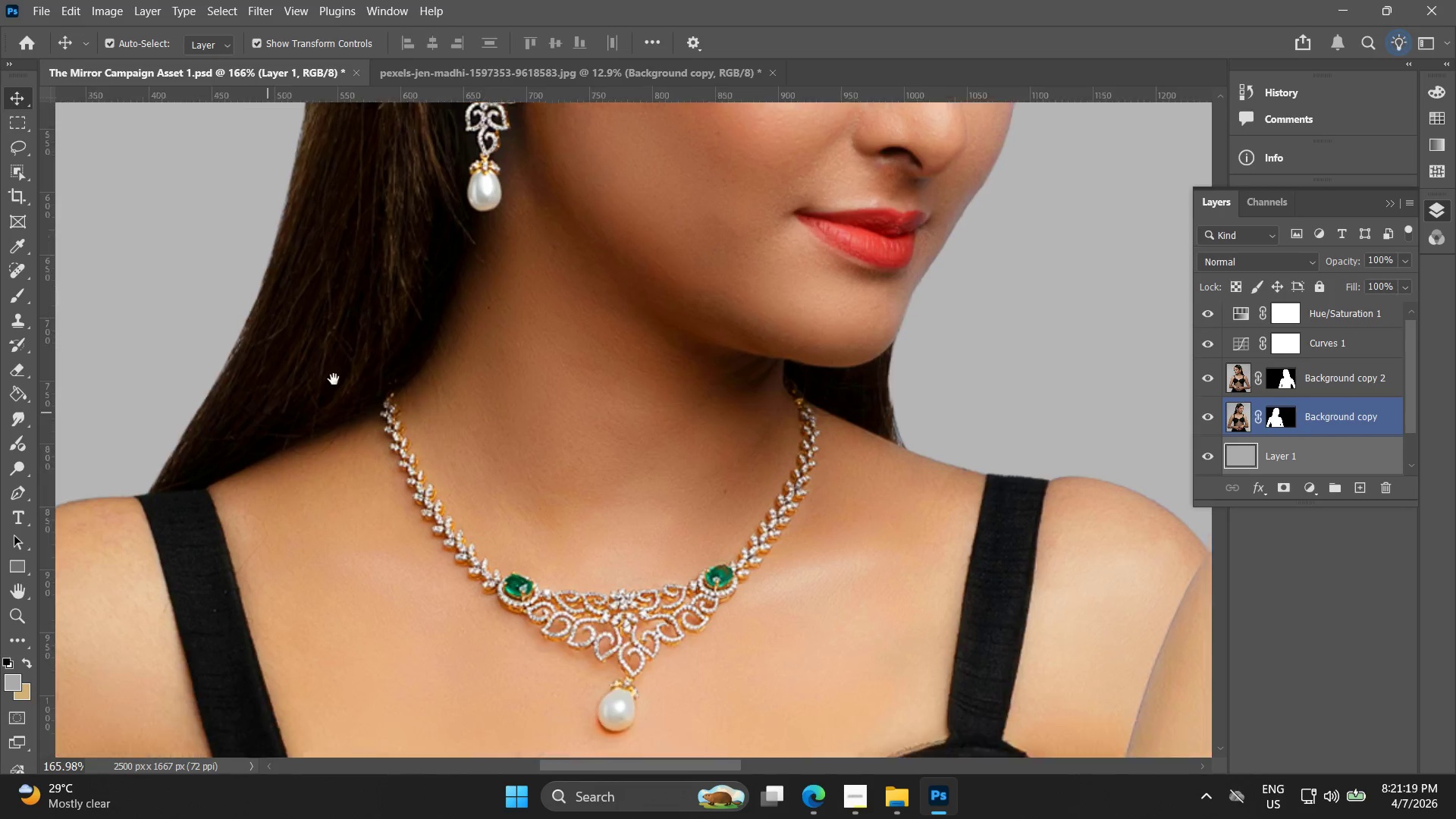 
left_click_drag(start_coordinate=[437, 489], to_coordinate=[310, 288])
 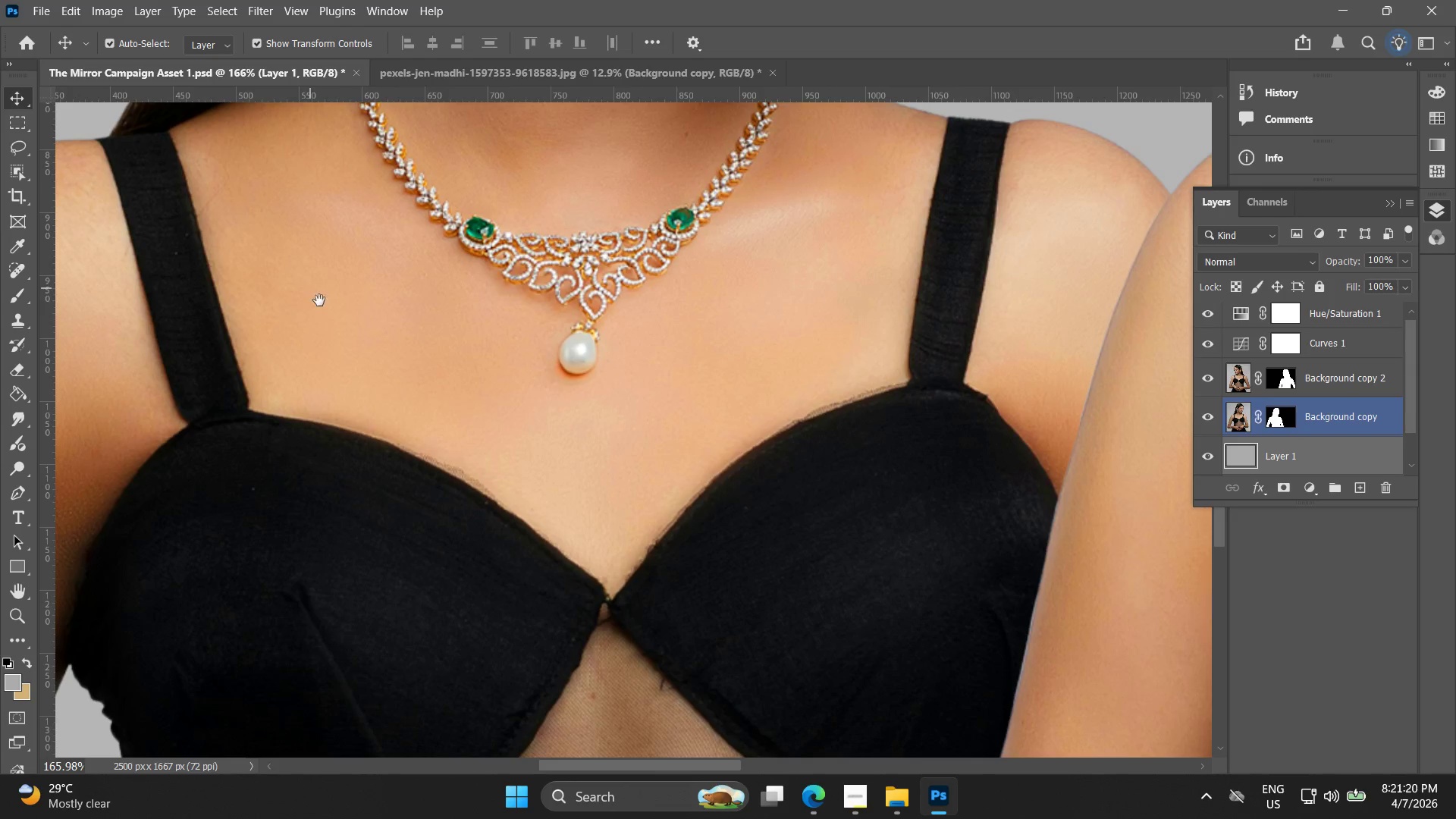 
hold_key(key=Space, duration=1.5)
 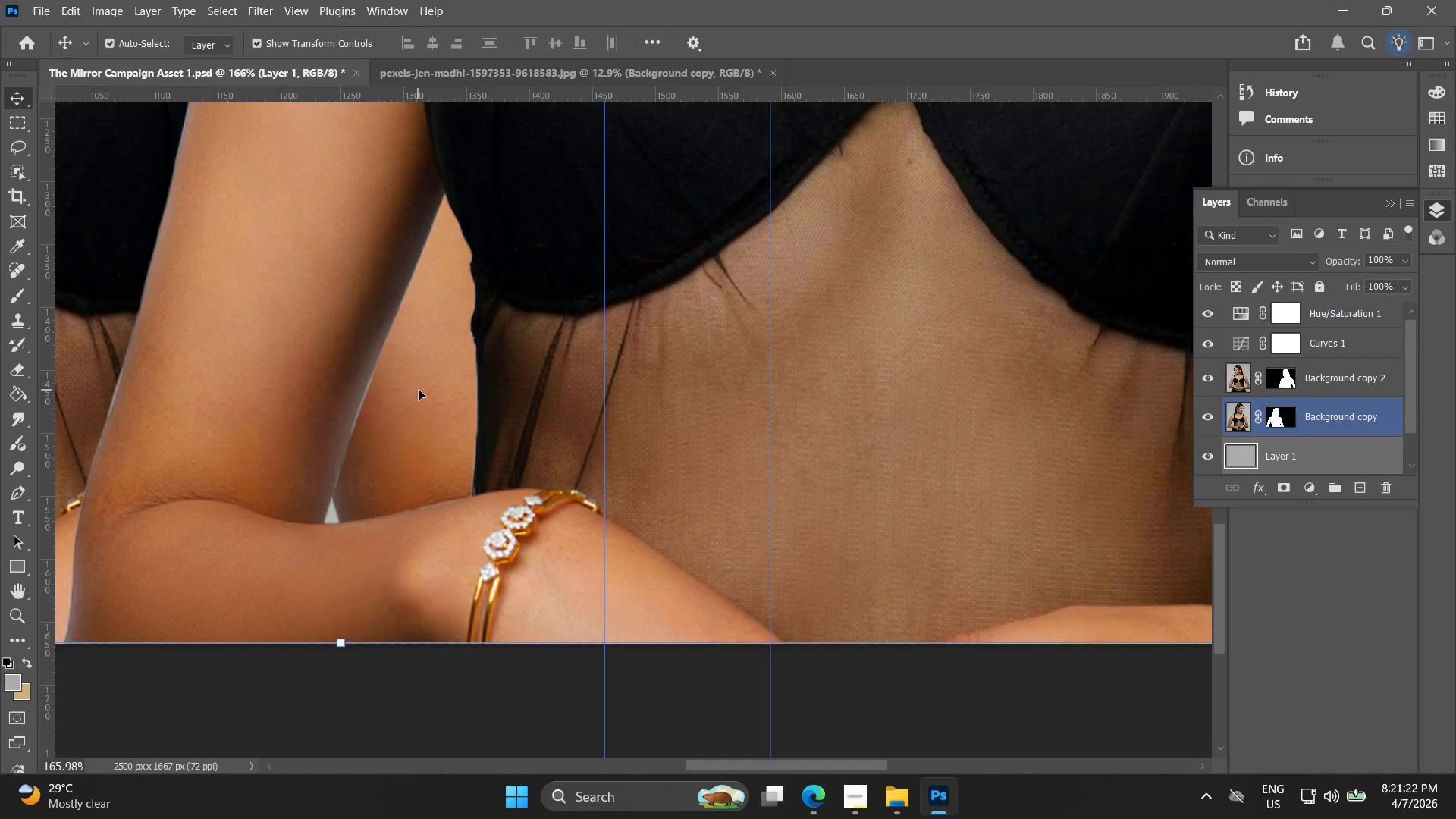 
left_click_drag(start_coordinate=[595, 462], to_coordinate=[275, 249])
 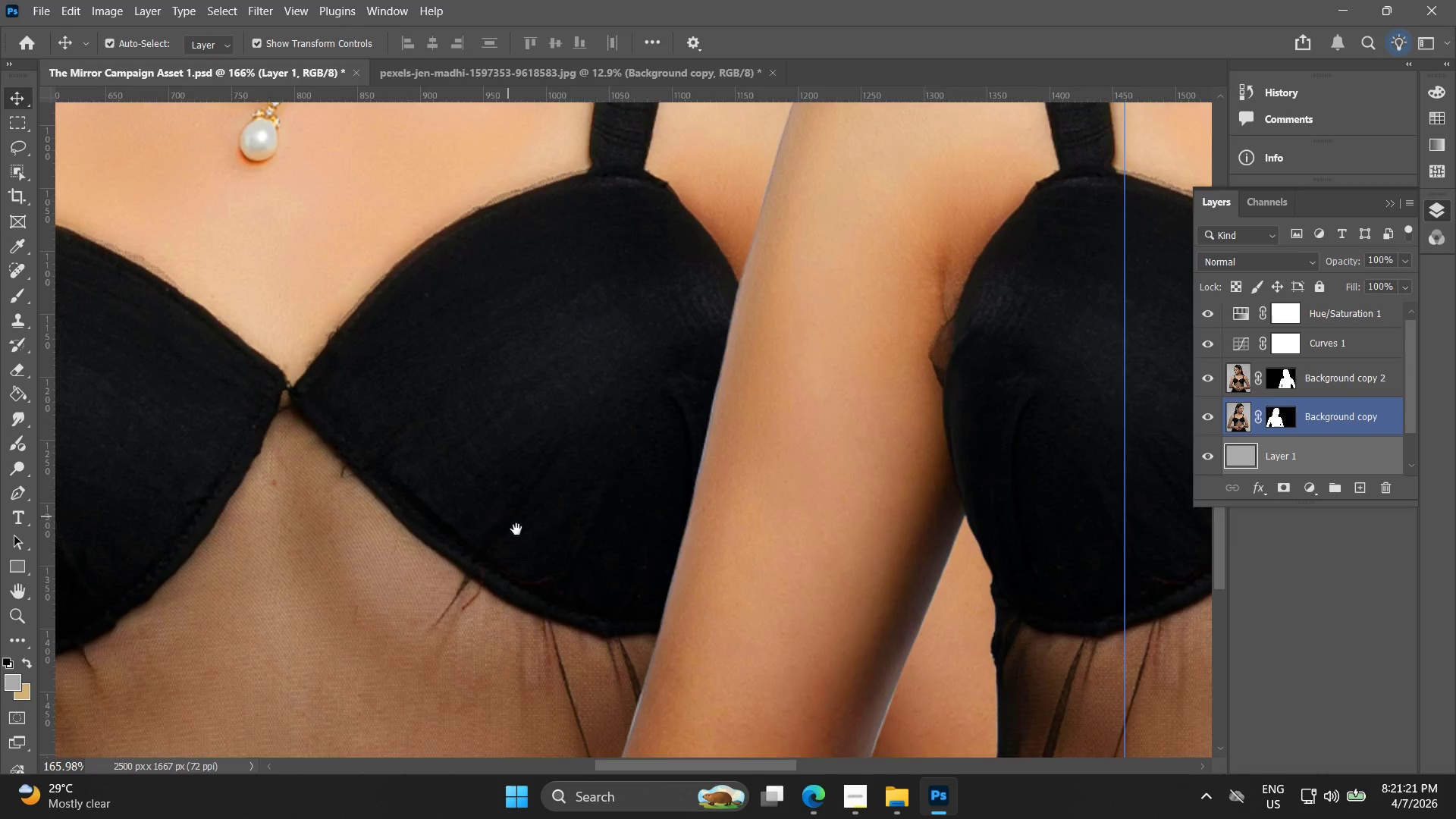 
left_click_drag(start_coordinate=[508, 525], to_coordinate=[229, 274])
 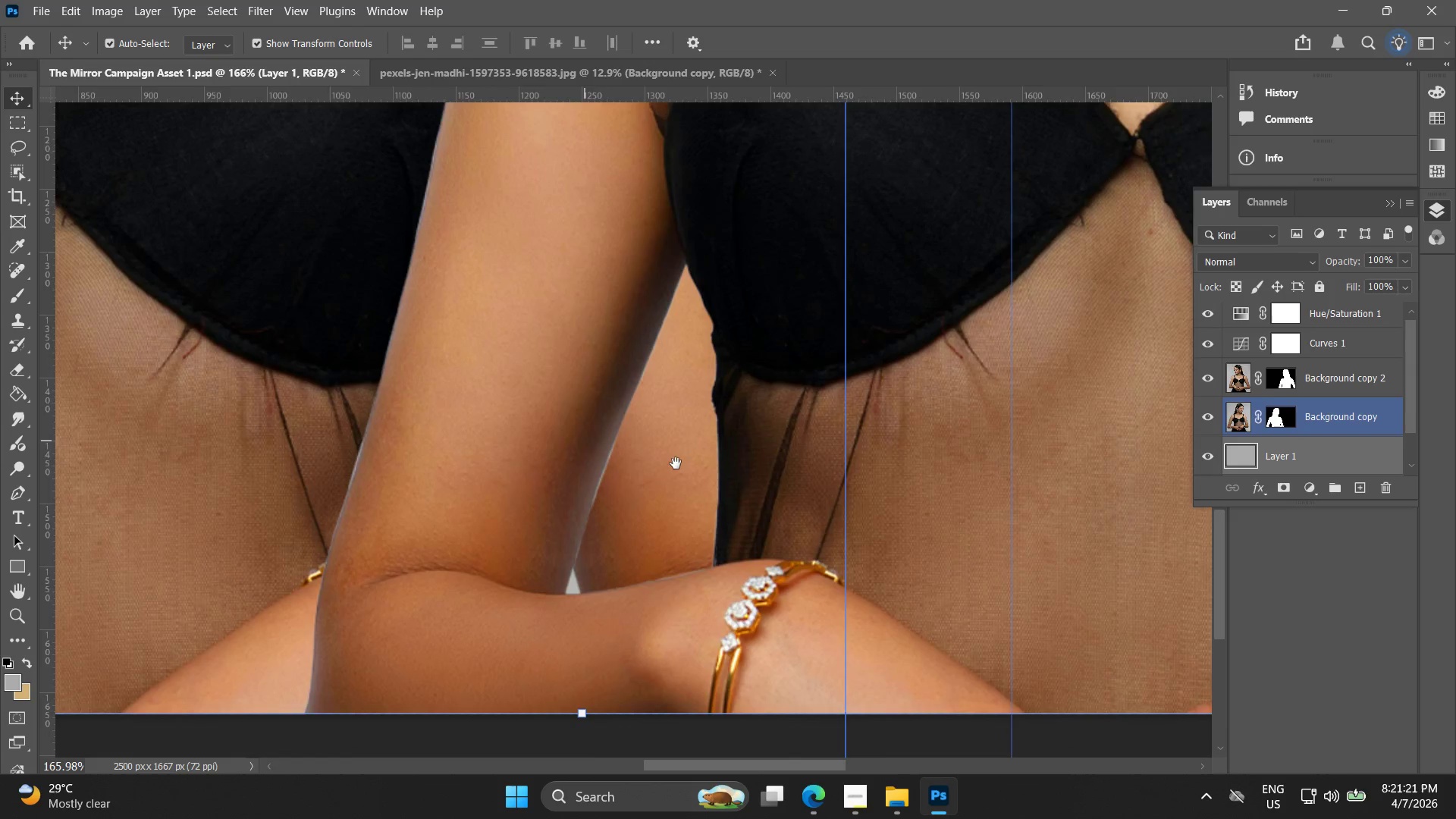 
left_click_drag(start_coordinate=[655, 461], to_coordinate=[414, 391])
 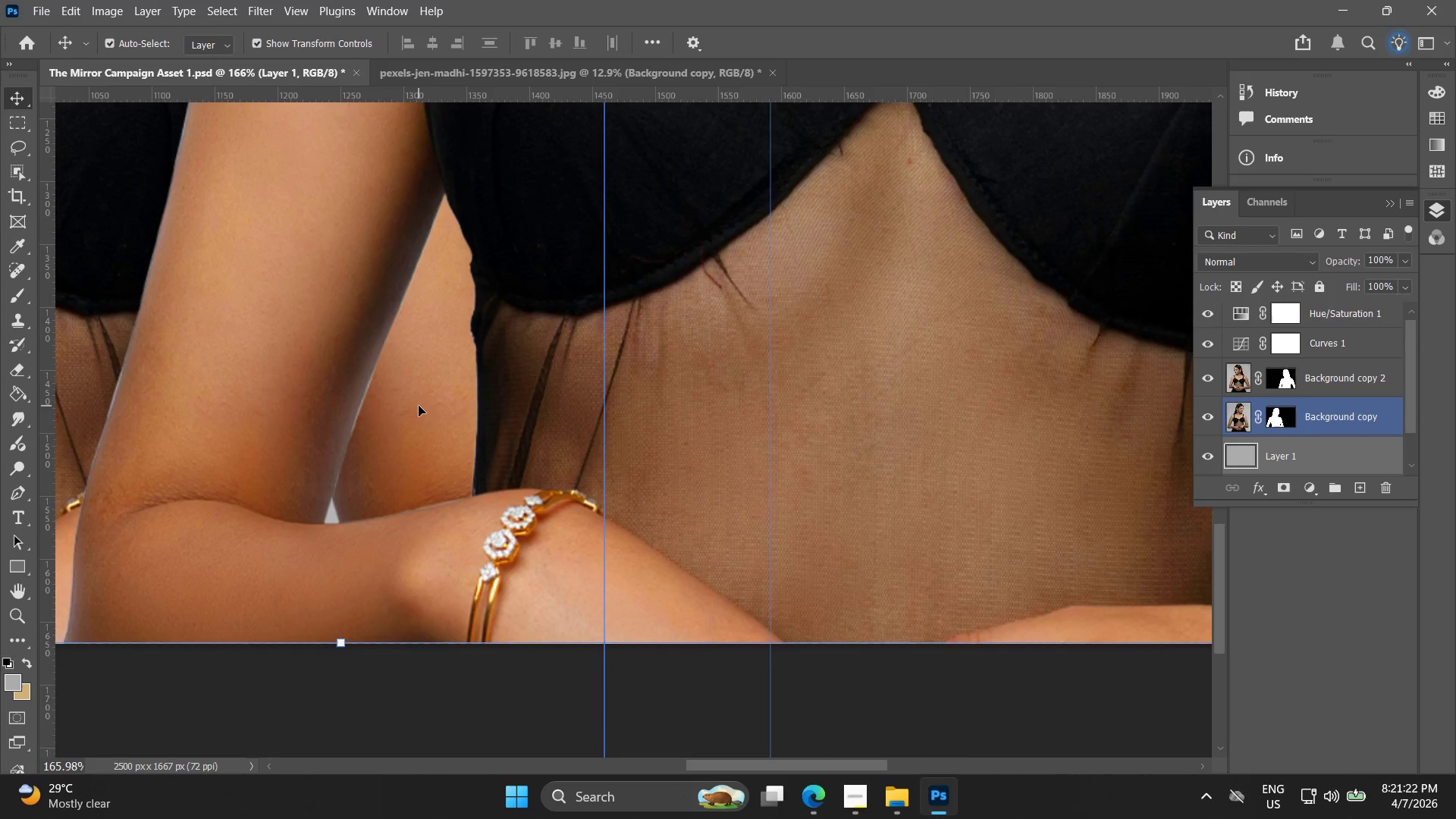 
hold_key(key=Space, duration=0.44)
 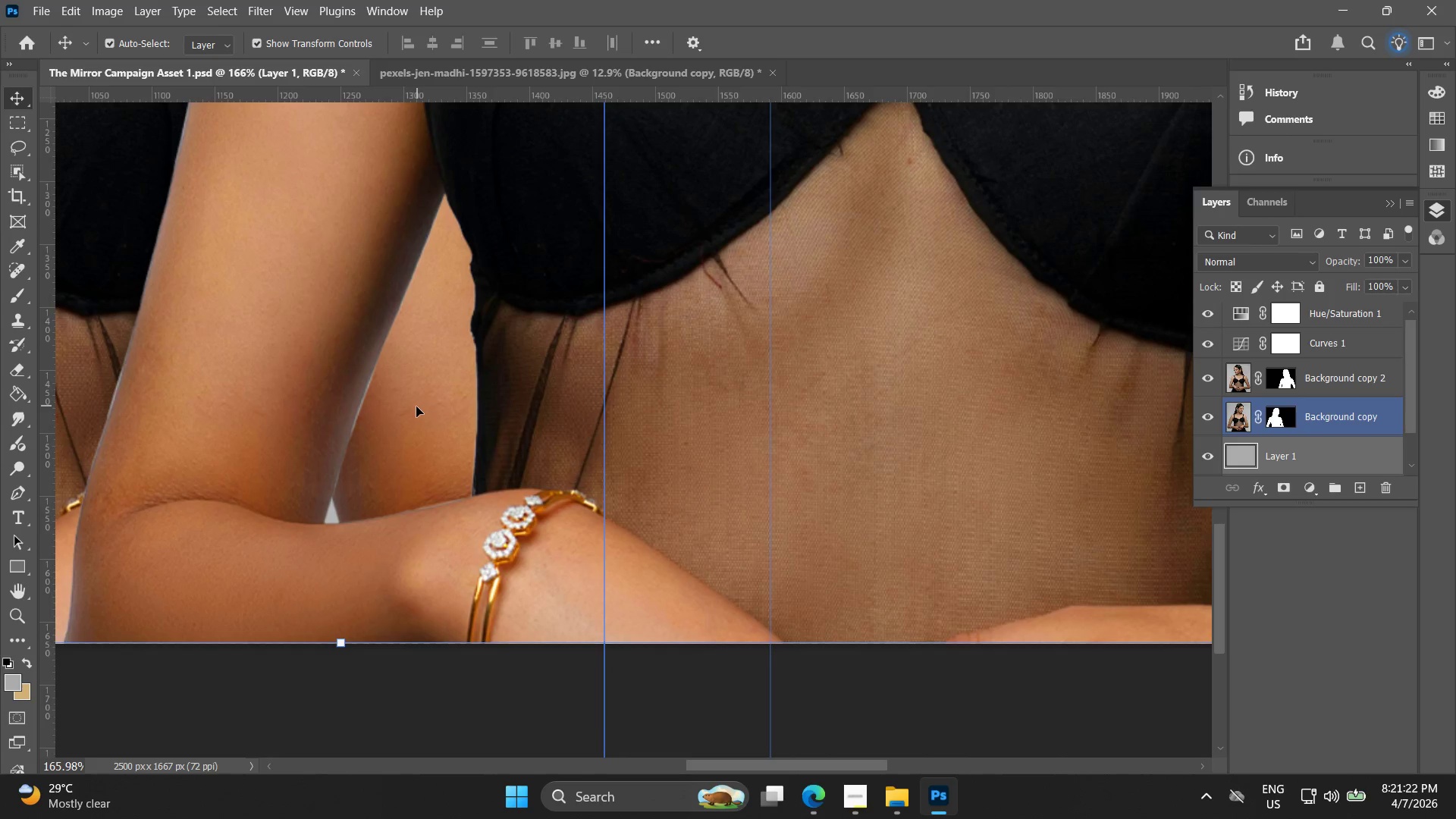 
key(Alt+AltLeft)
 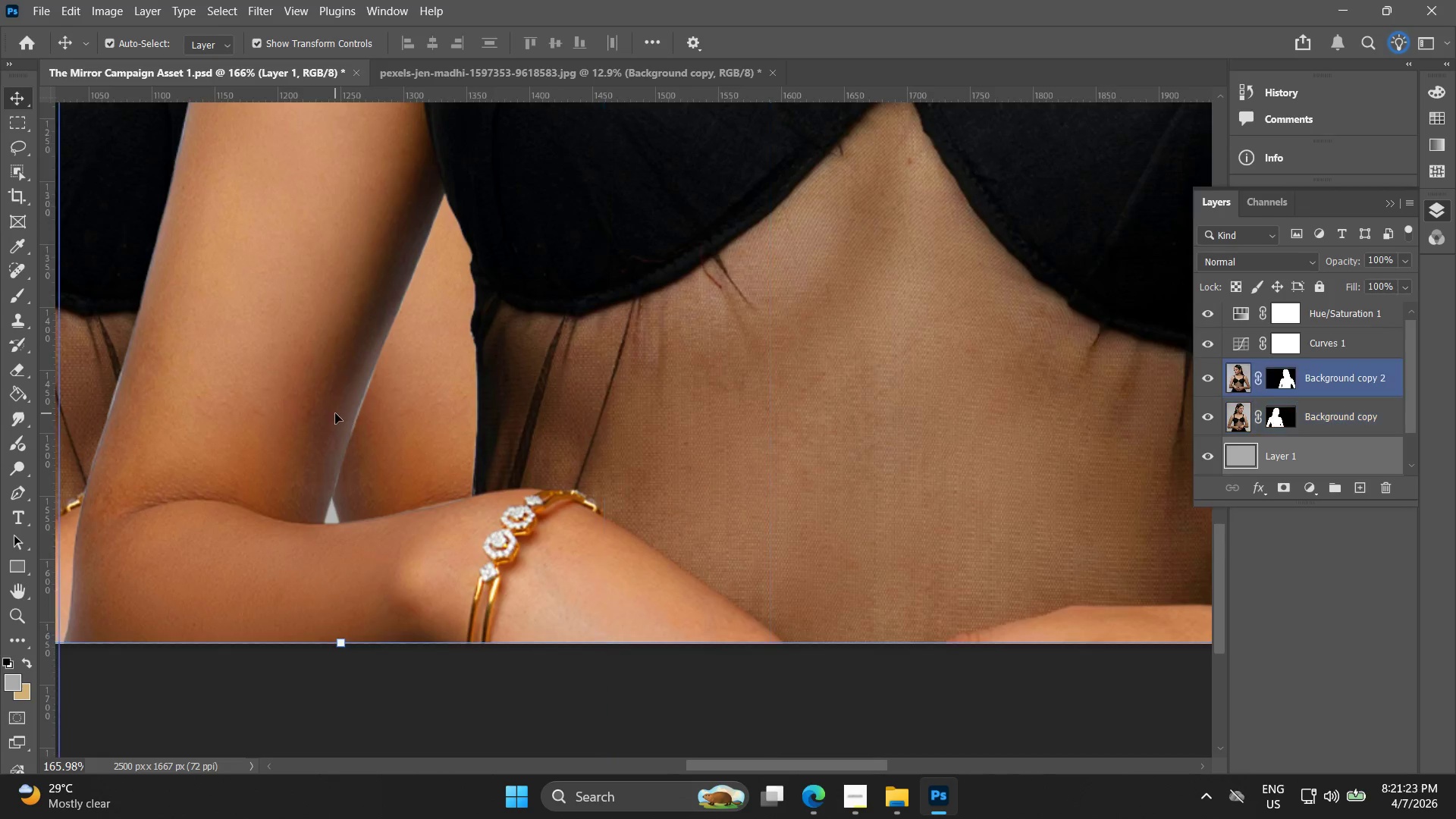 
scroll: coordinate [331, 409], scroll_direction: up, amount: 5.0
 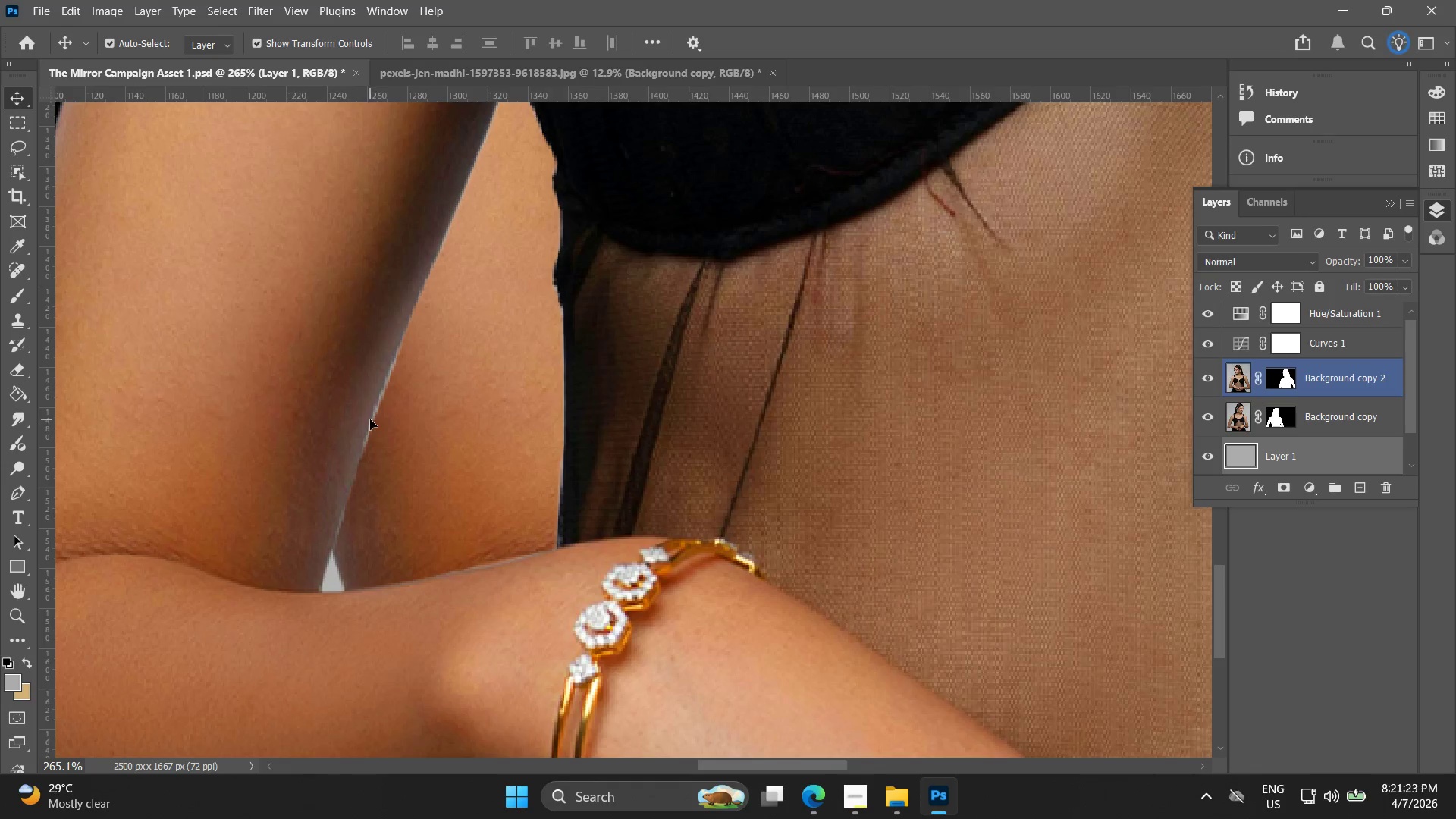 
key(Alt+AltLeft)
 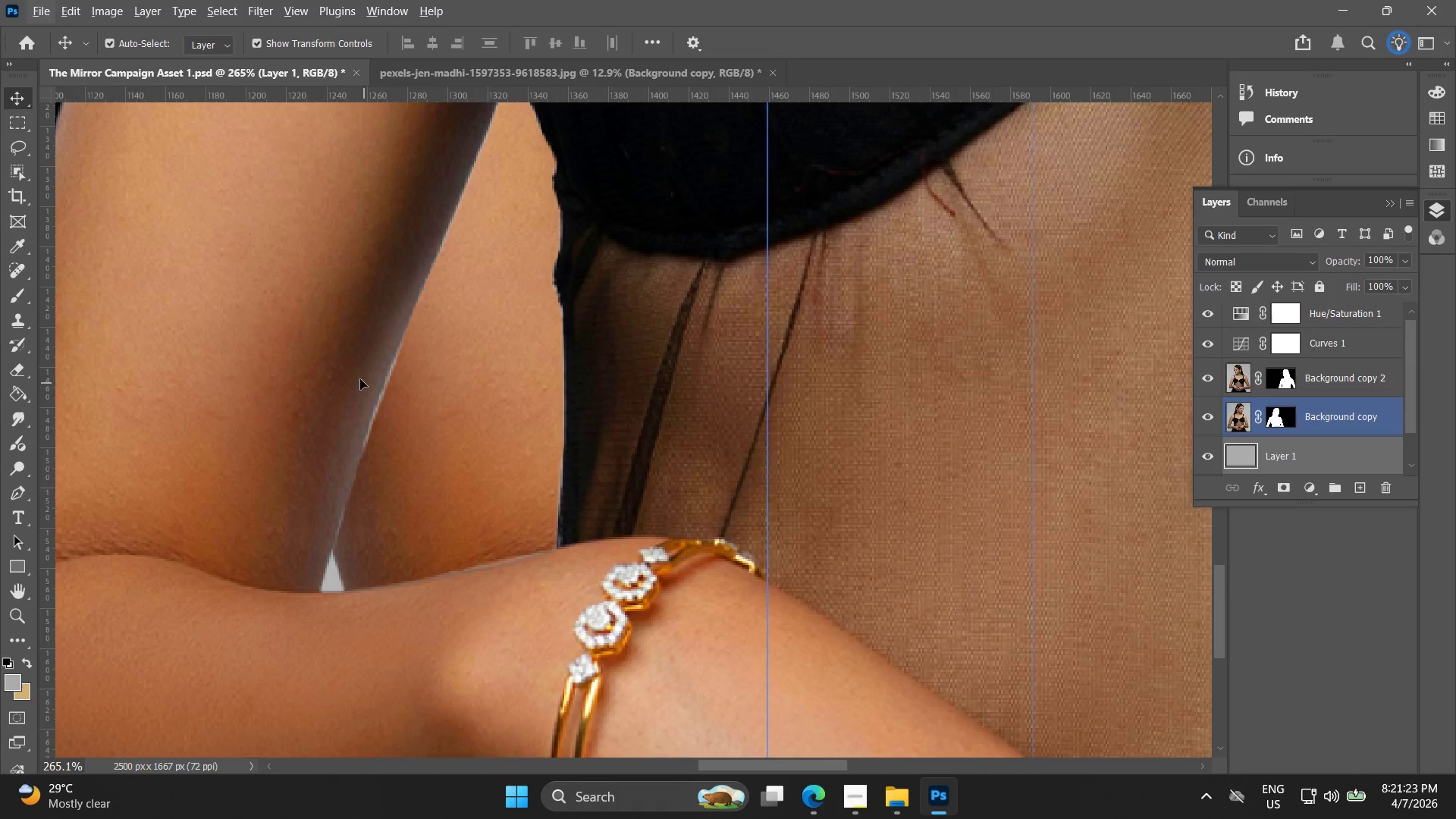 
left_click([356, 373])
 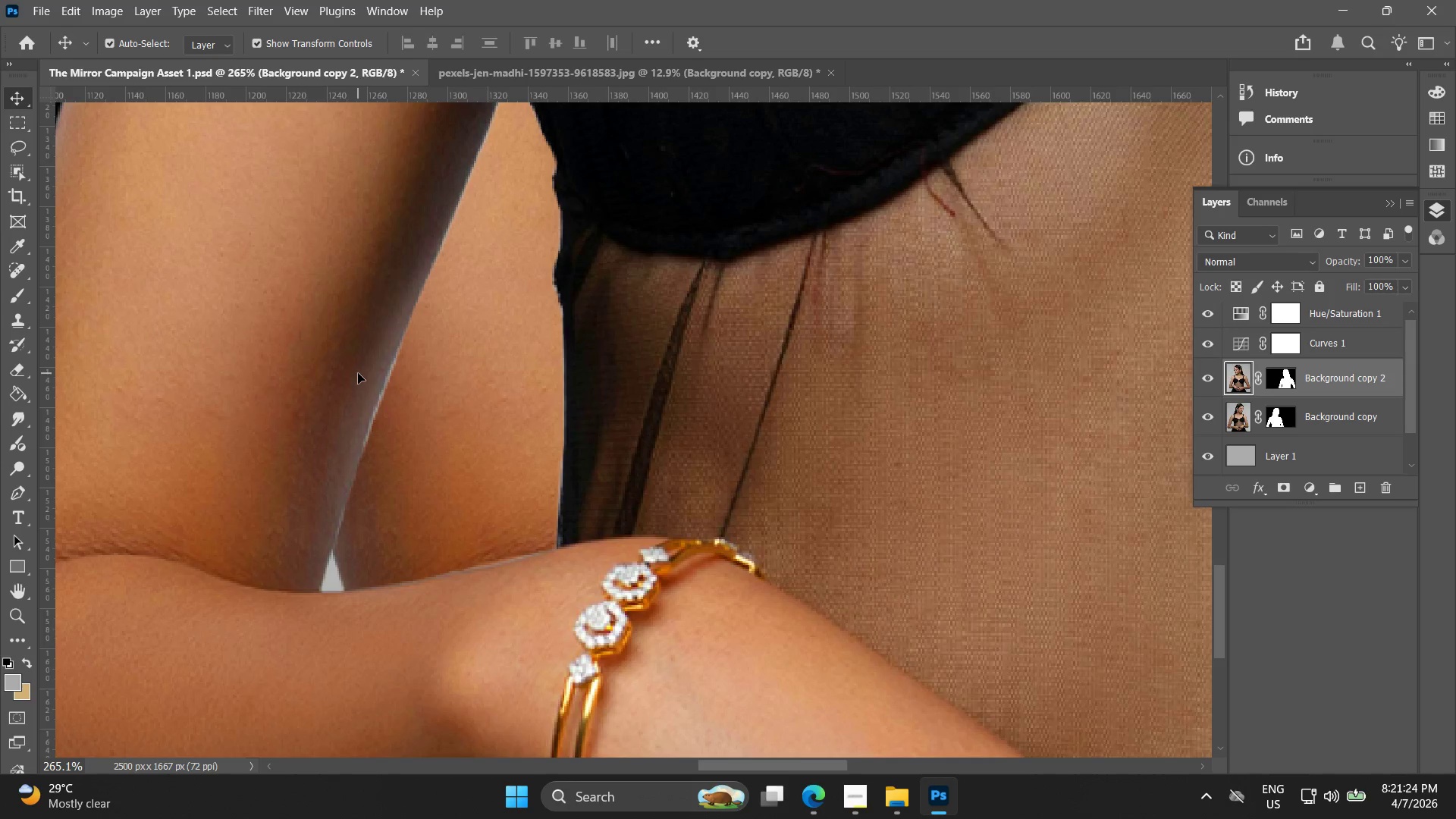 
key(Alt+AltLeft)
 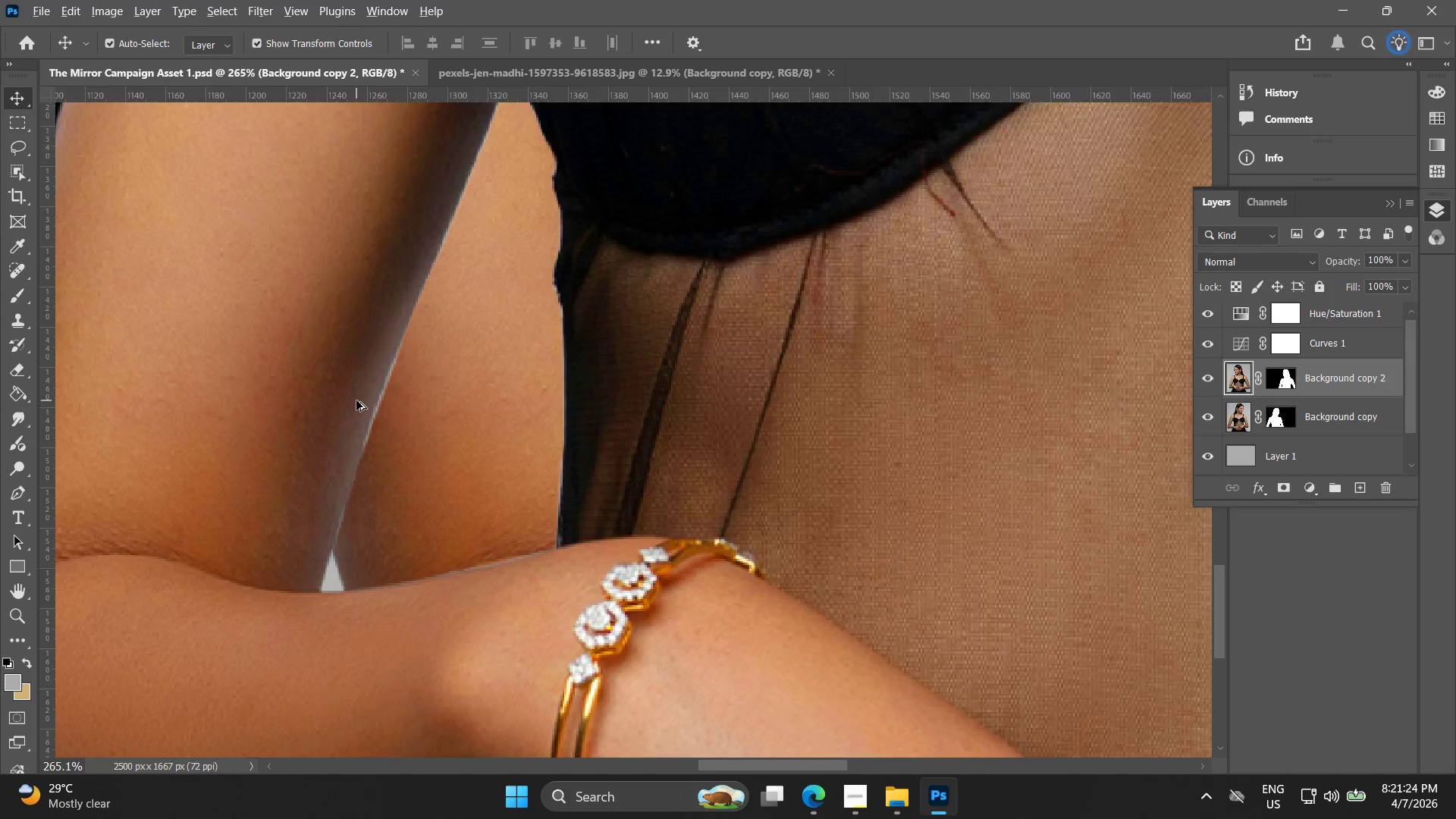 
scroll: coordinate [356, 400], scroll_direction: up, amount: 4.0
 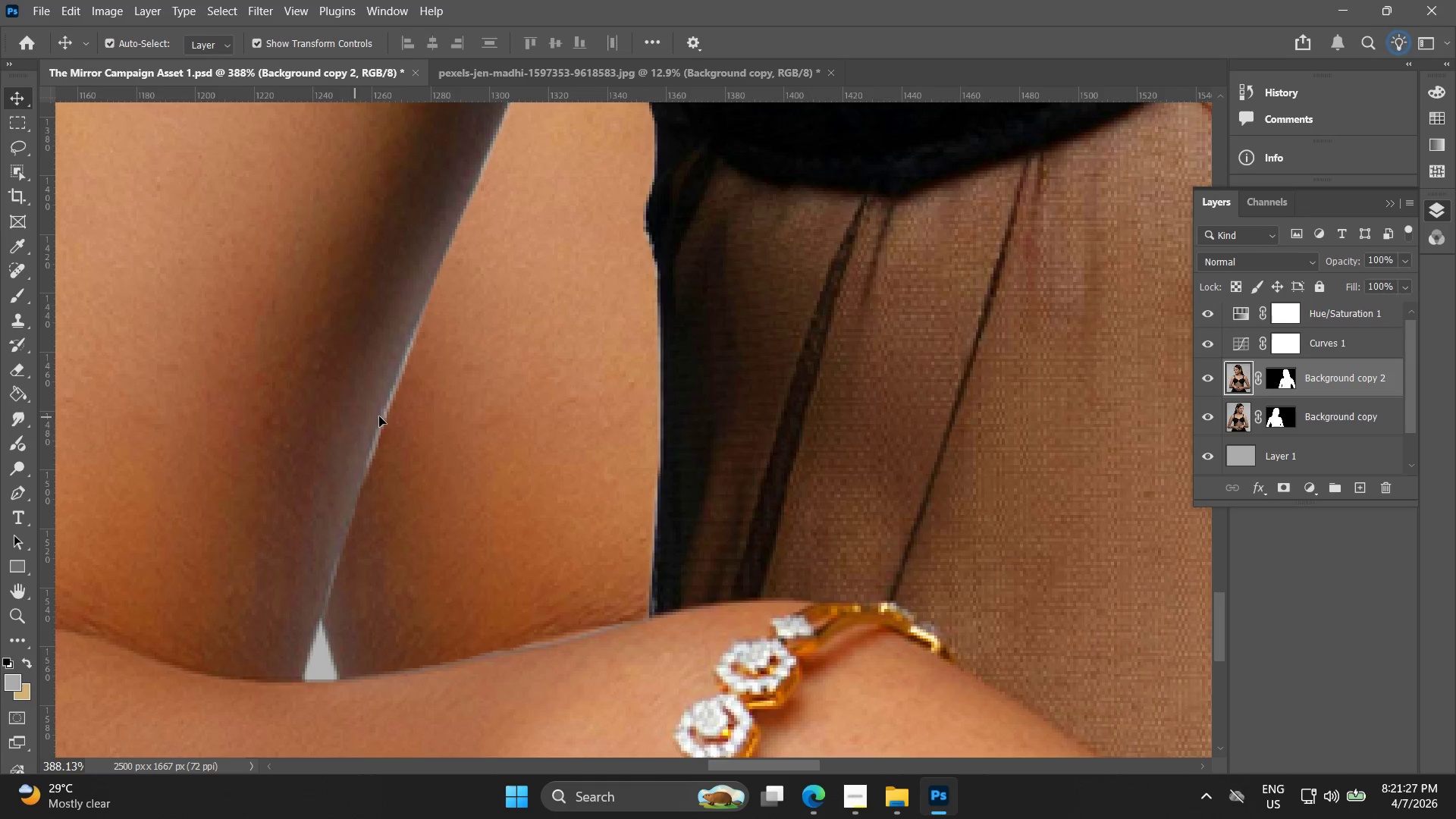 
left_click([1287, 376])
 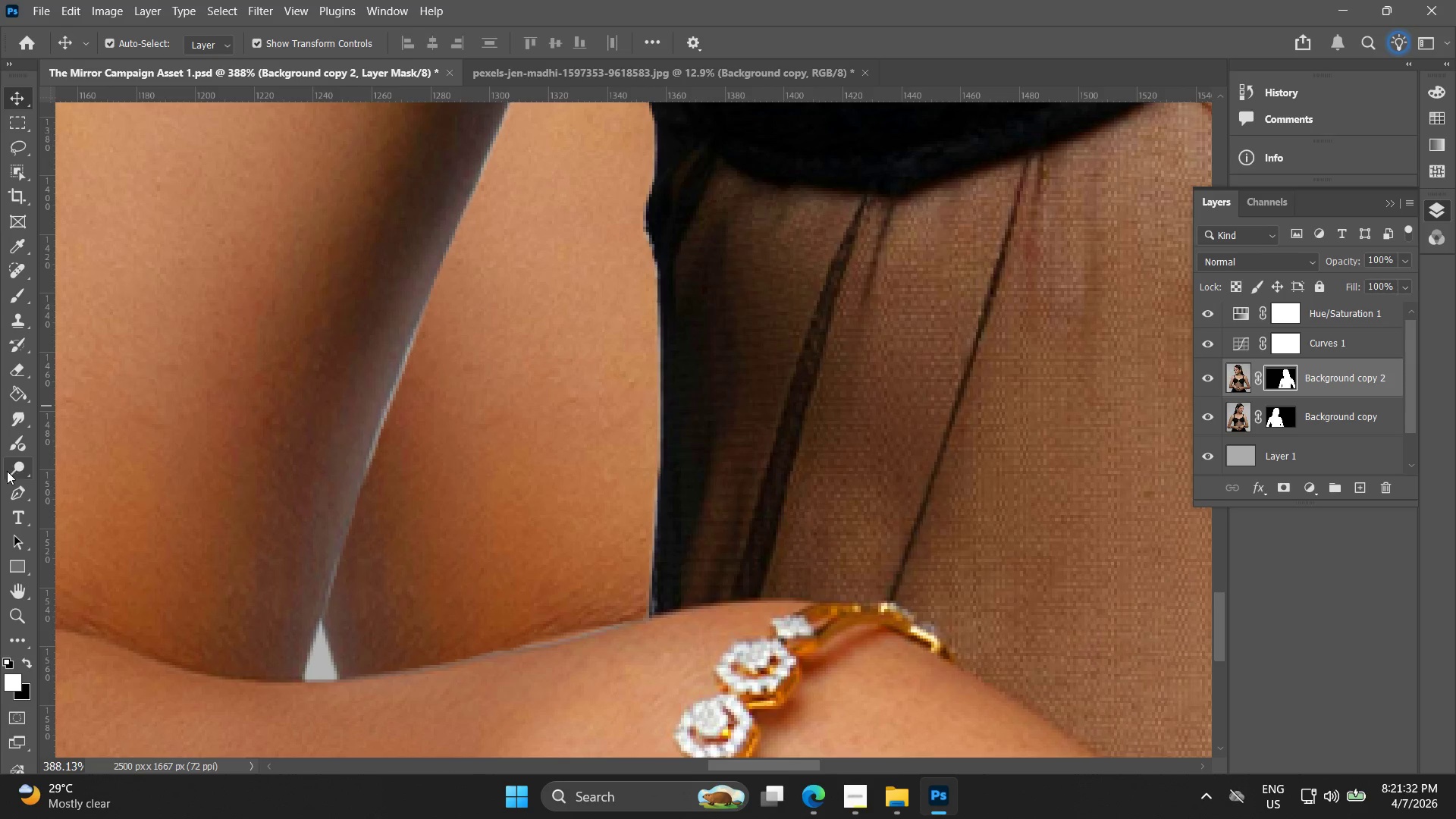 
left_click([21, 295])
 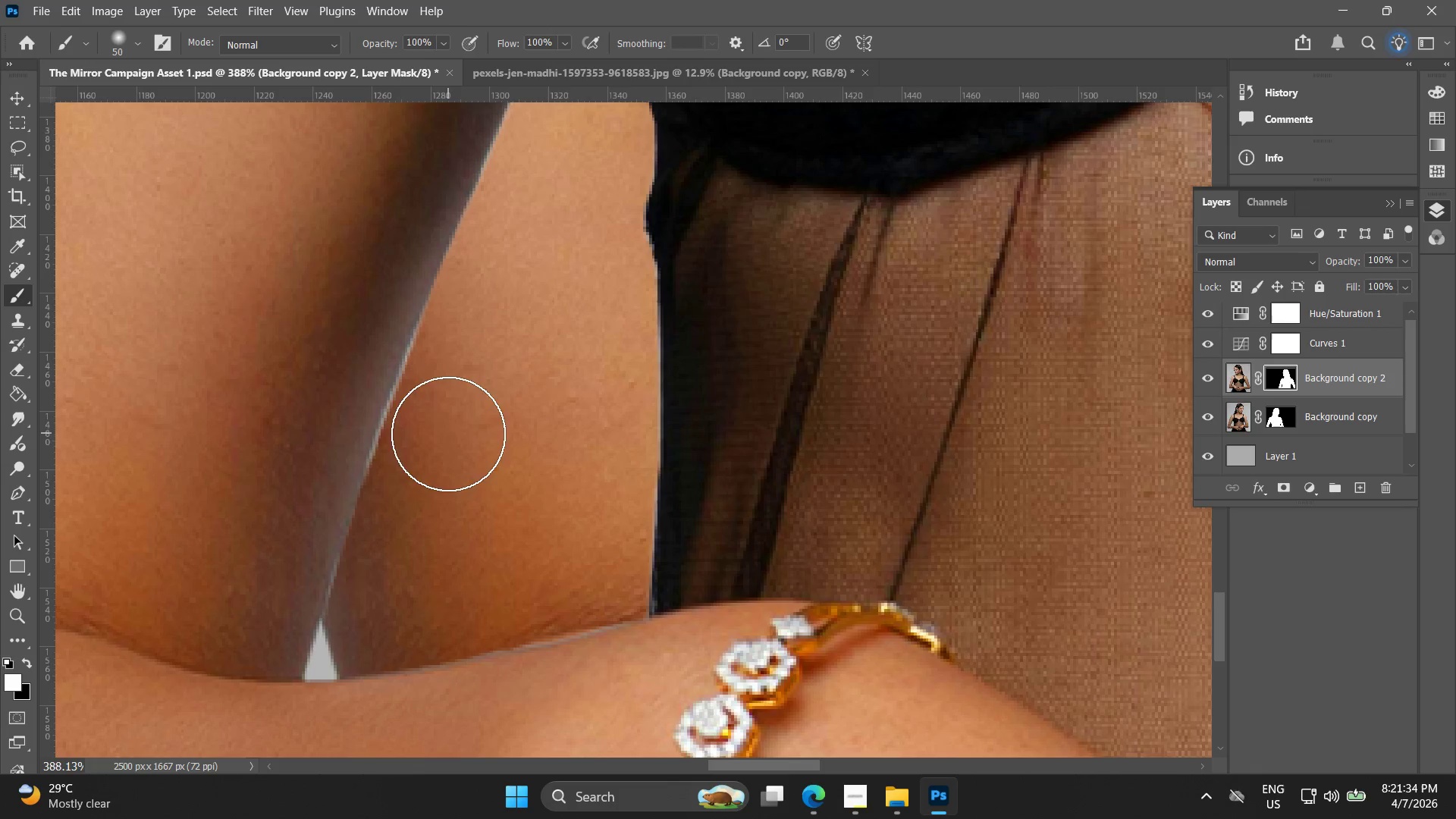 
left_click_drag(start_coordinate=[426, 446], to_coordinate=[434, 403])
 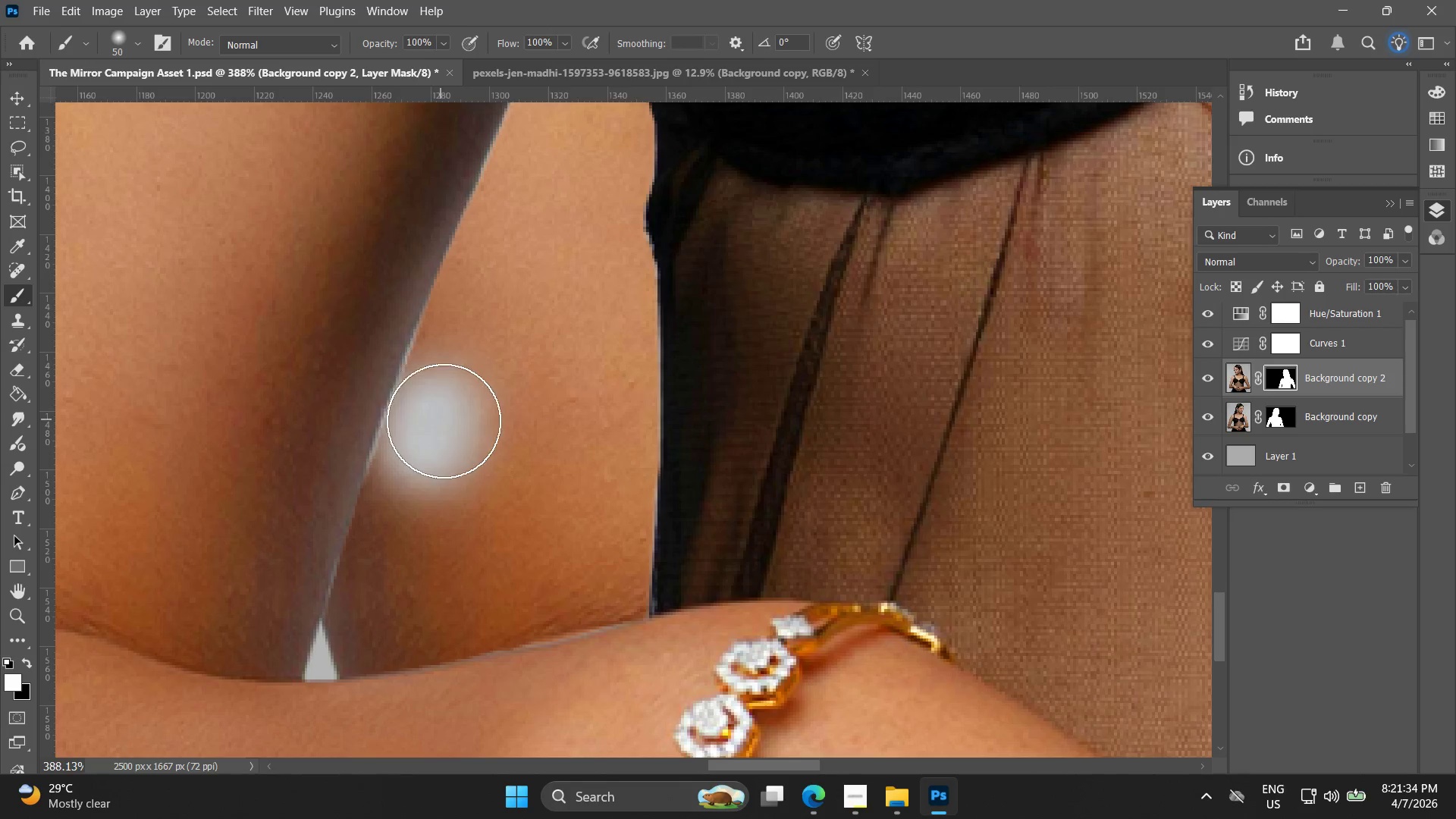 
key(Control+ControlLeft)
 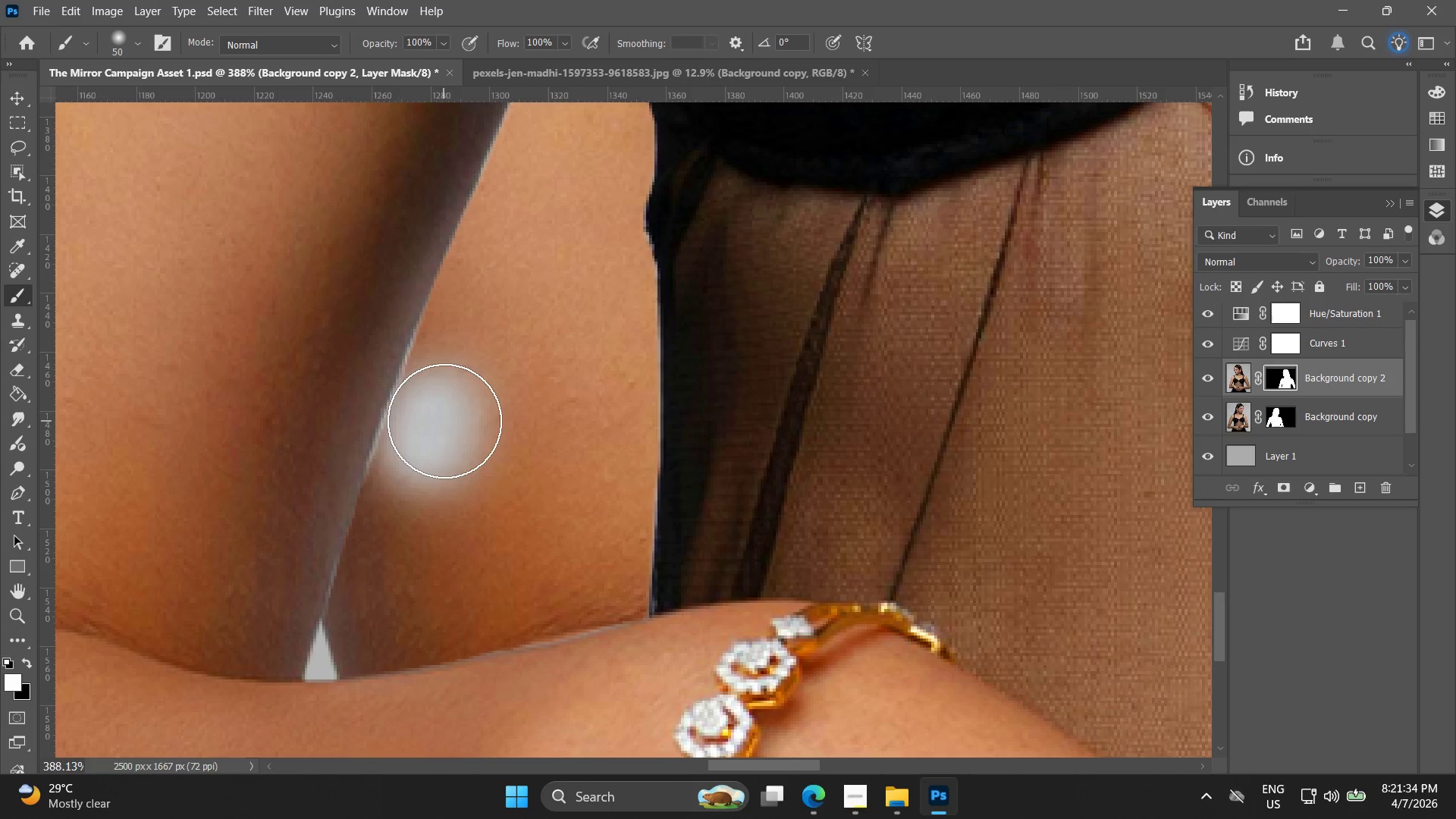 
key(Control+Z)
 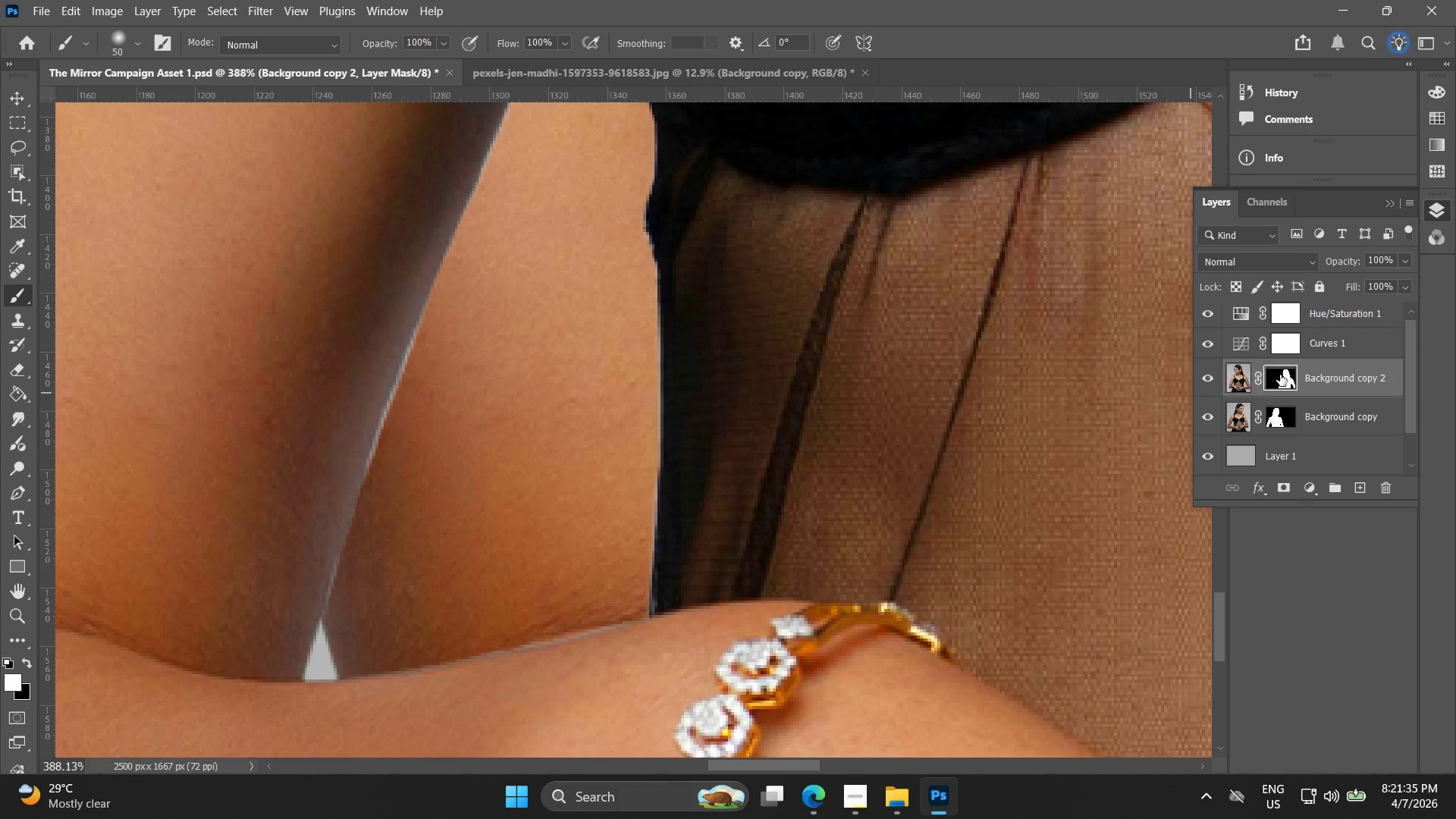 
left_click([1280, 376])
 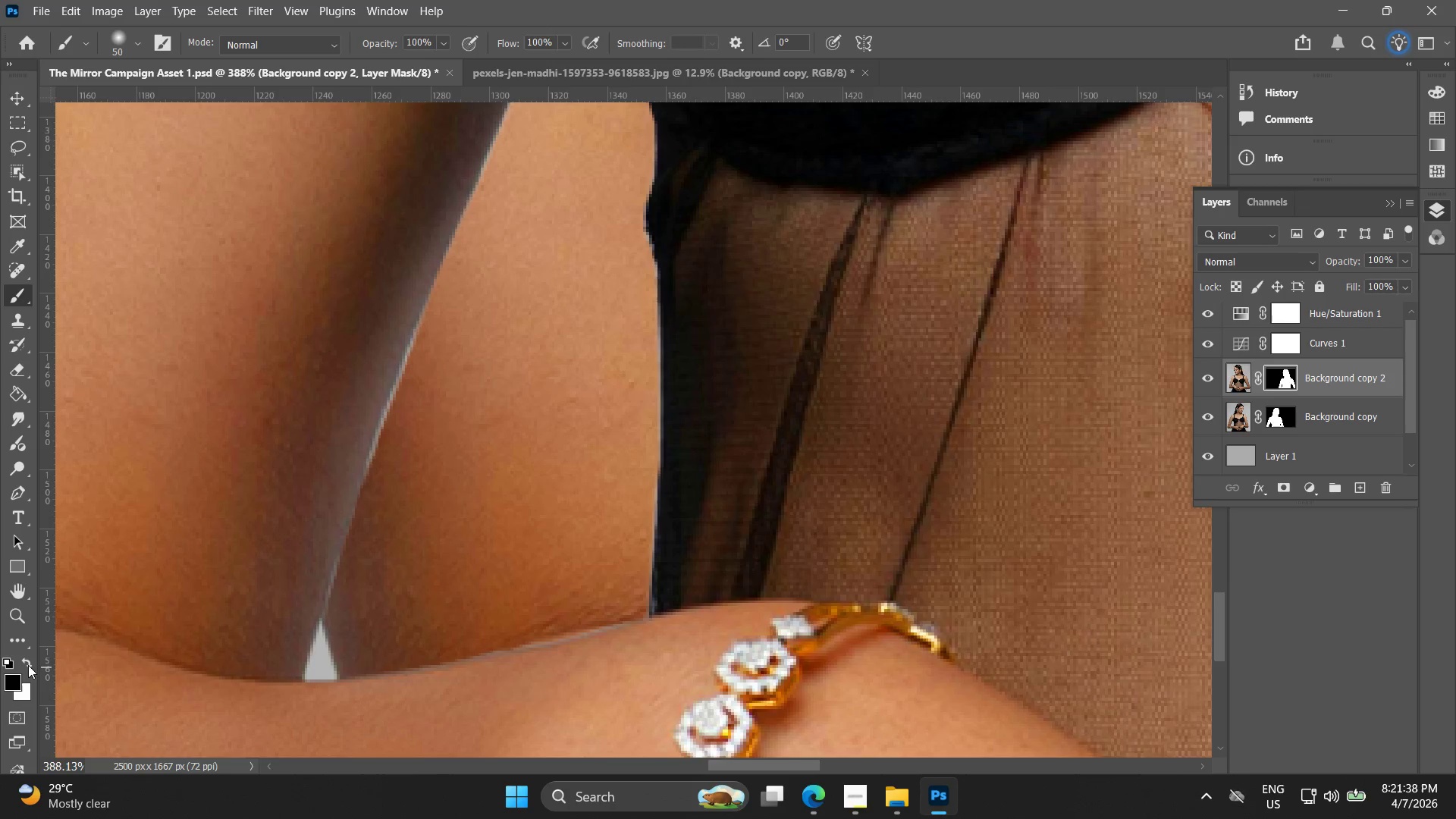 
left_click_drag(start_coordinate=[454, 494], to_coordinate=[551, 257])
 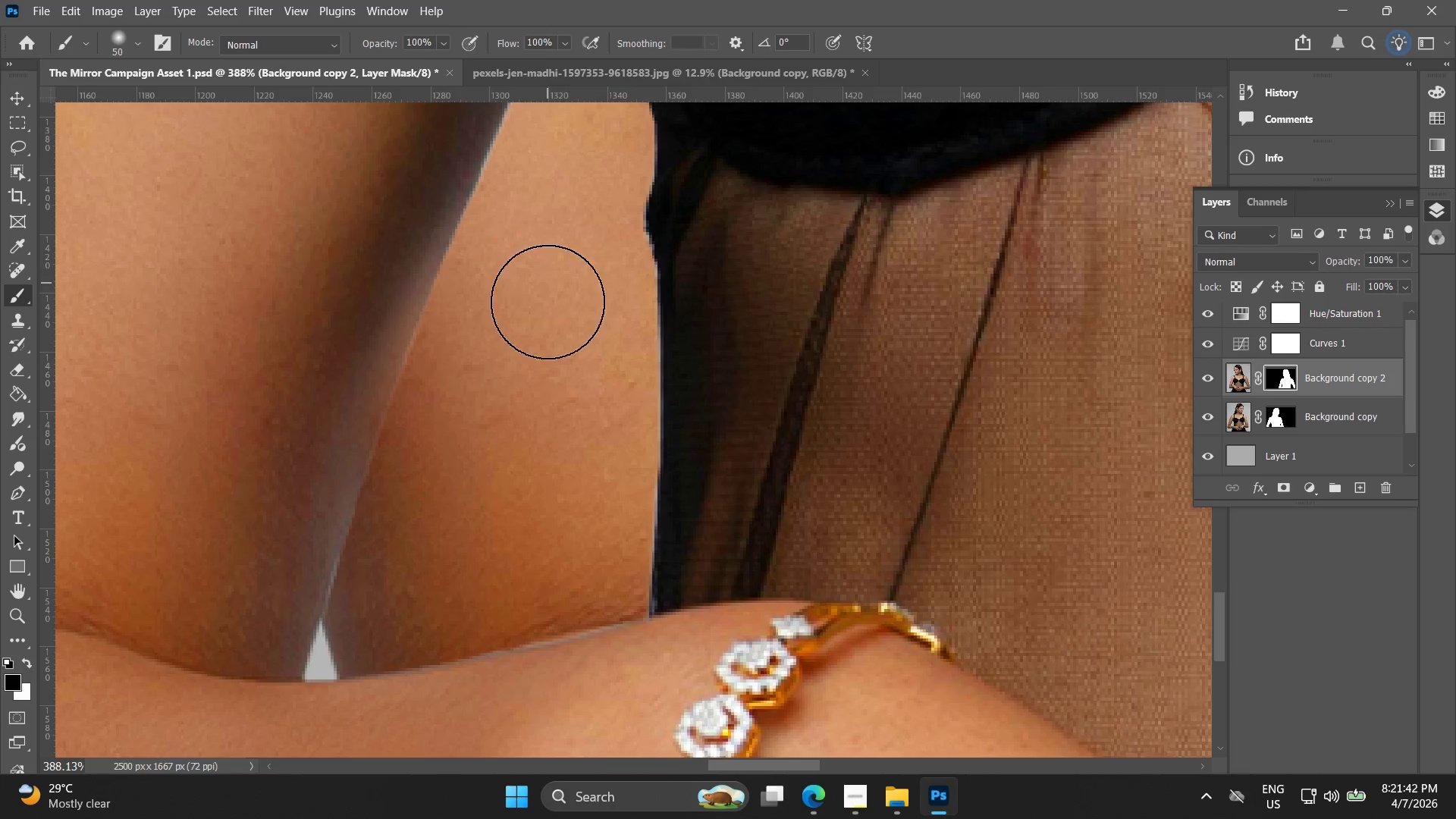 
hold_key(key=AltLeft, duration=1.5)
scroll: coordinate [582, 397], scroll_direction: down, amount: 15.0
 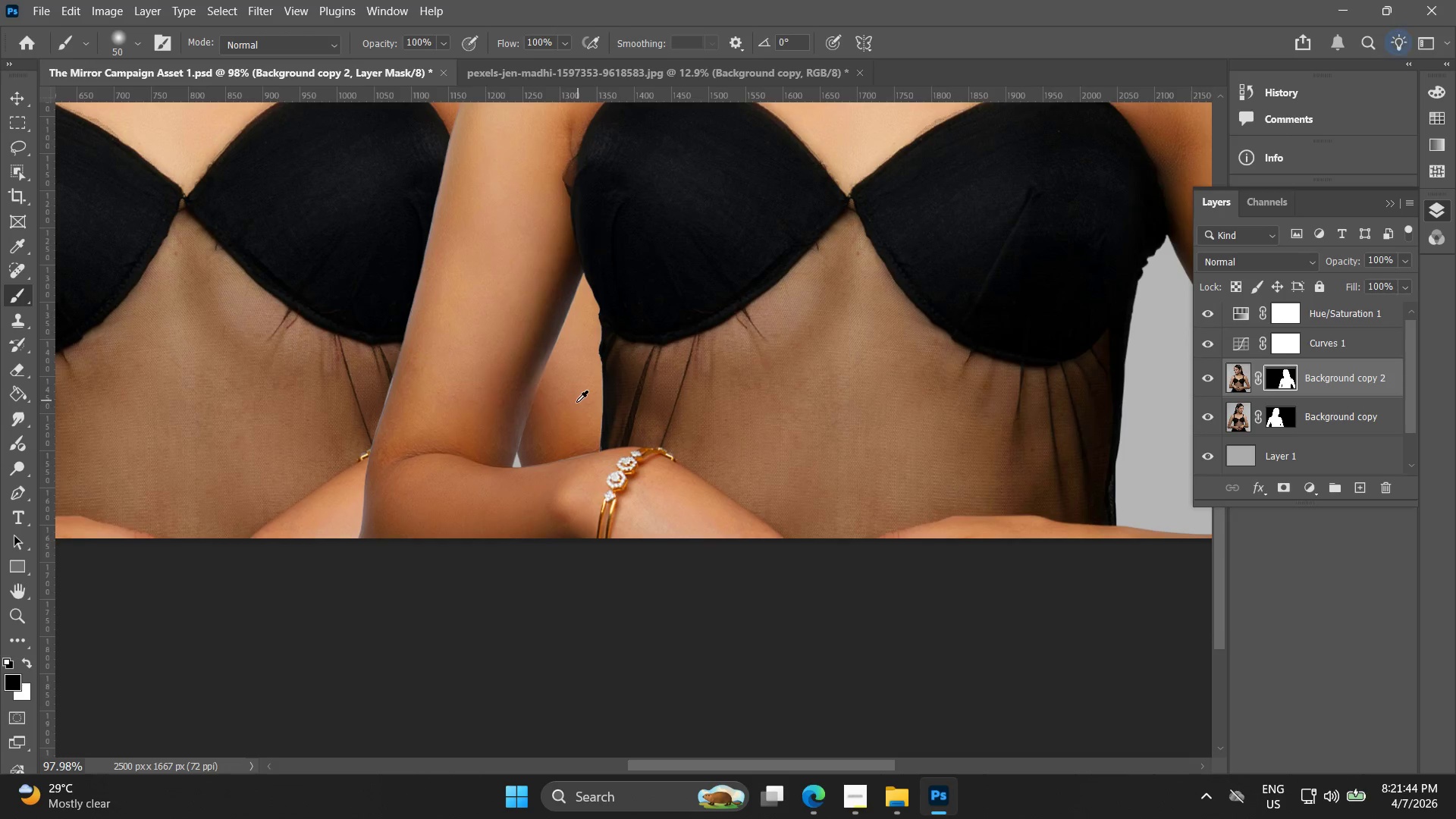 
hold_key(key=AltLeft, duration=0.61)
scroll: coordinate [552, 421], scroll_direction: up, amount: 9.0
 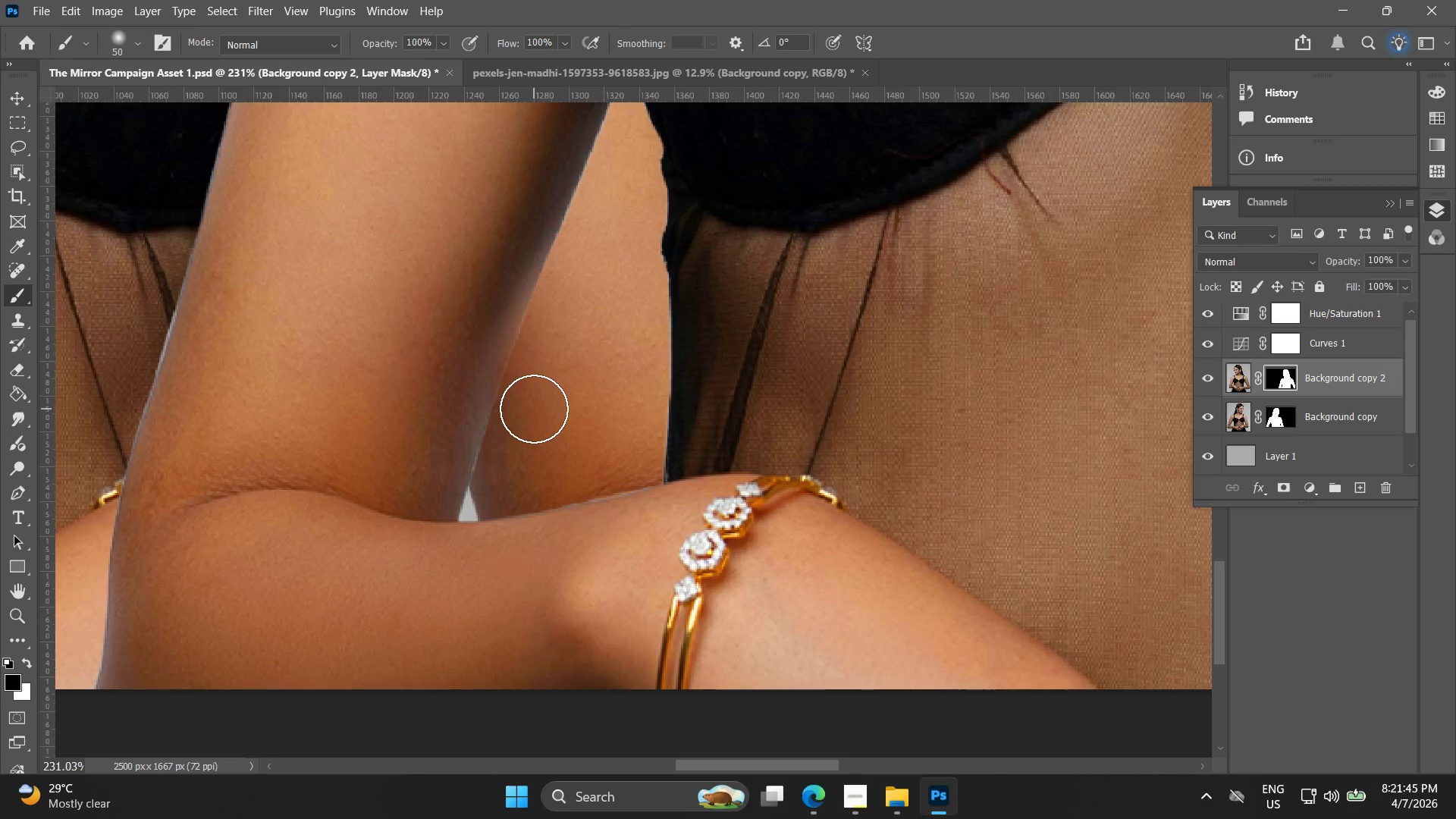 
left_click_drag(start_coordinate=[547, 405], to_coordinate=[554, 359])
 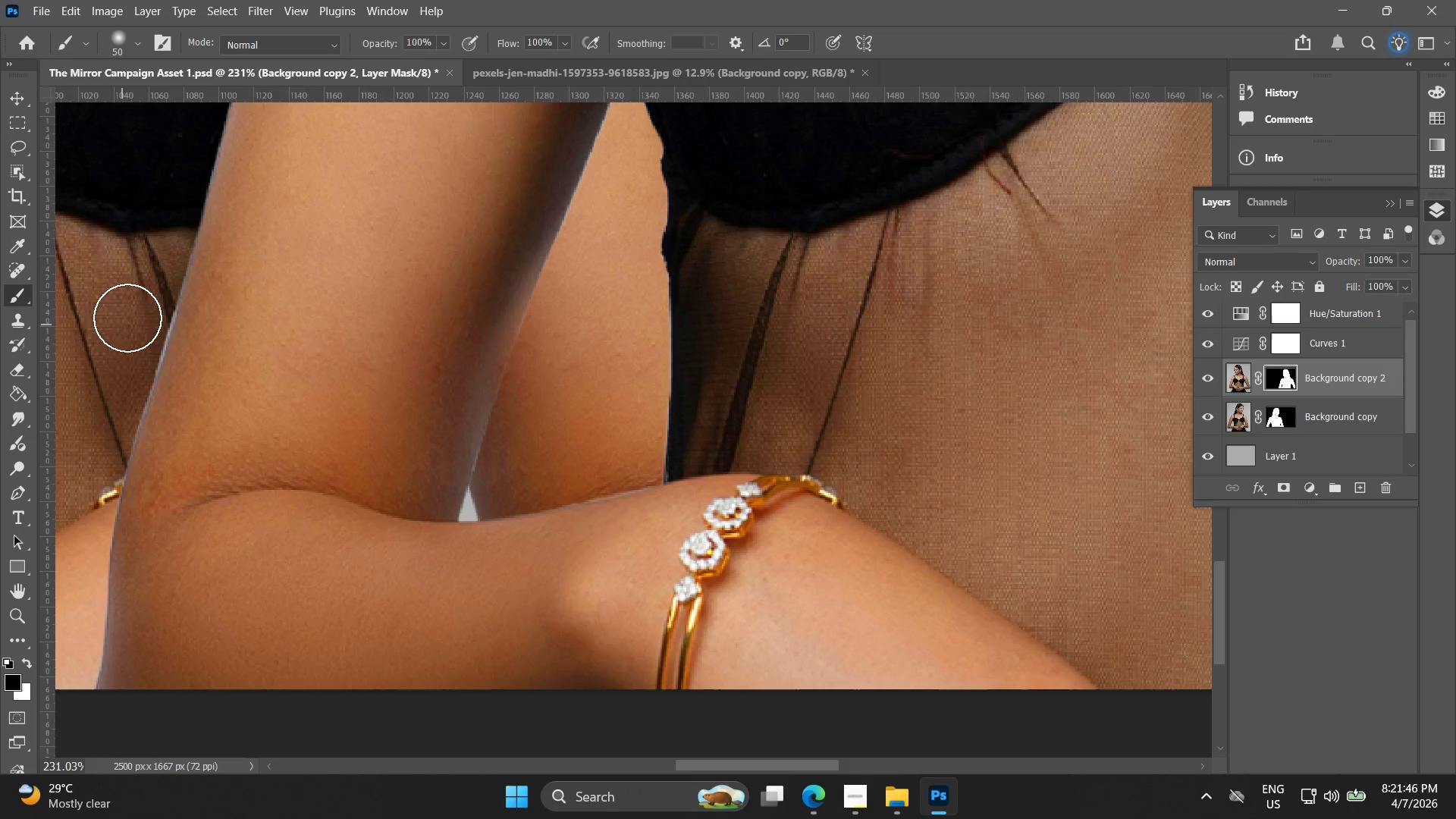 
left_click_drag(start_coordinate=[138, 309], to_coordinate=[118, 351])
 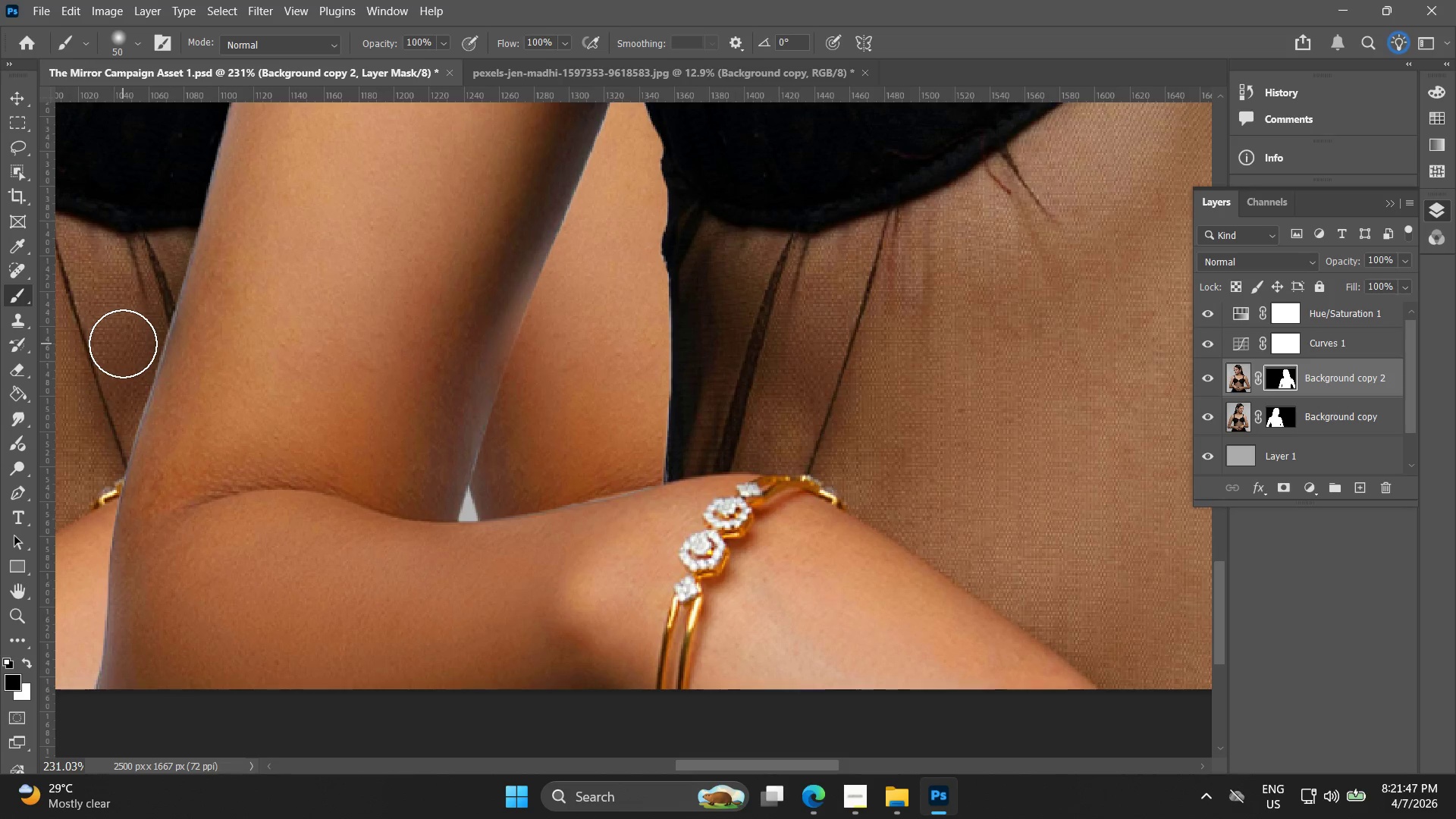 
key(BracketLeft)
 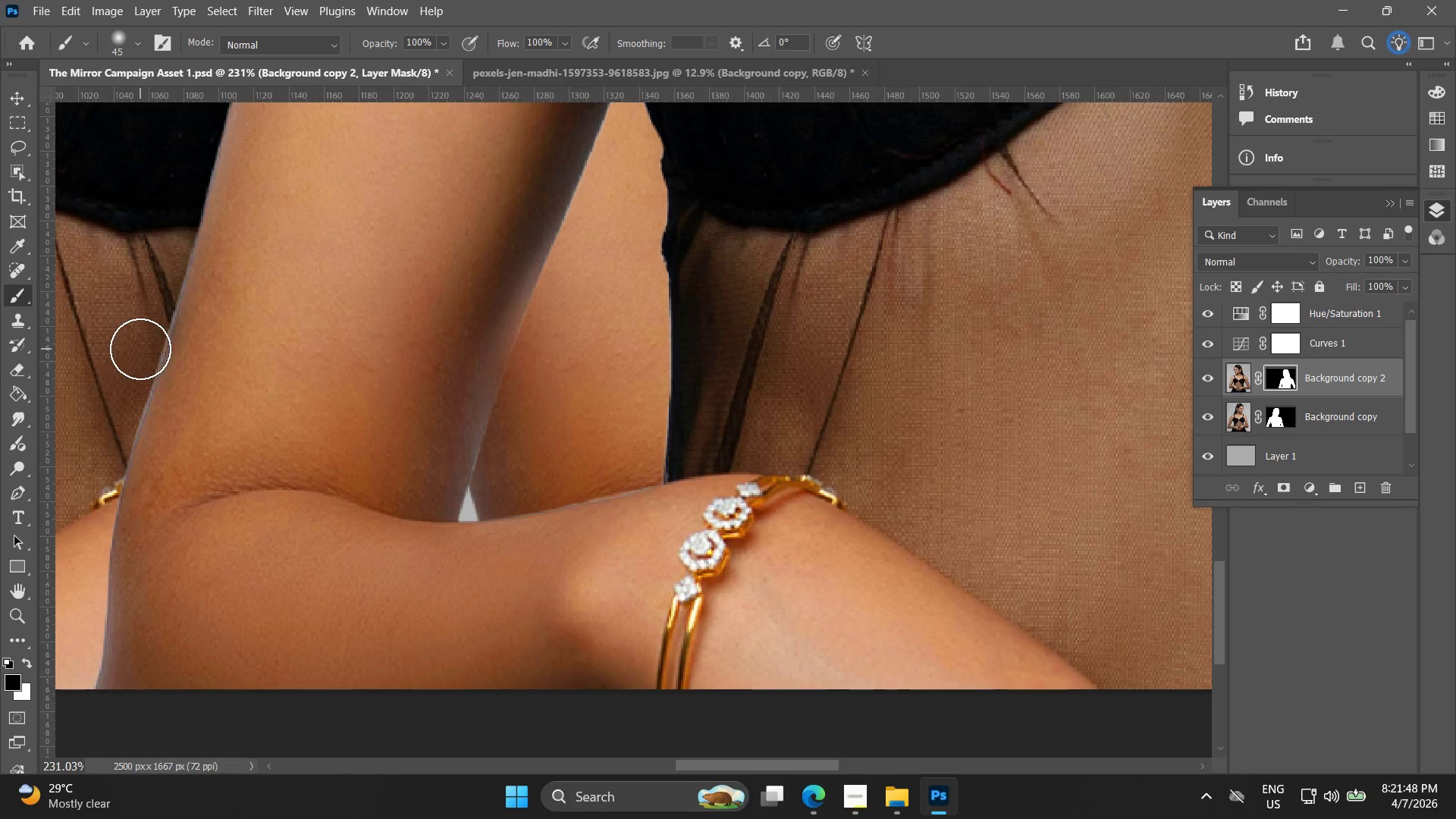 
key(BracketLeft)
 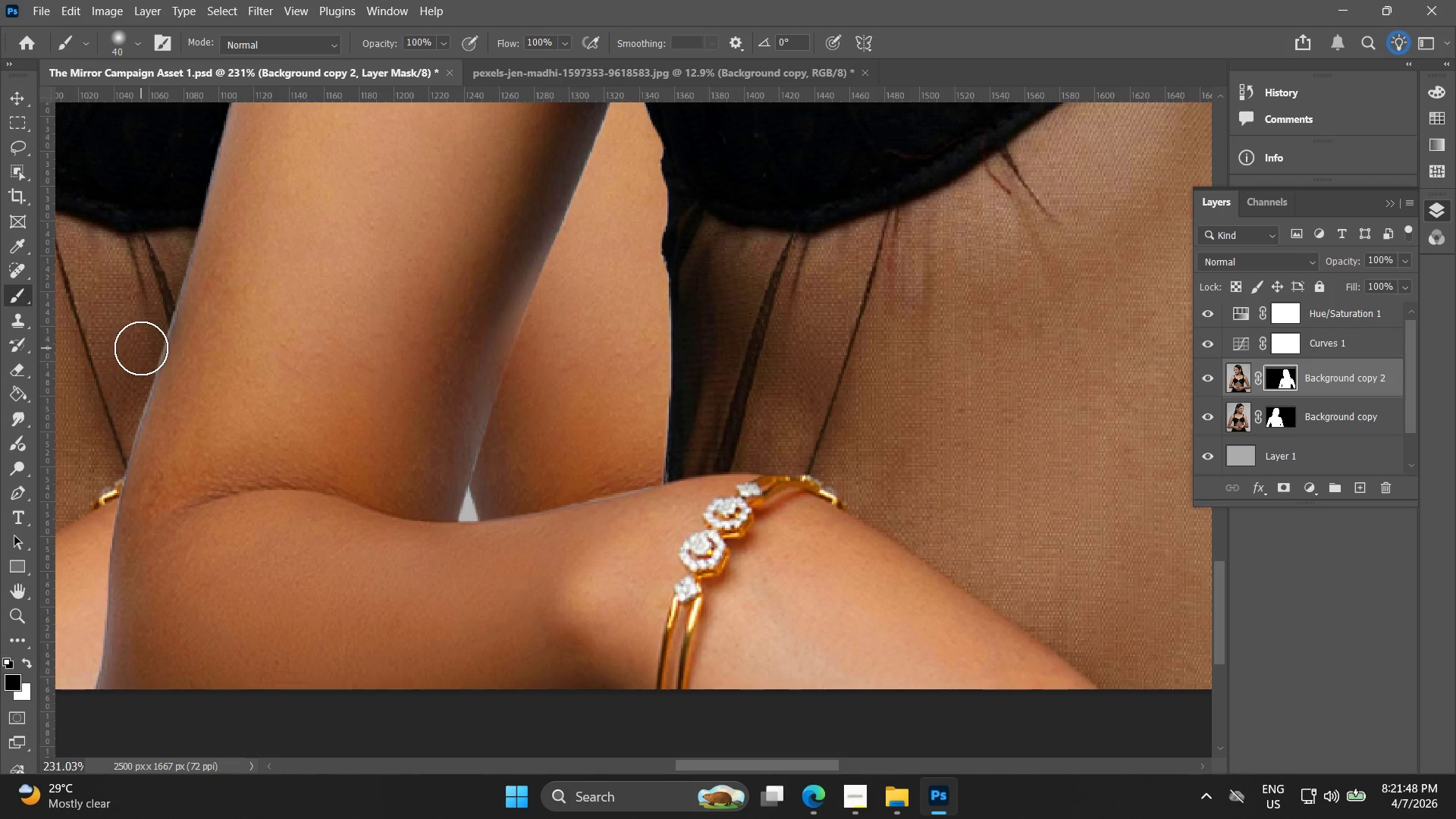 
key(BracketLeft)
 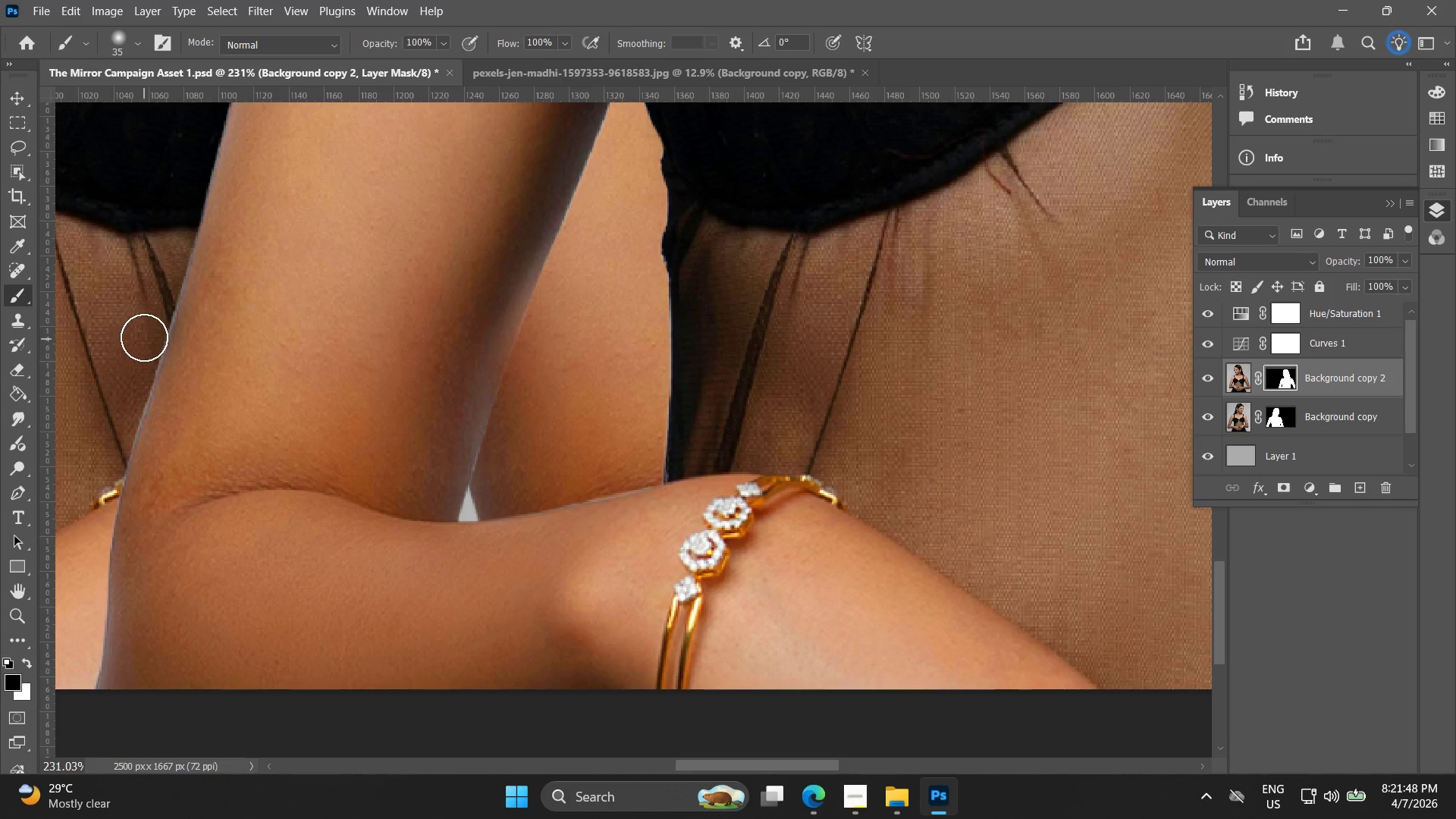 
key(BracketLeft)
 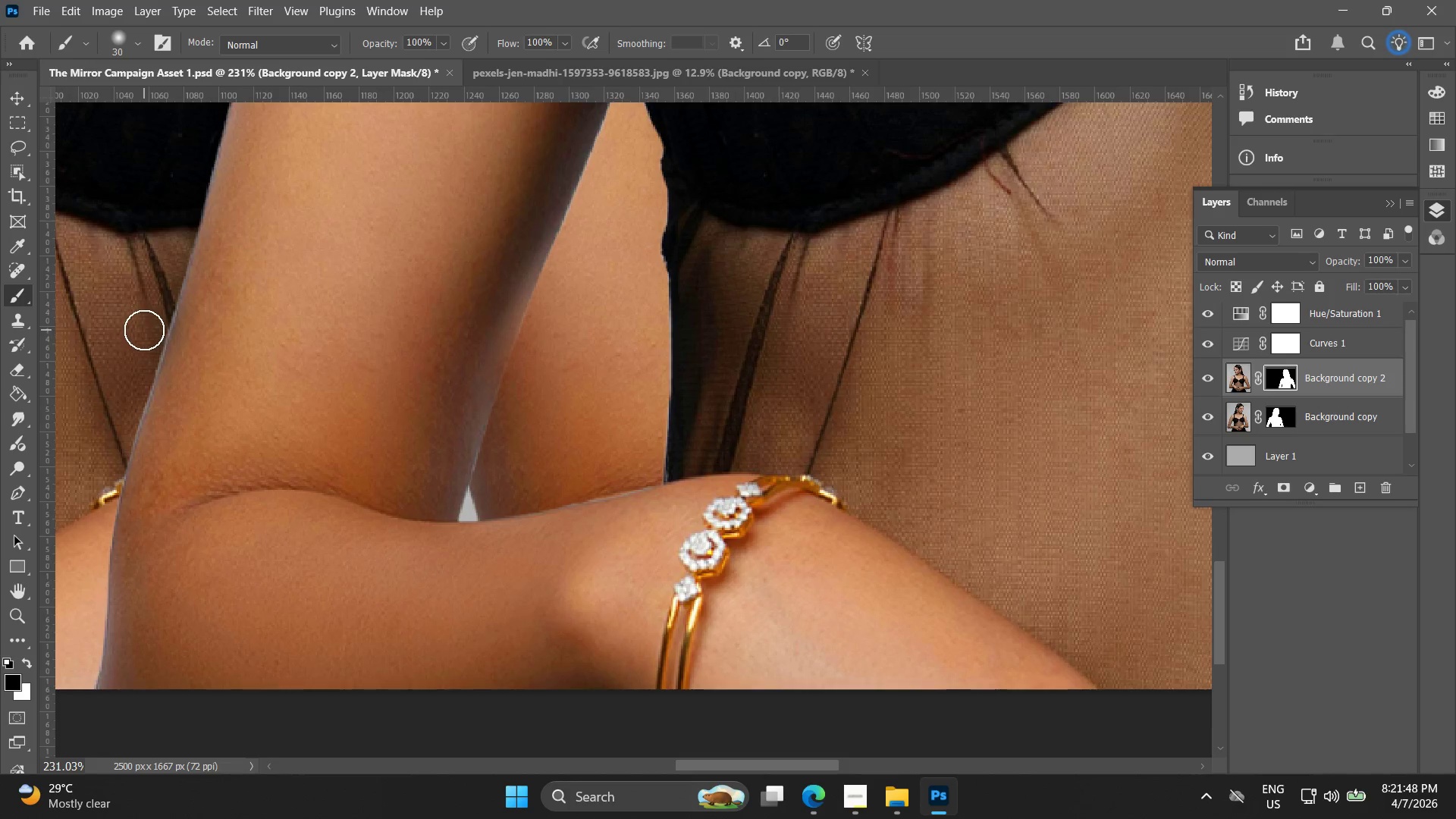 
key(BracketLeft)
 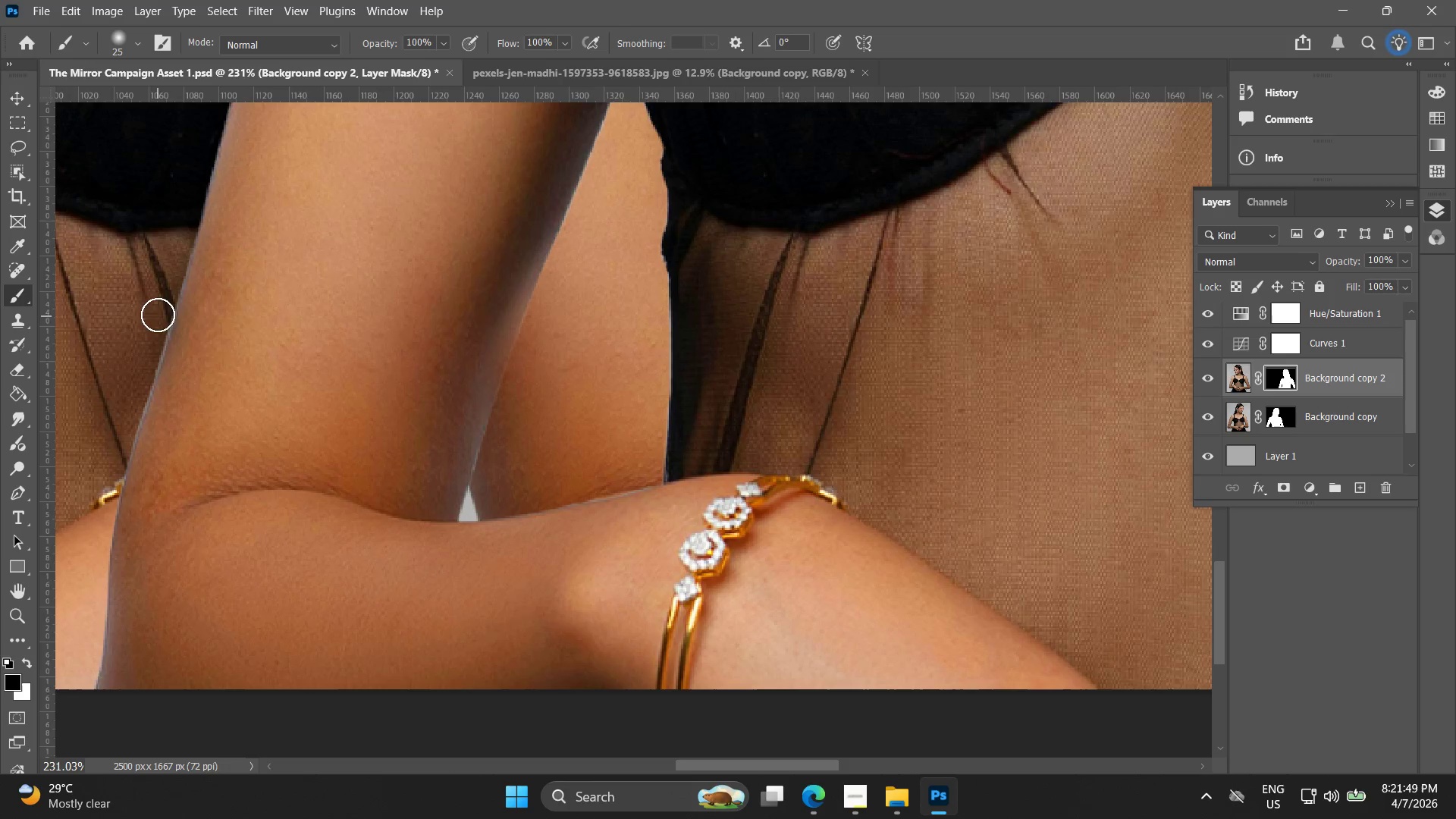 
key(BracketLeft)
 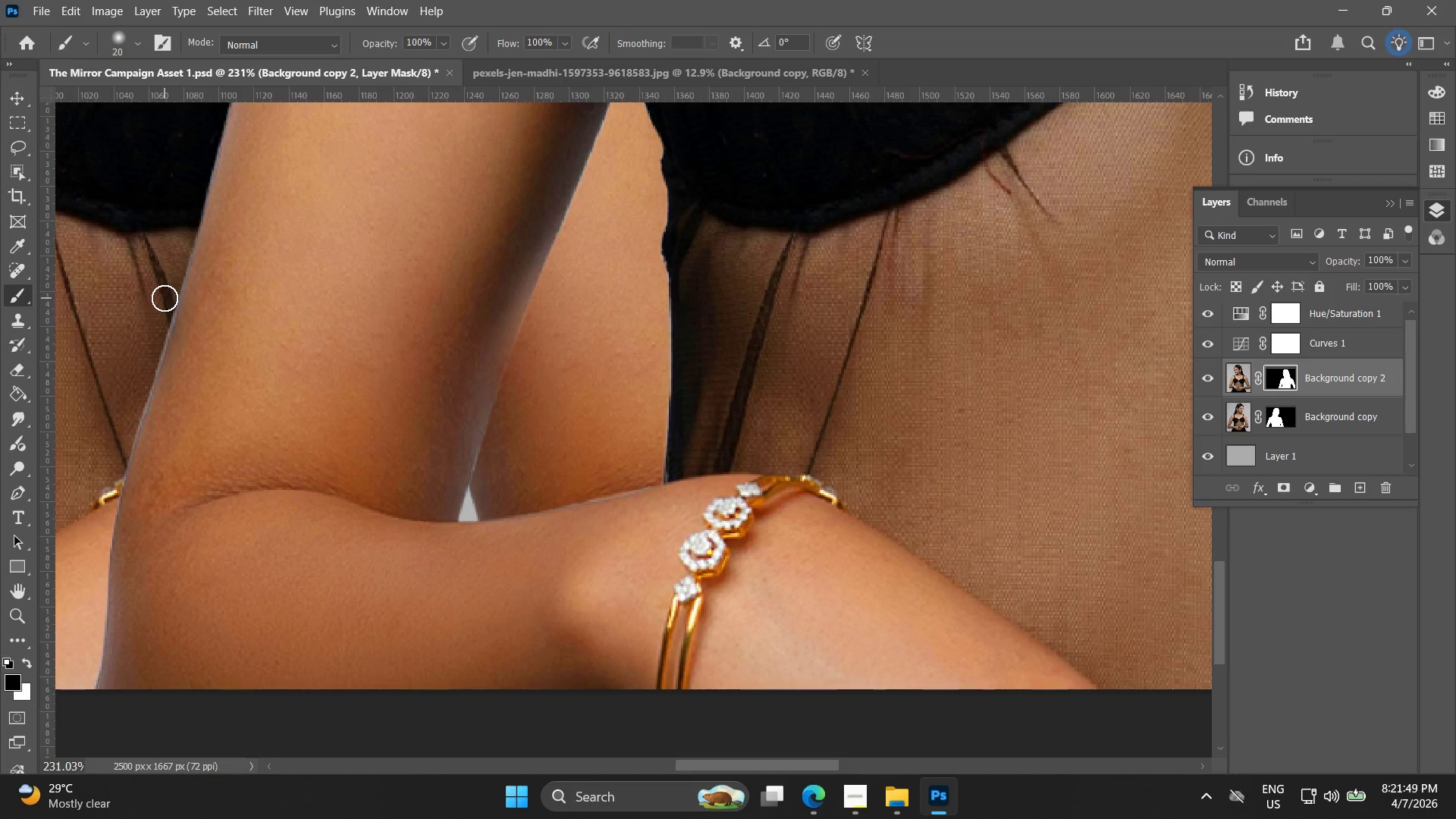 
left_click_drag(start_coordinate=[165, 298], to_coordinate=[111, 428])
 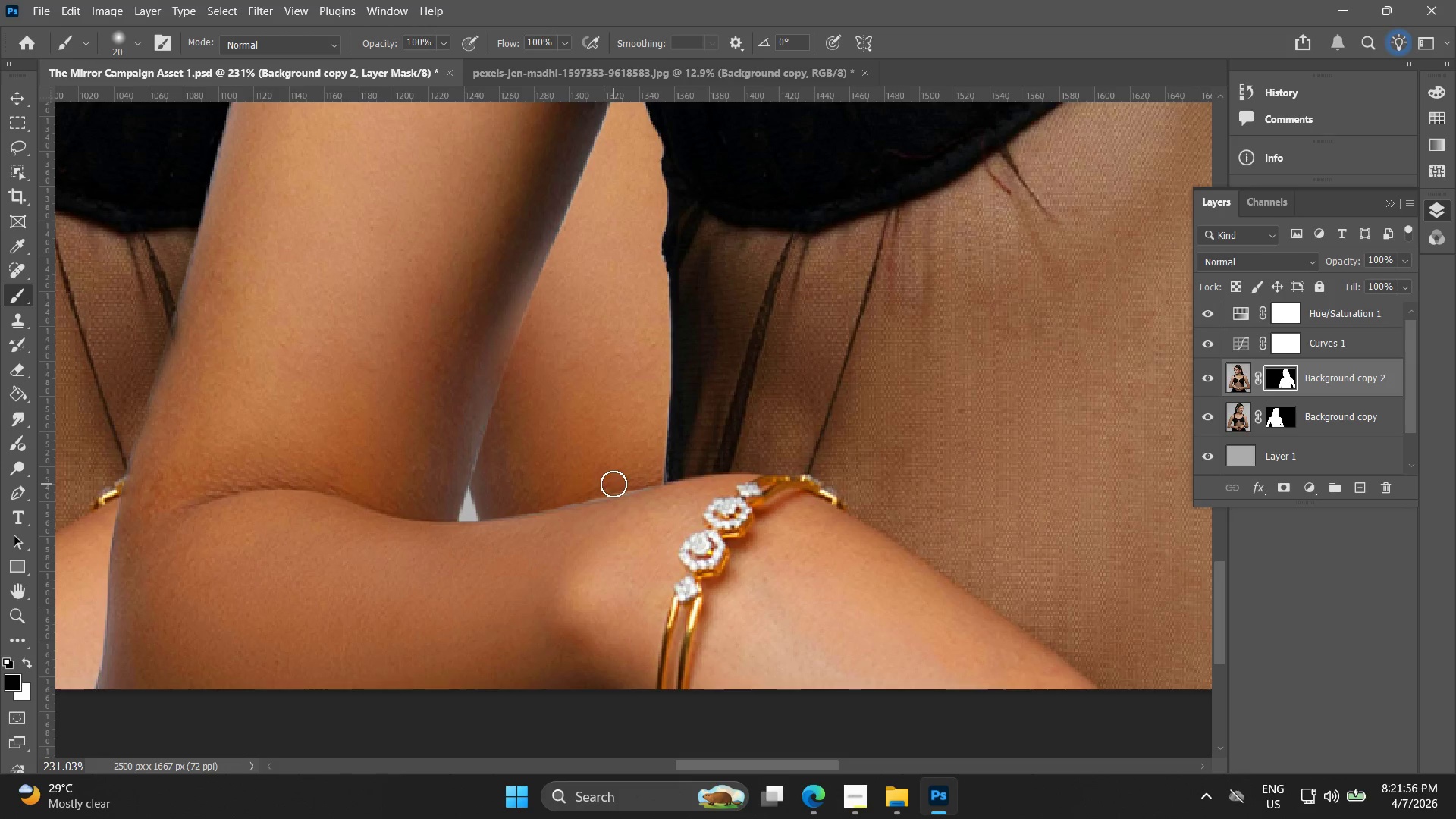 
left_click_drag(start_coordinate=[579, 485], to_coordinate=[585, 472])
 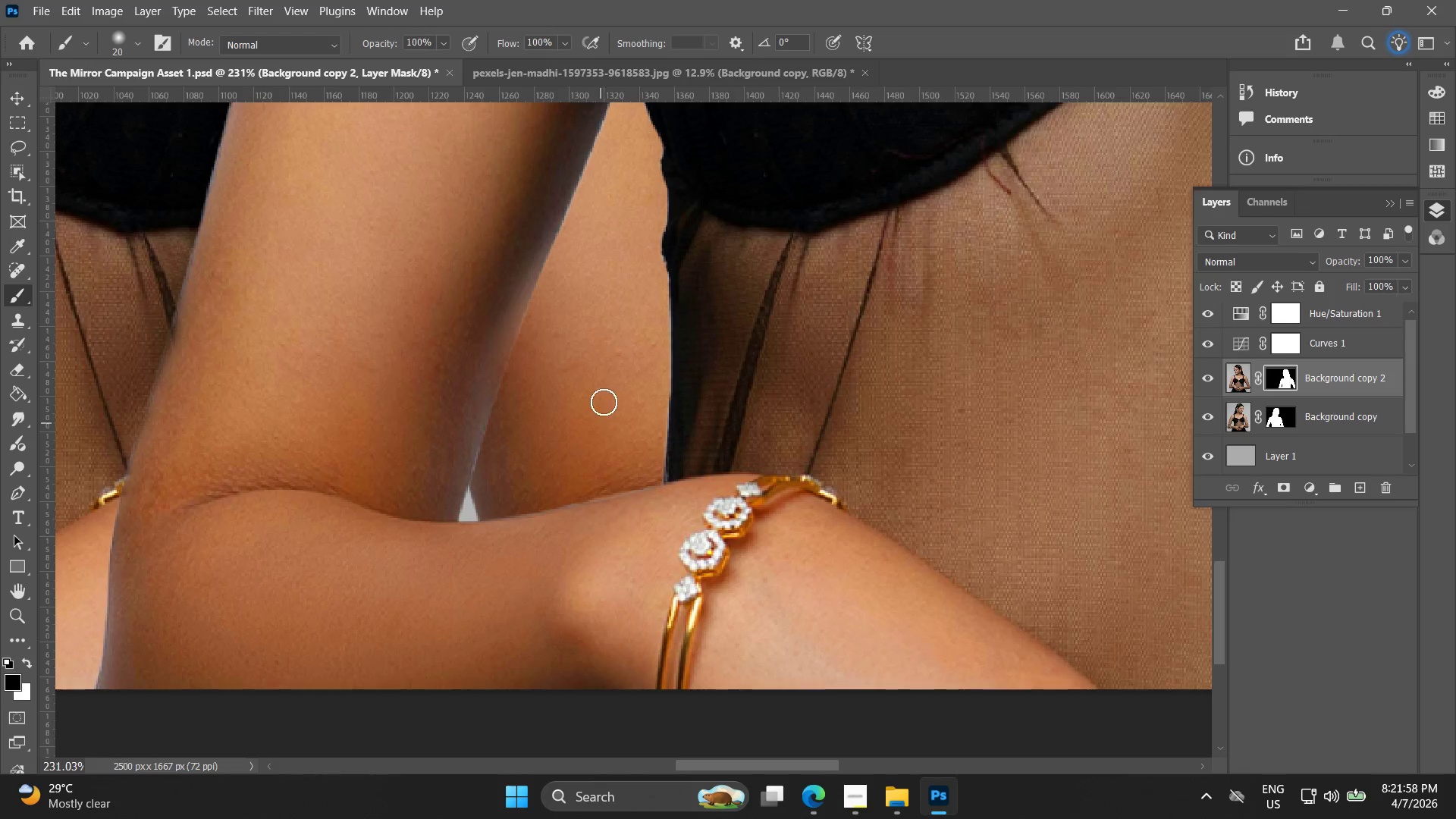 
hold_key(key=AltLeft, duration=0.88)
 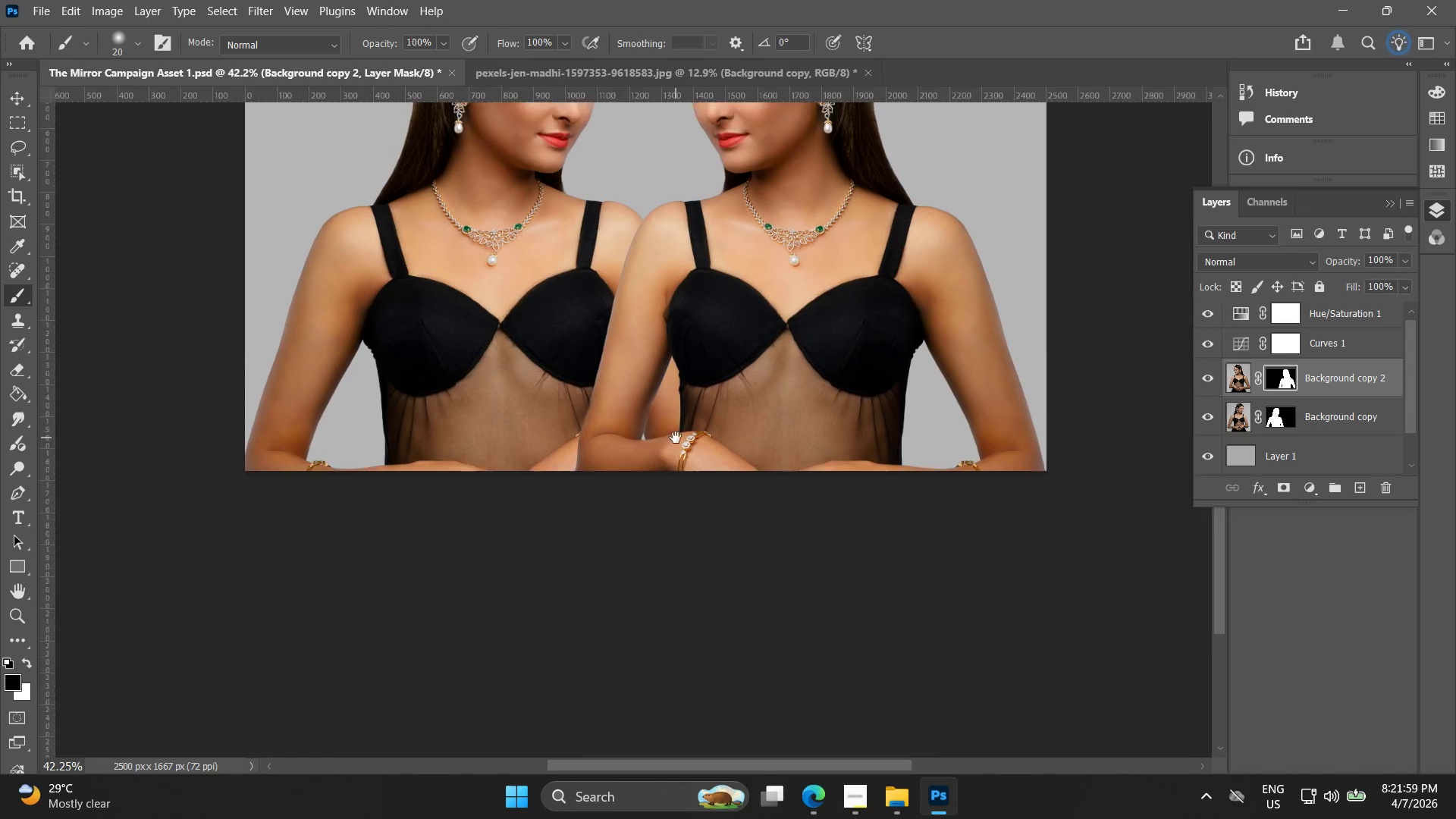 
hold_key(key=Space, duration=1.5)
 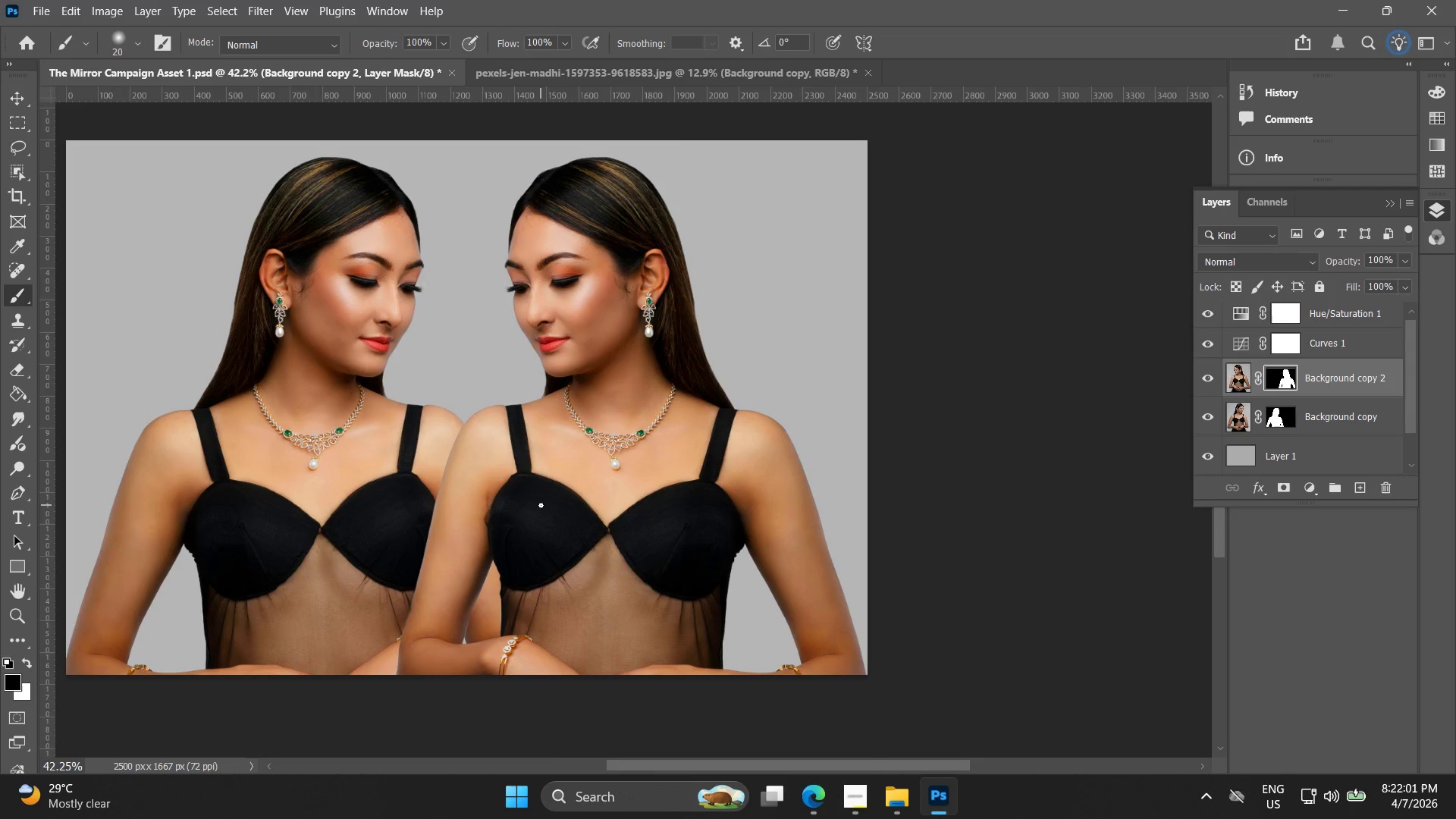 
scroll: coordinate [601, 388], scroll_direction: down, amount: 18.0
 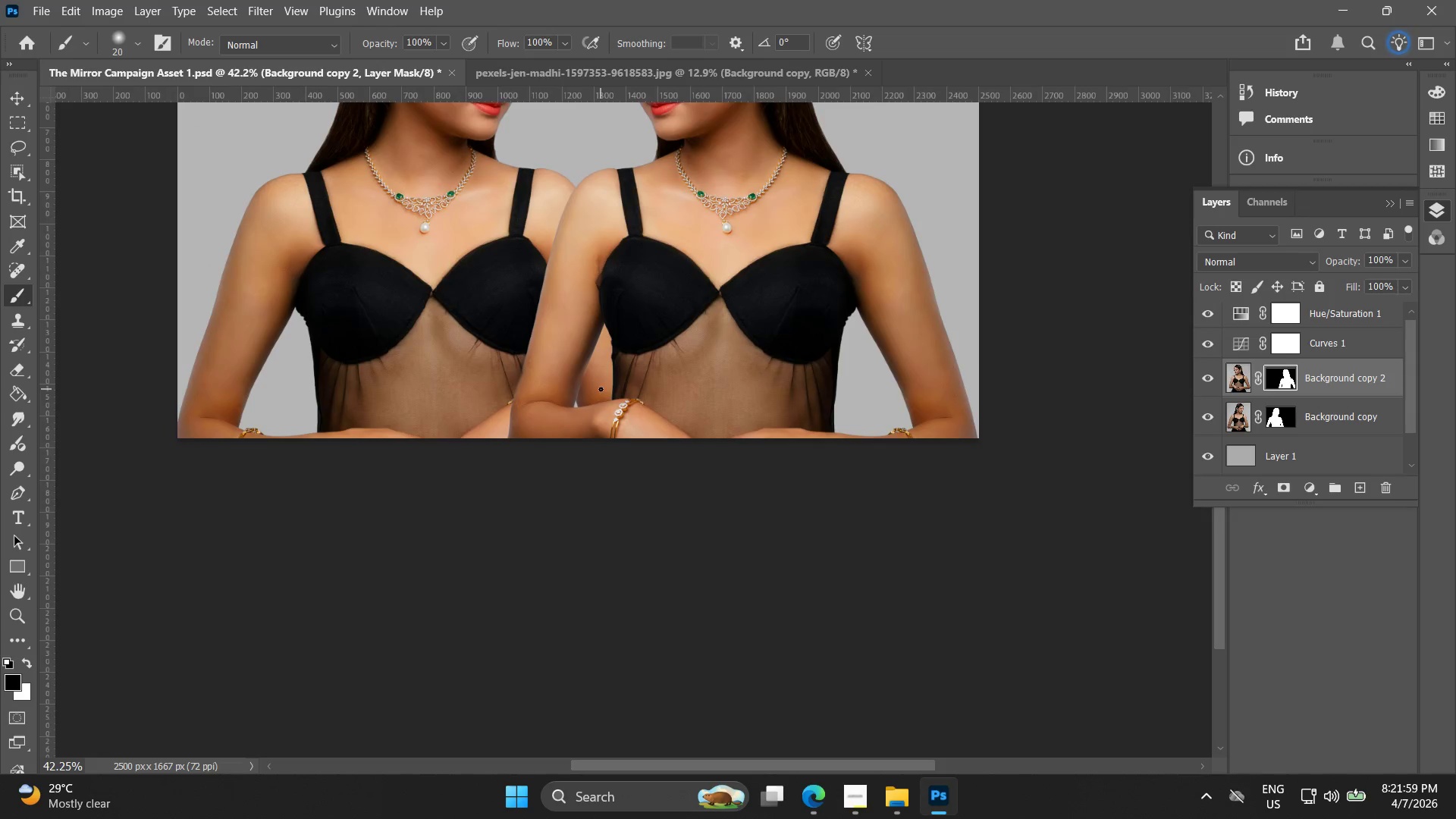 
left_click_drag(start_coordinate=[601, 400], to_coordinate=[531, 590])
 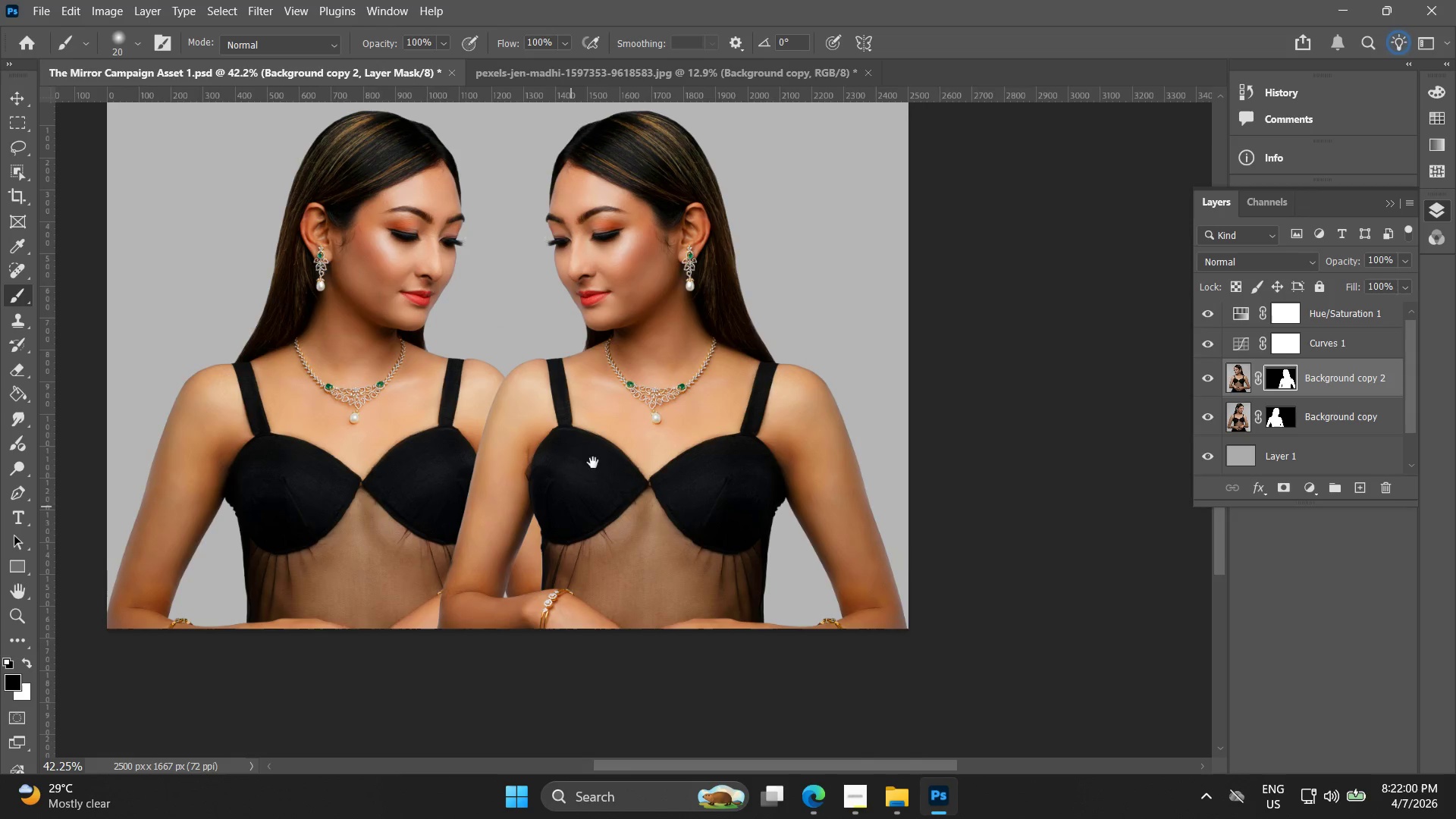 
left_click_drag(start_coordinate=[582, 457], to_coordinate=[541, 503])
 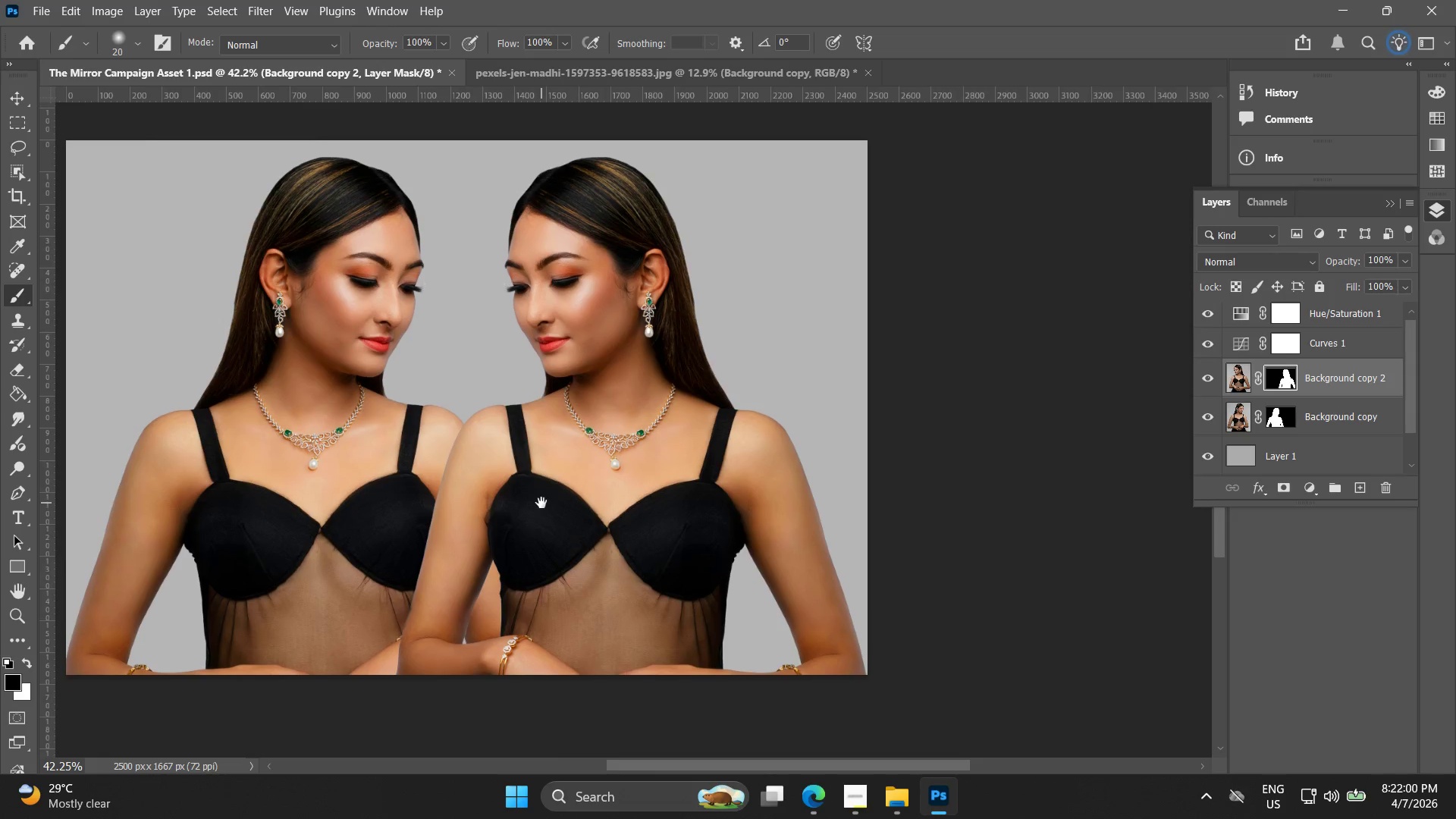 
key(Space)
 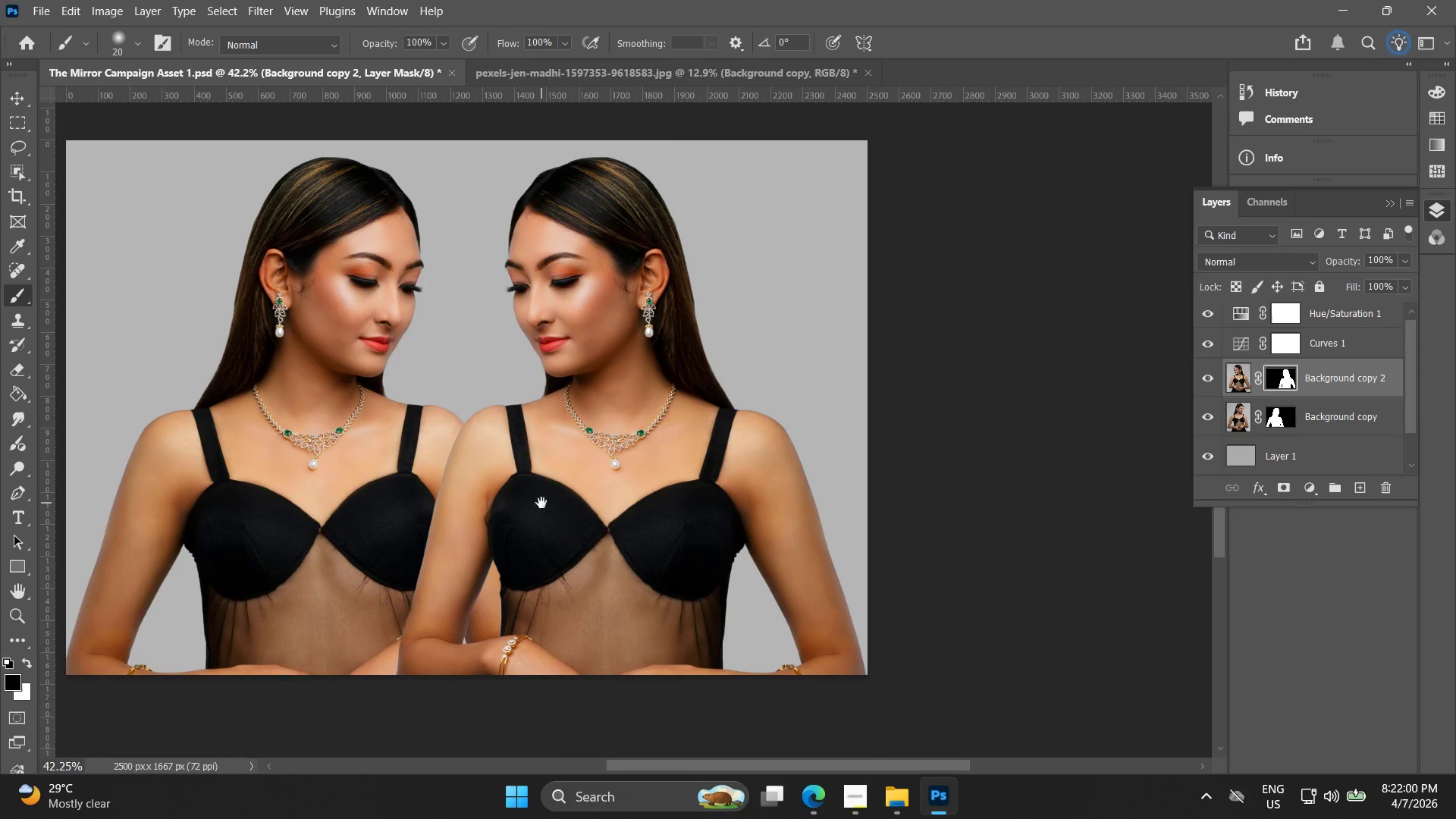 
key(Space)
 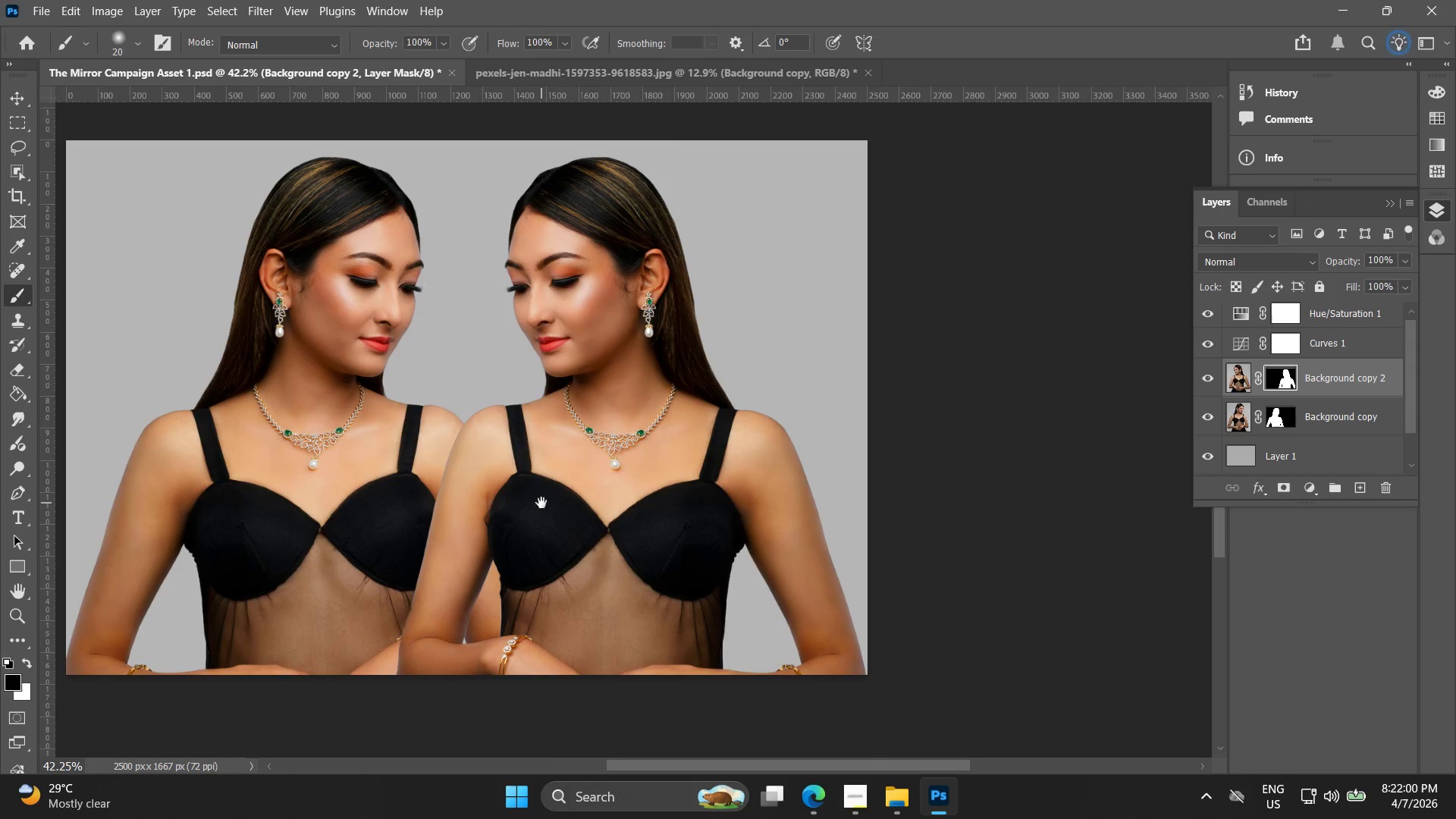 
key(Space)
 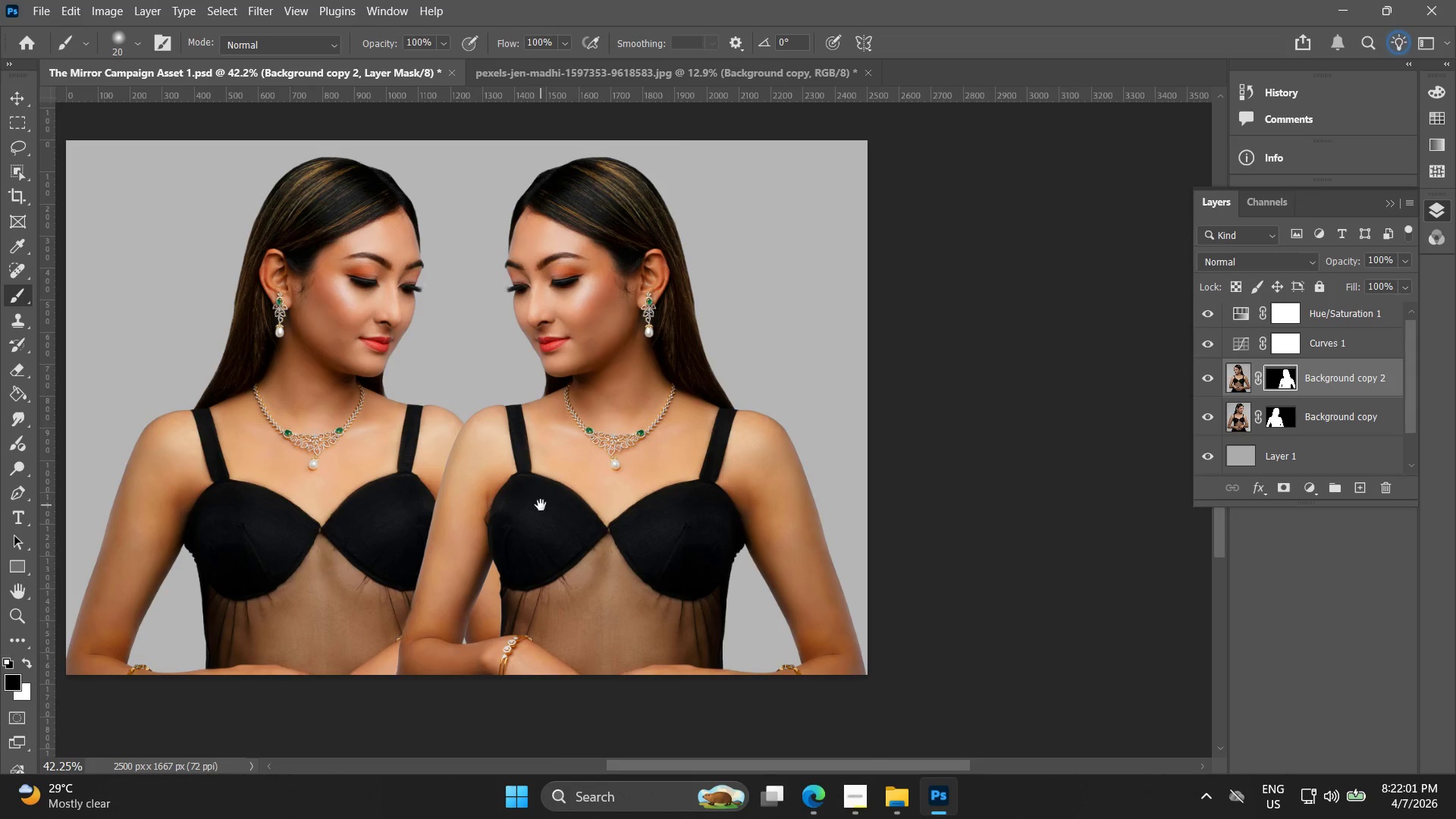 
key(Space)
 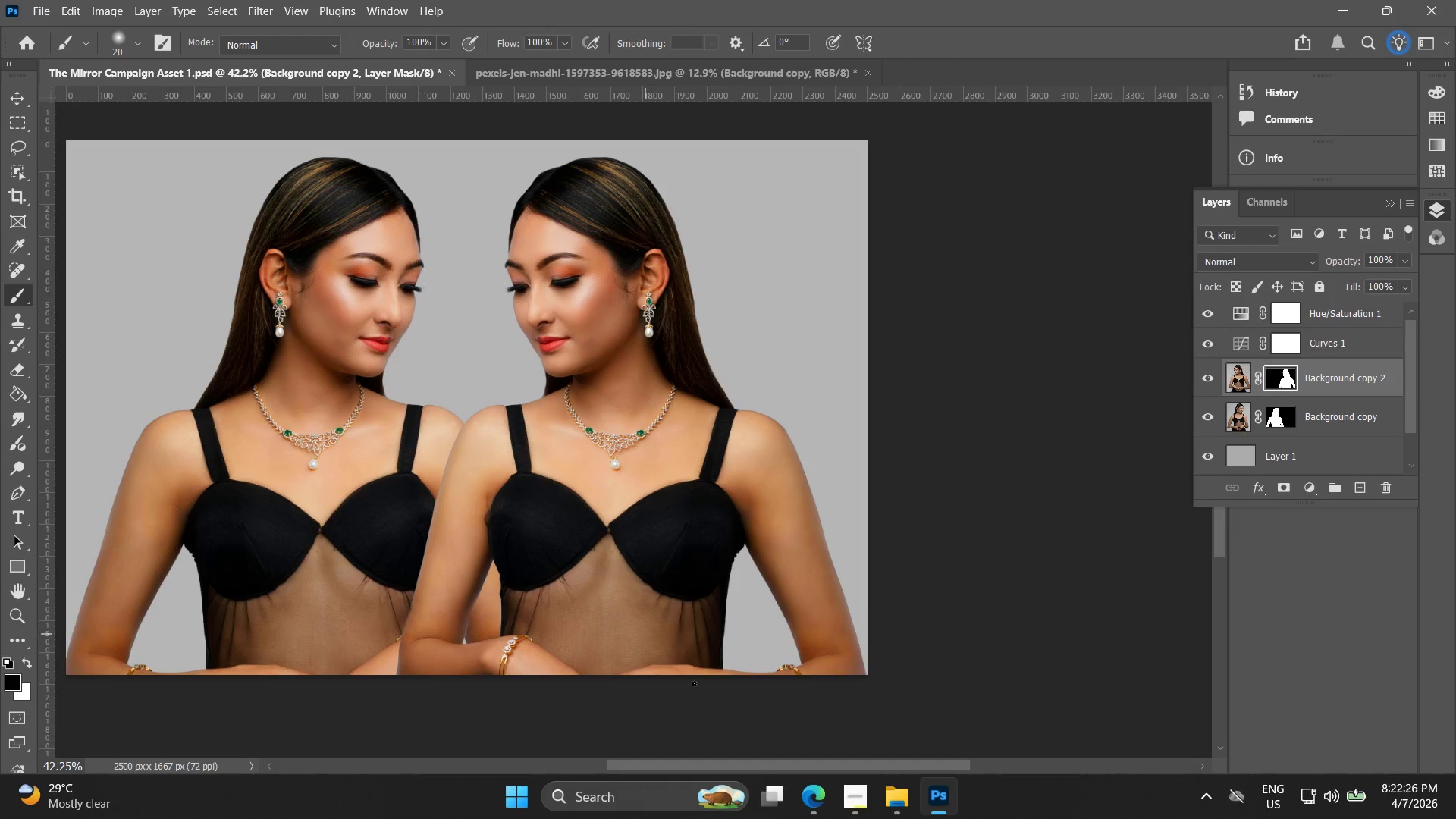 
wait(30.83)
 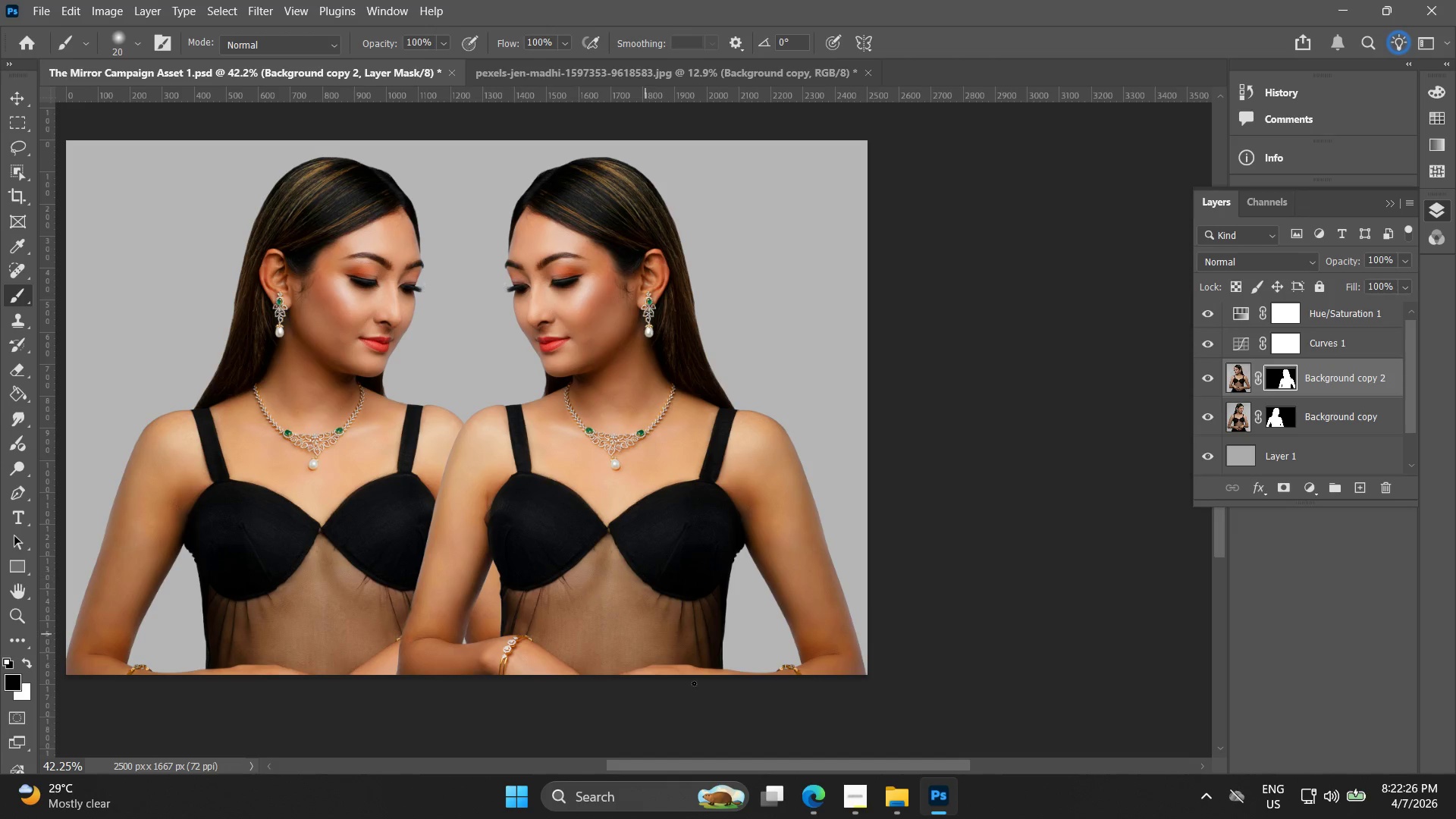 
left_click([36, 22])
 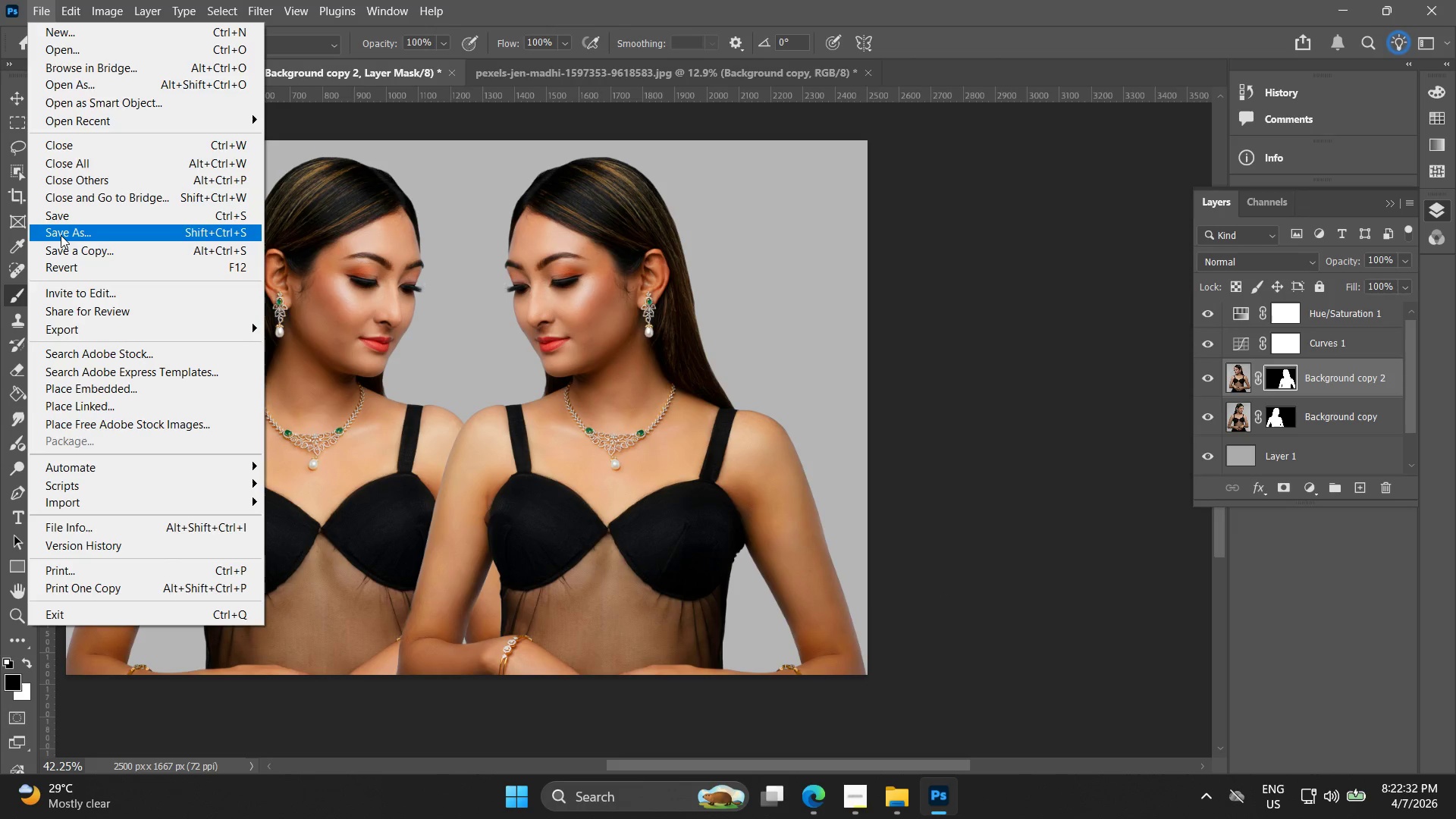 
left_click([61, 235])
 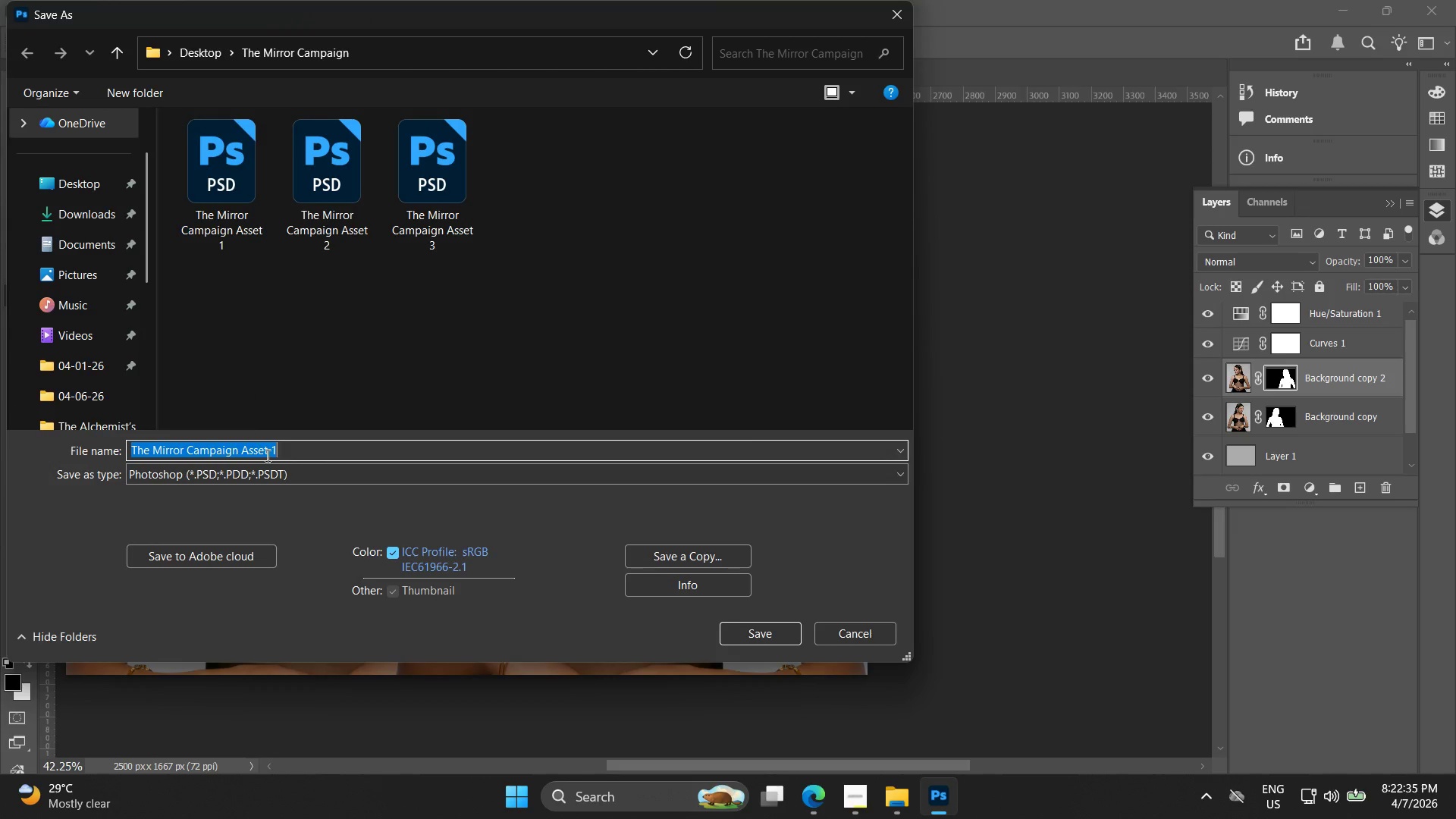 
left_click([287, 453])
 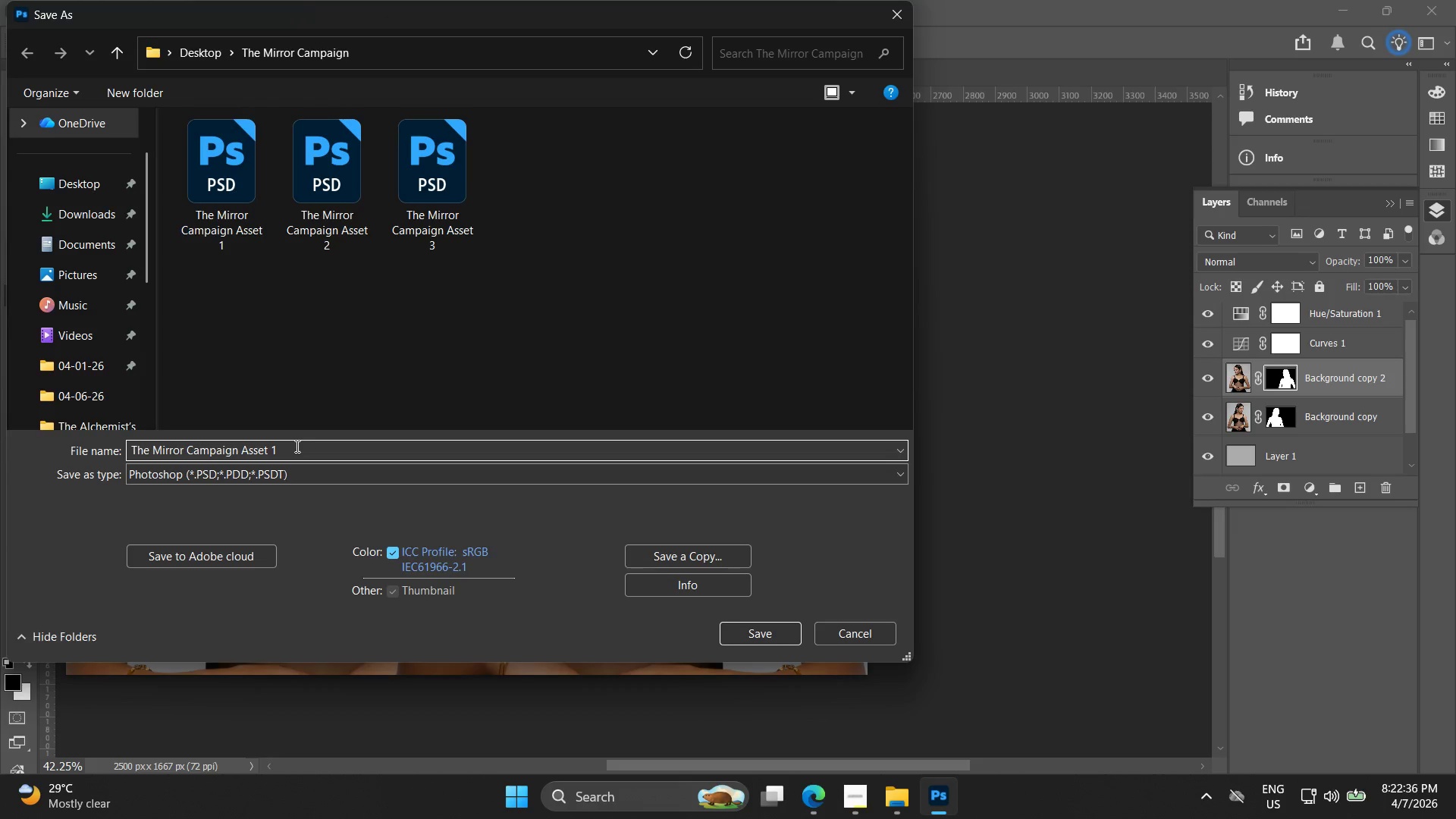 
key(Backspace)
 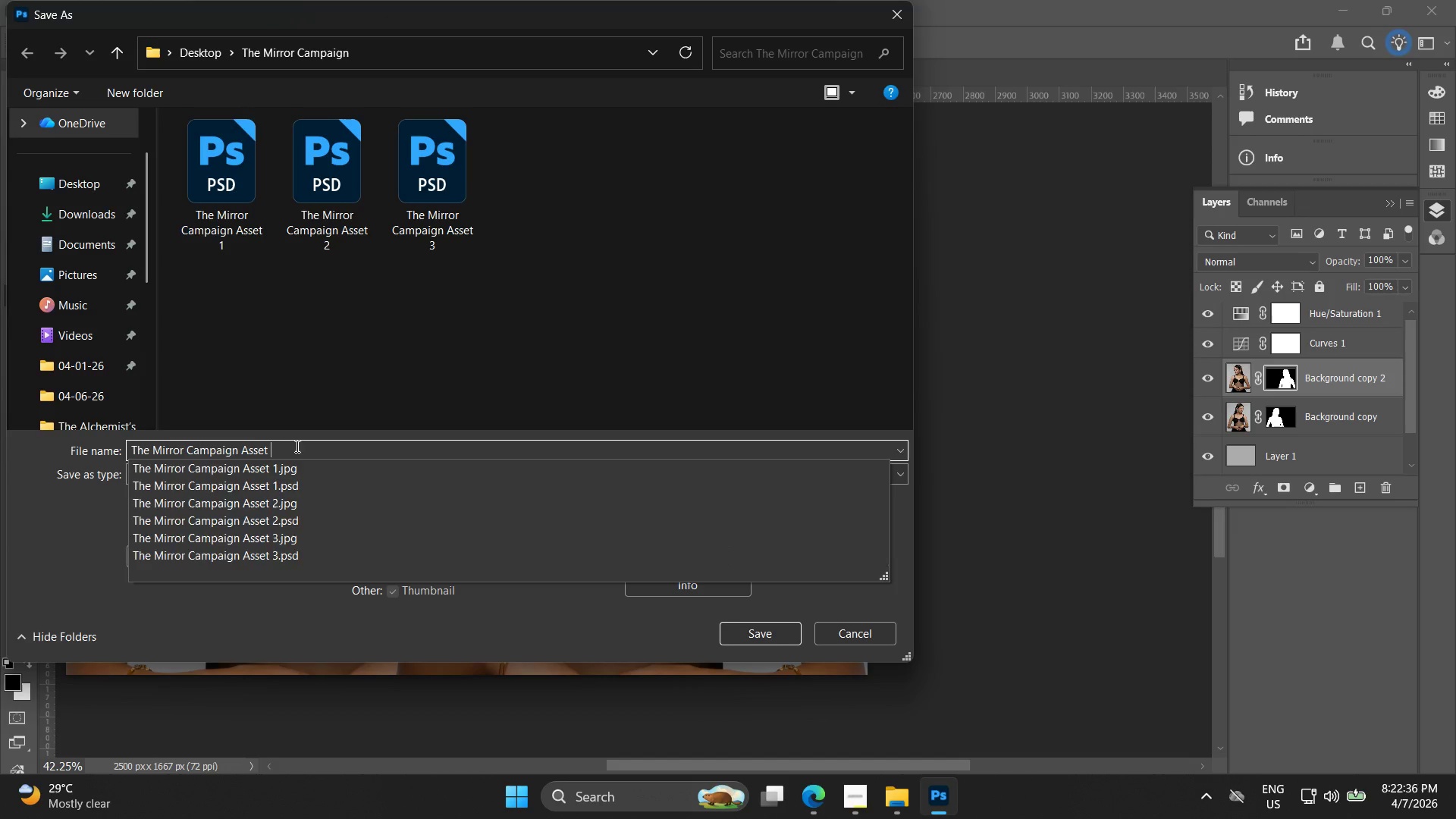 
key(4)
 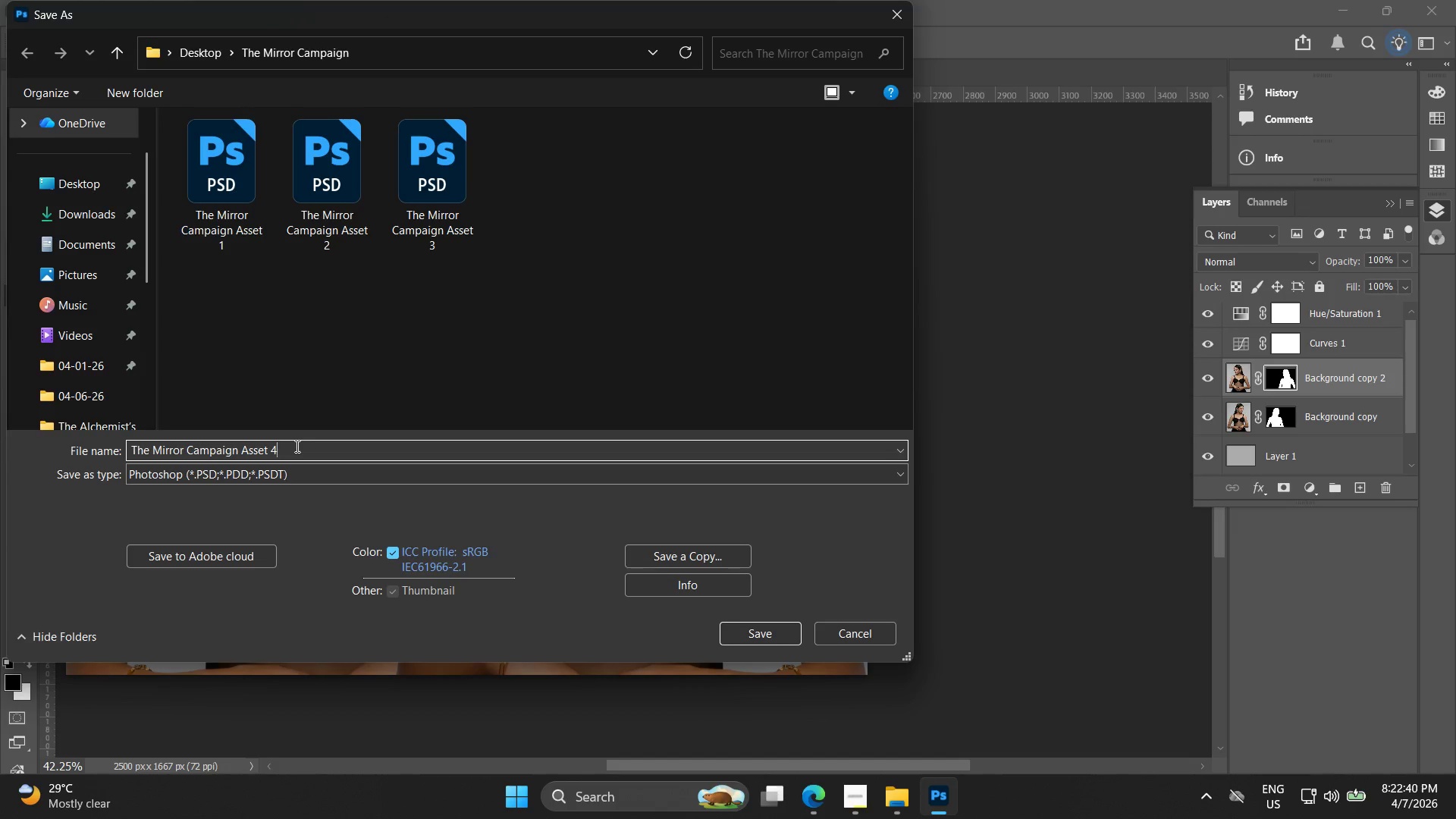 
key(Enter)
 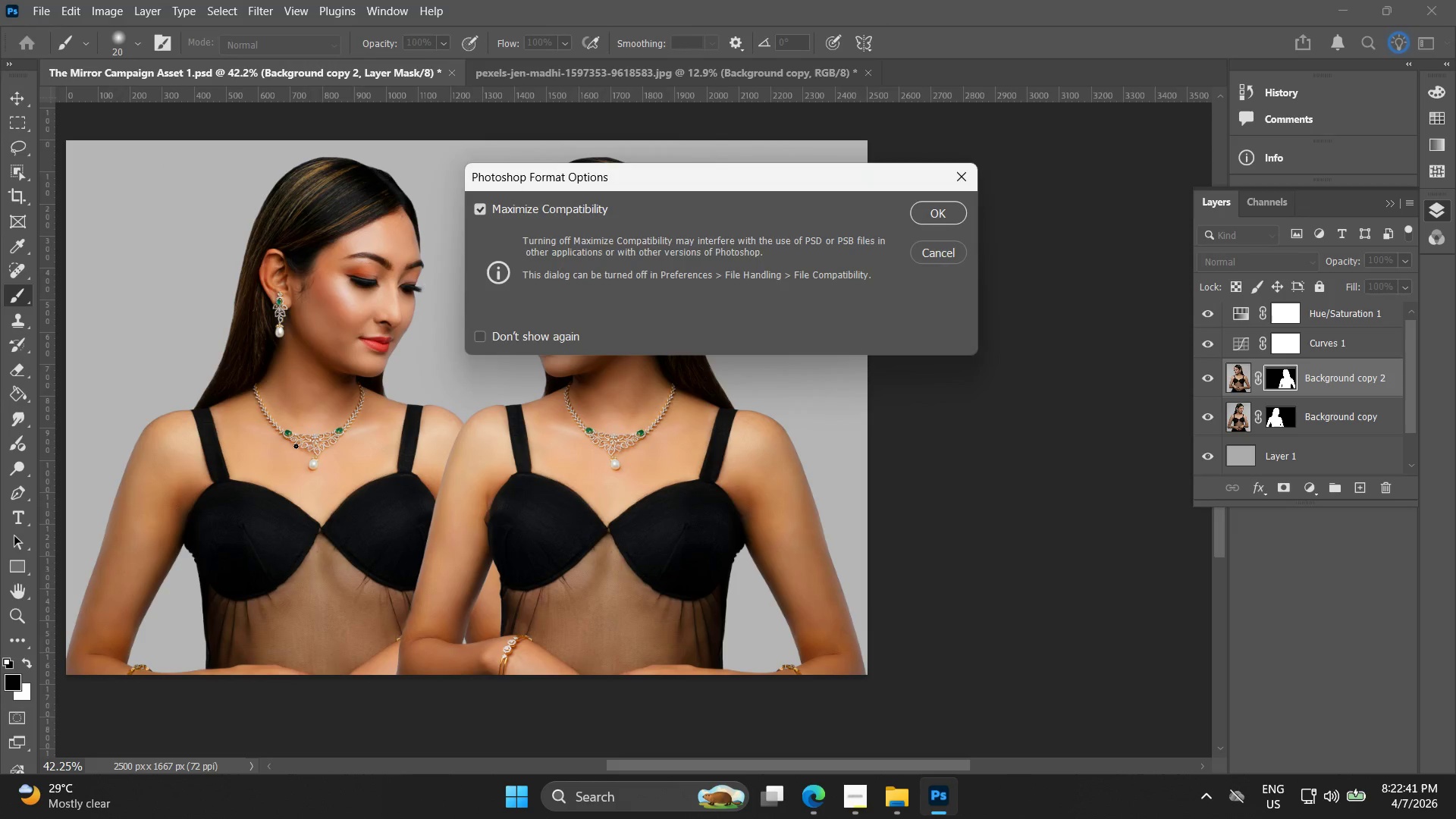 
key(Enter)
 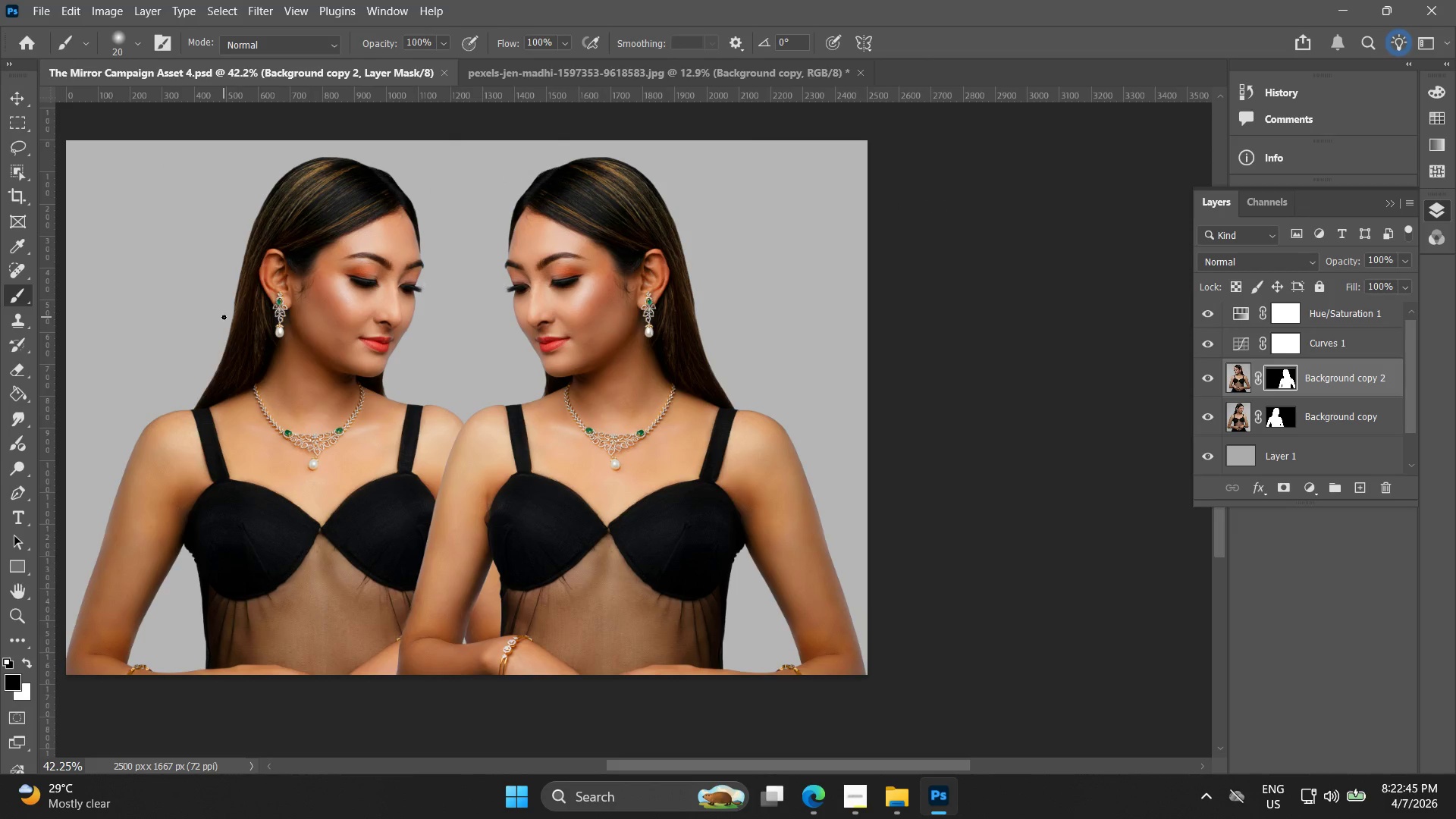 
key(Alt+AltLeft)
 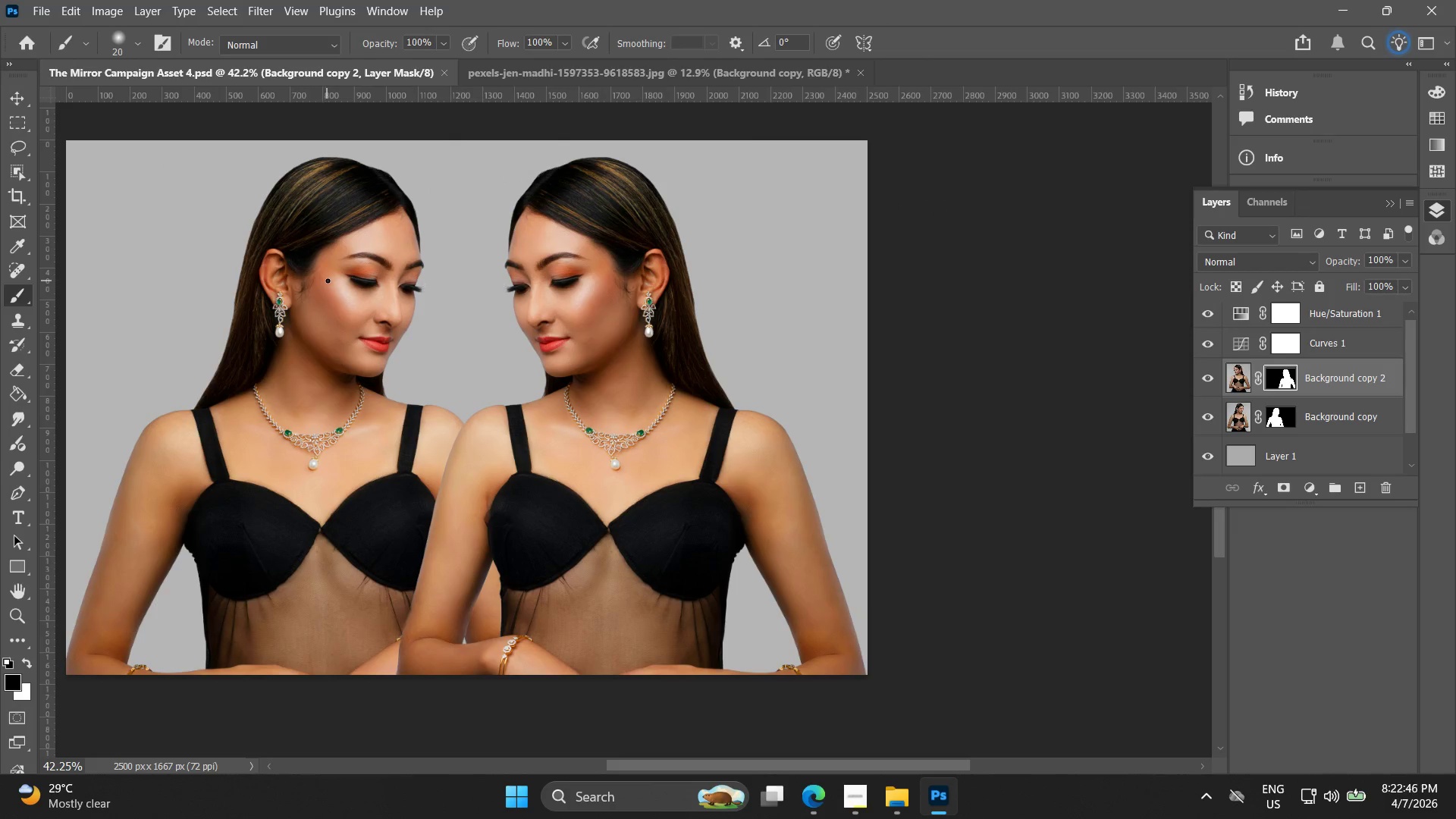 
scroll: coordinate [331, 302], scroll_direction: down, amount: 4.0
 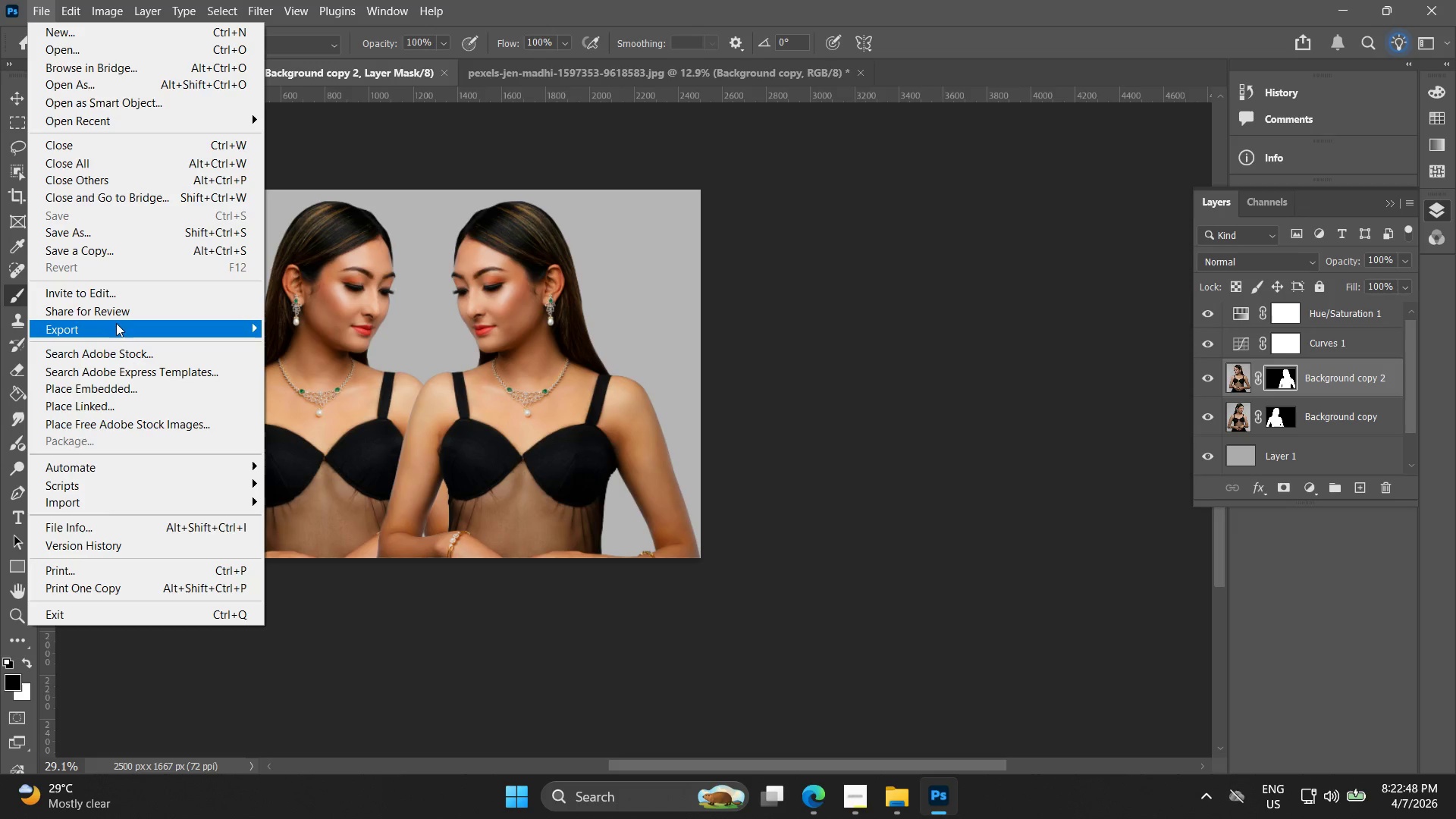 
left_click([291, 332])
 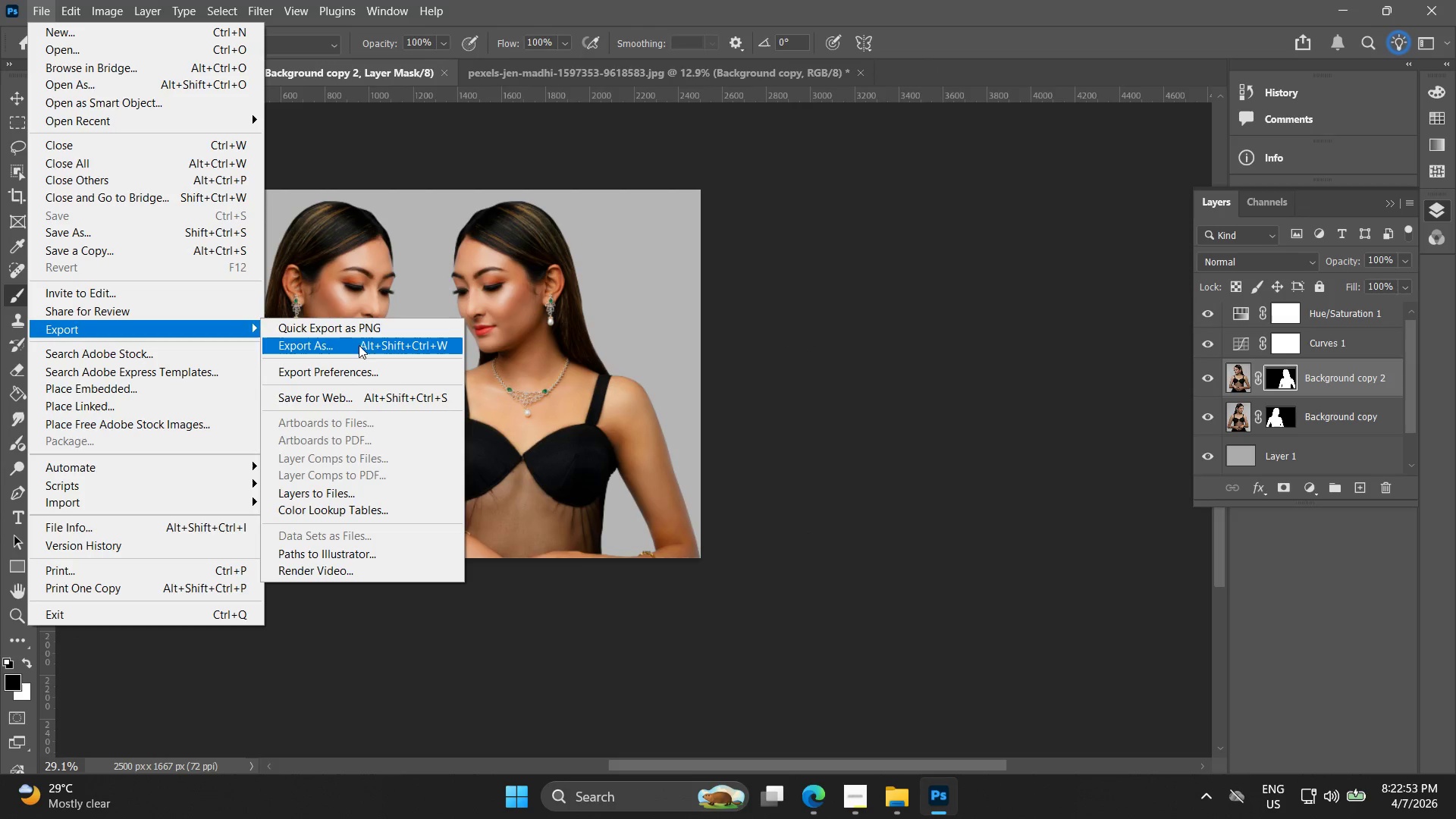 
wait(5.05)
 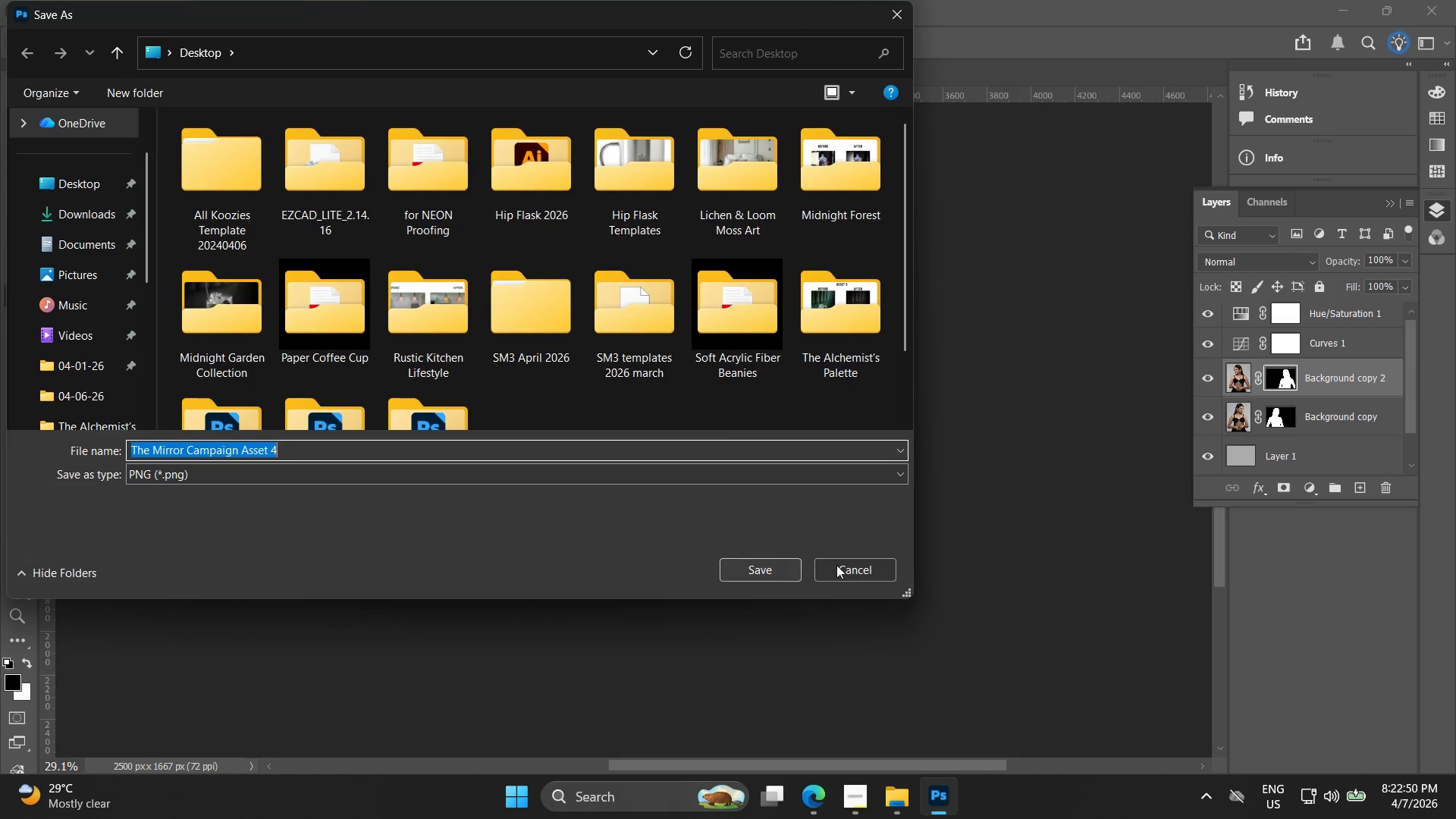 
left_click([350, 343])
 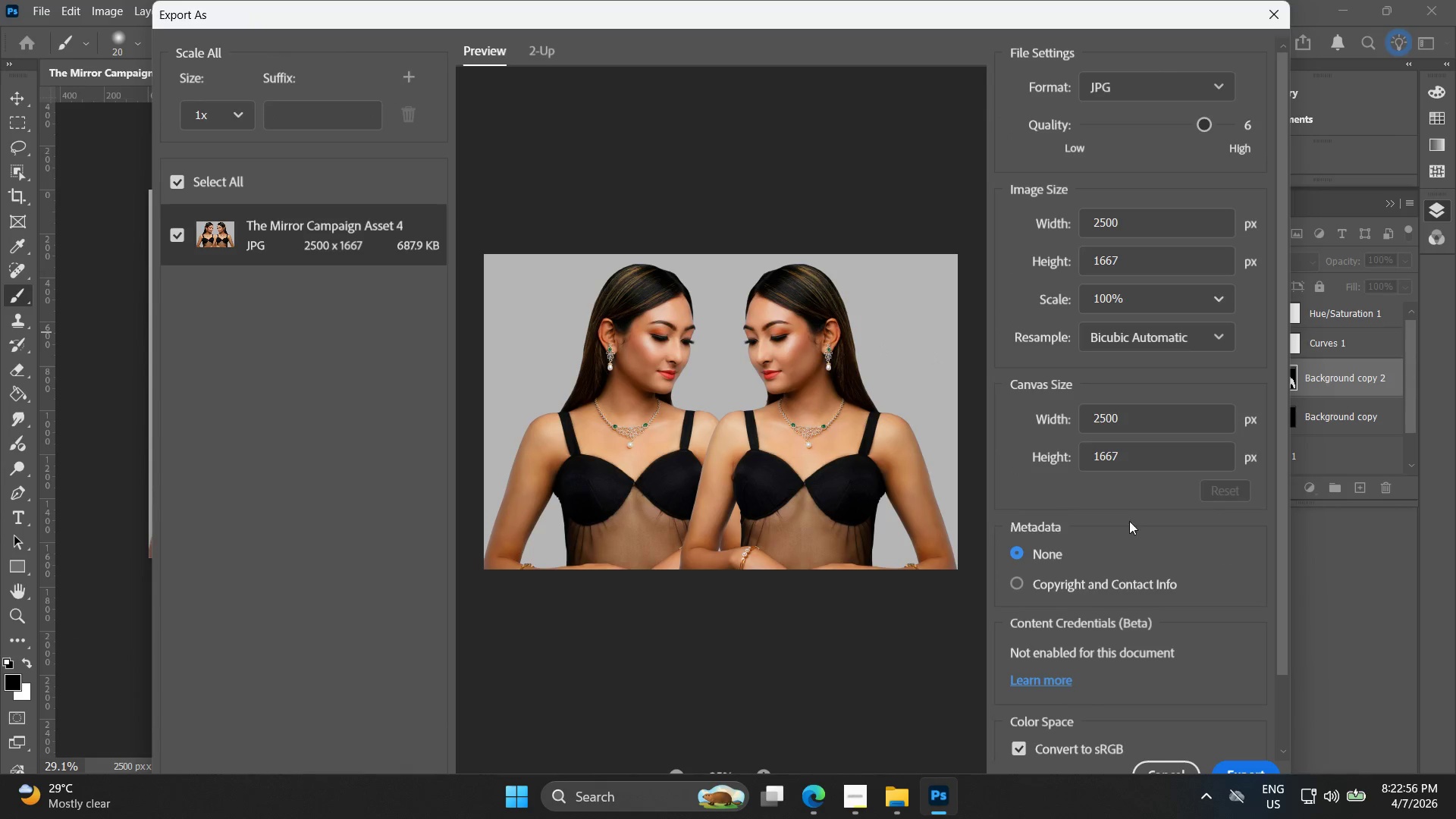 
left_click([1270, 770])
 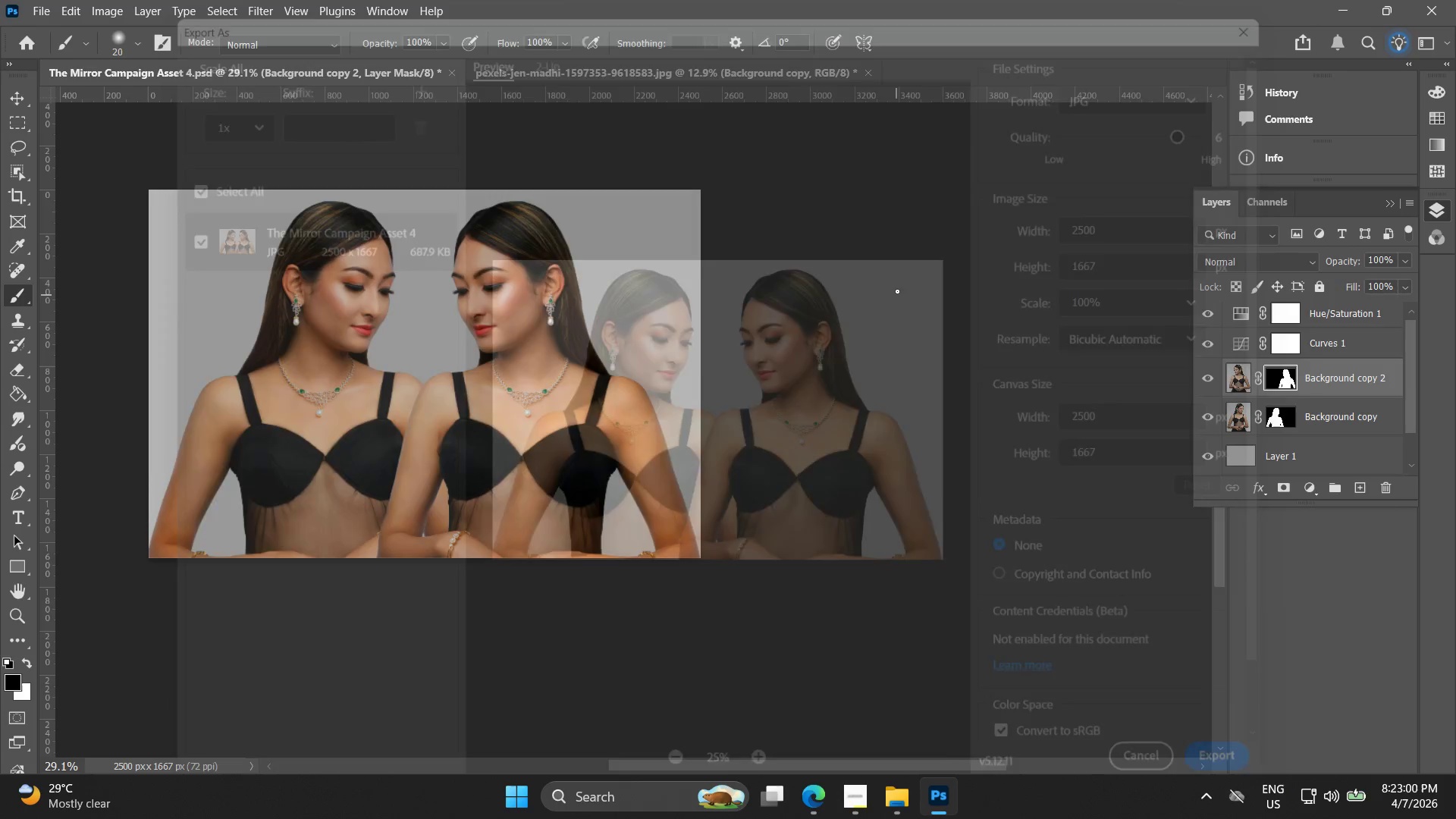 
left_click([820, 797])
 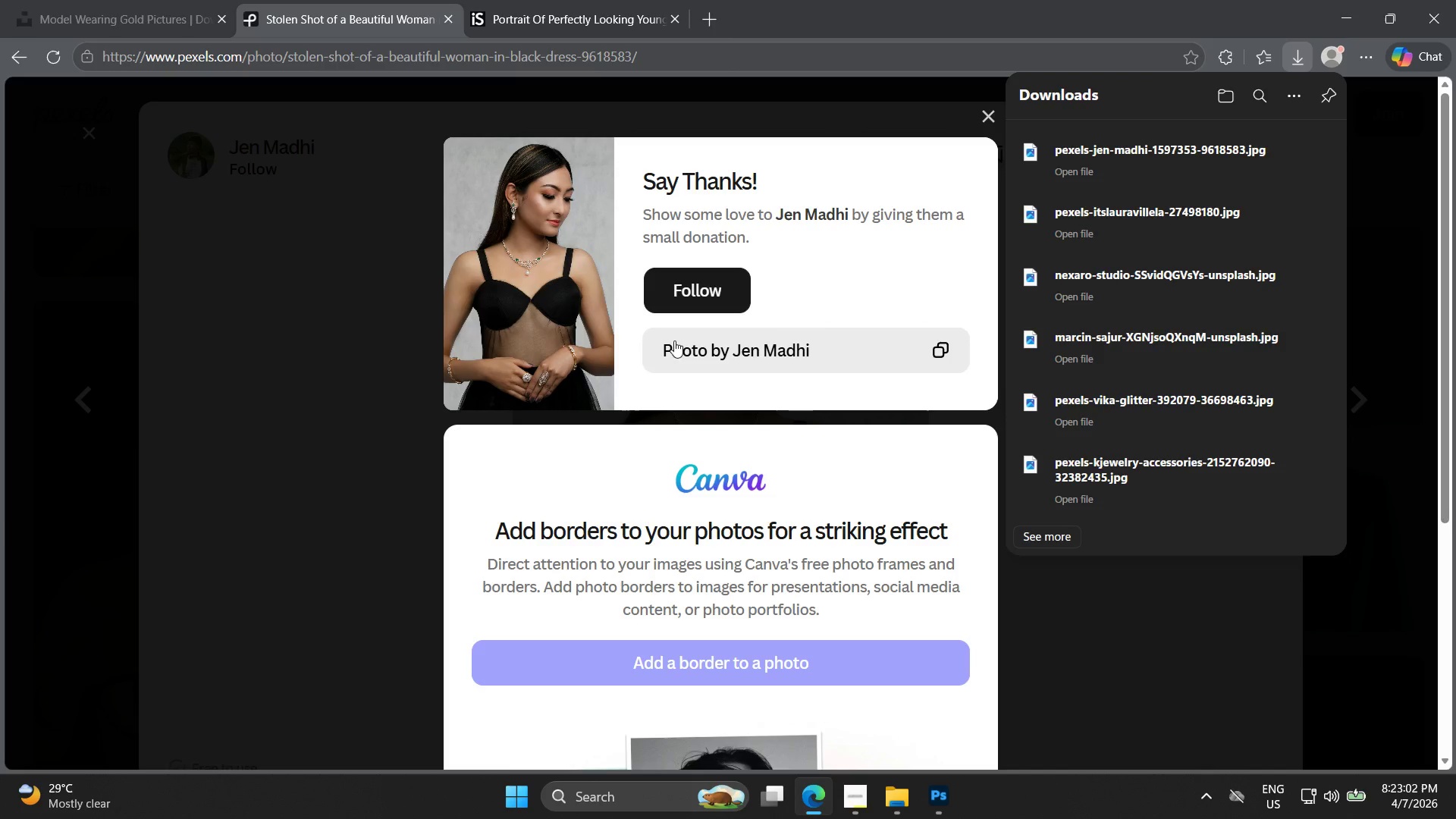 
left_click([429, 328])
 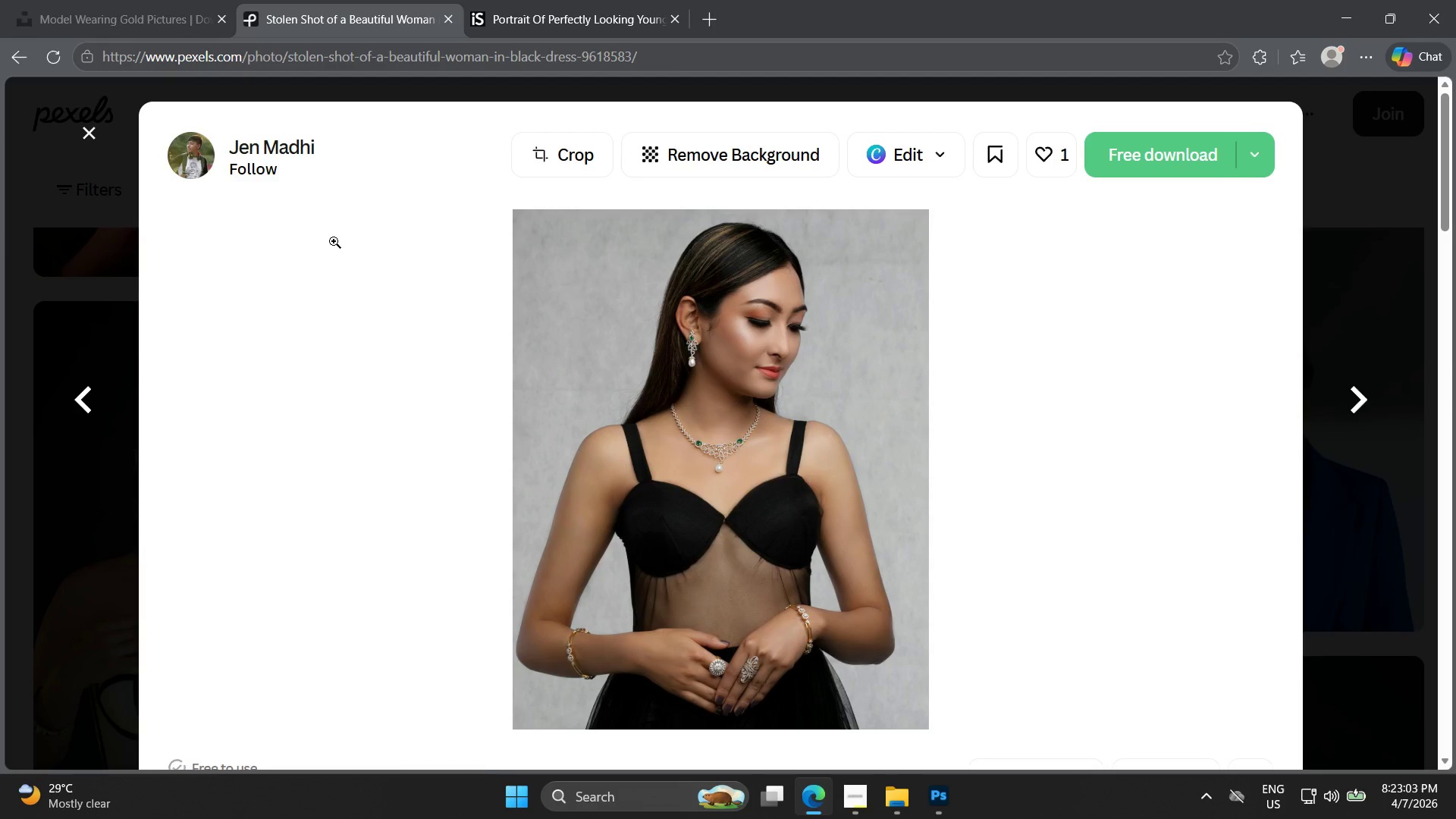 
key(Escape)
 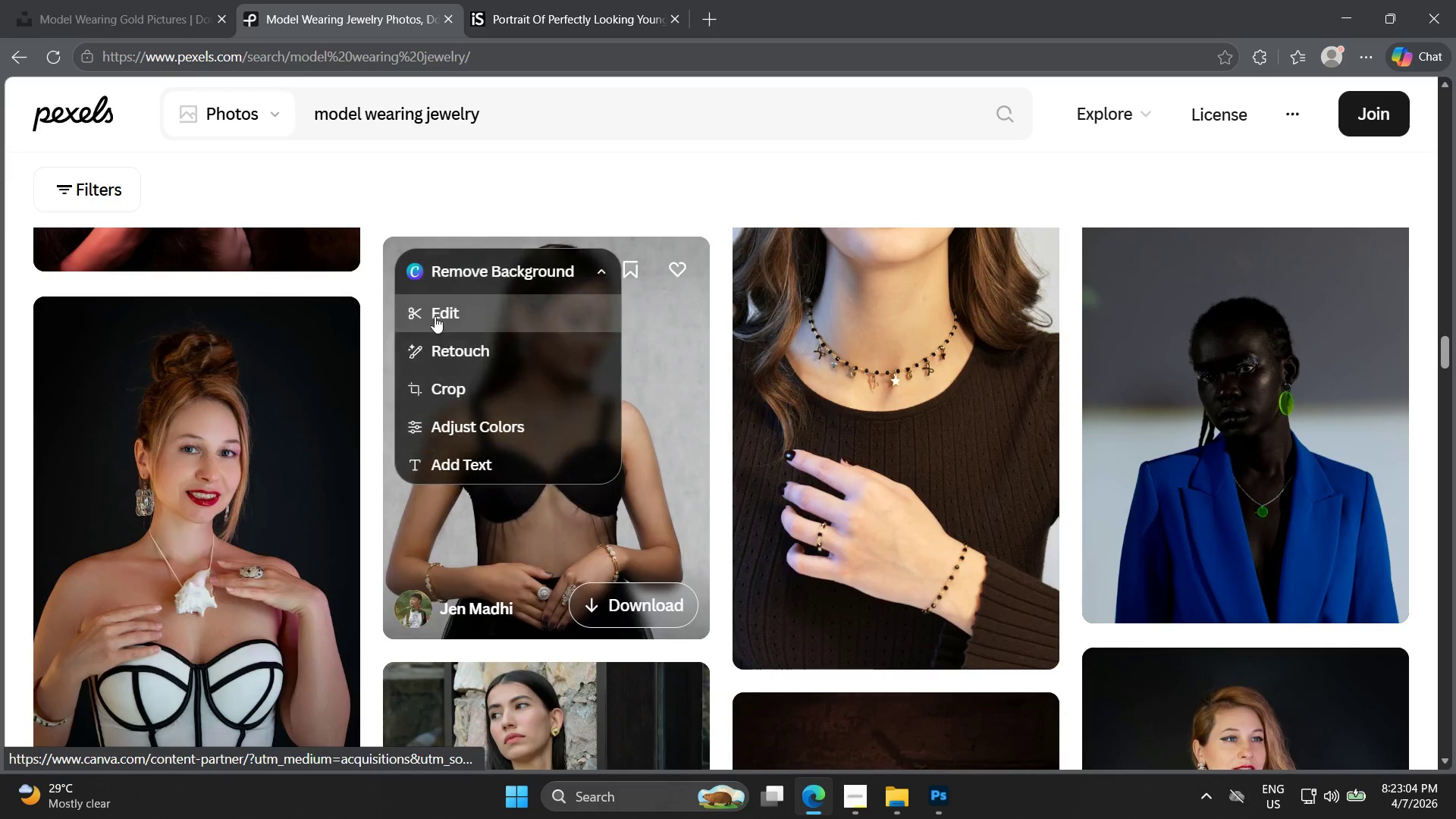 
scroll: coordinate [890, 392], scroll_direction: down, amount: 17.0
 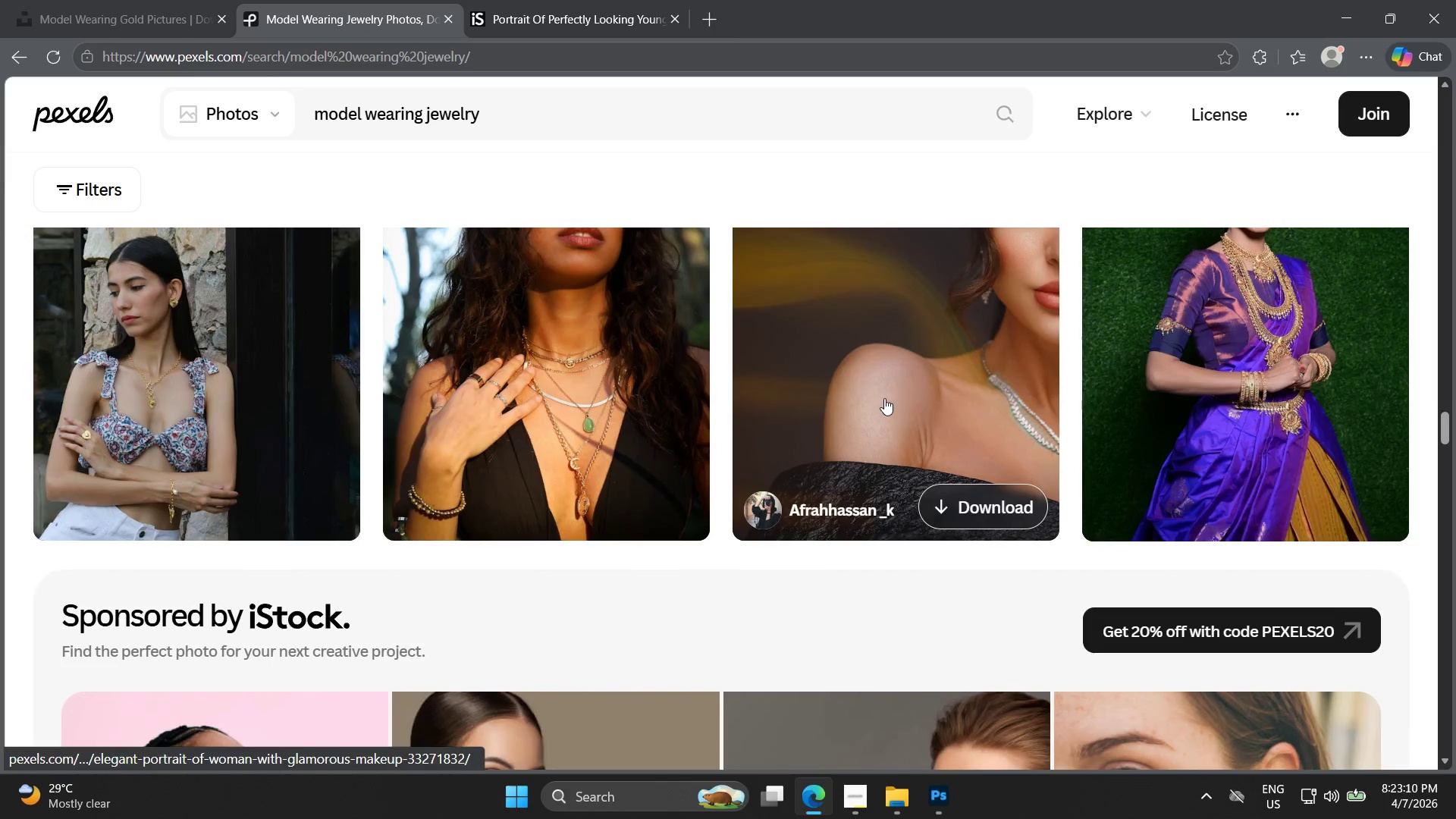 
scroll: coordinate [884, 403], scroll_direction: up, amount: 2.0
 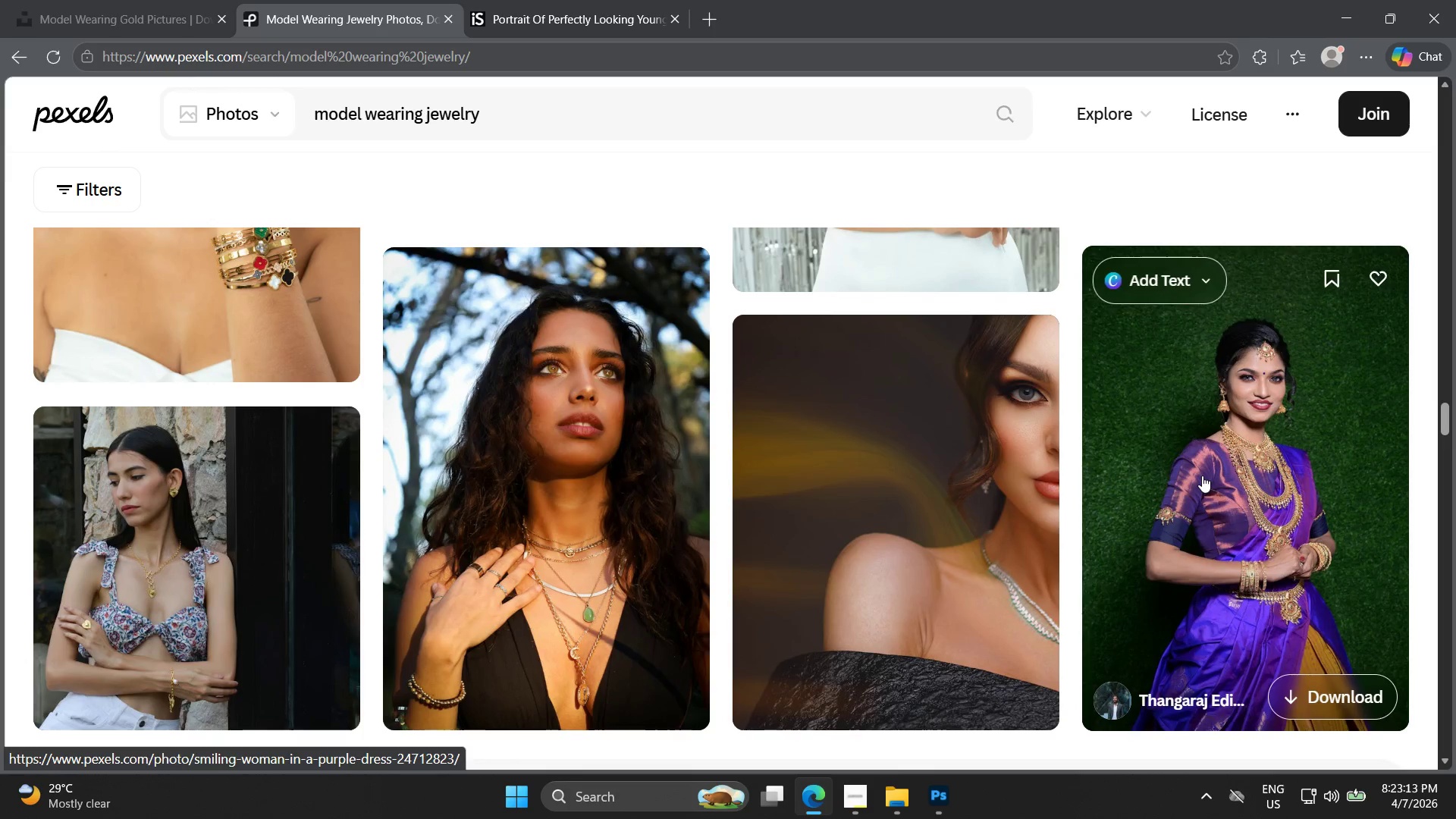 
wait(7.84)
 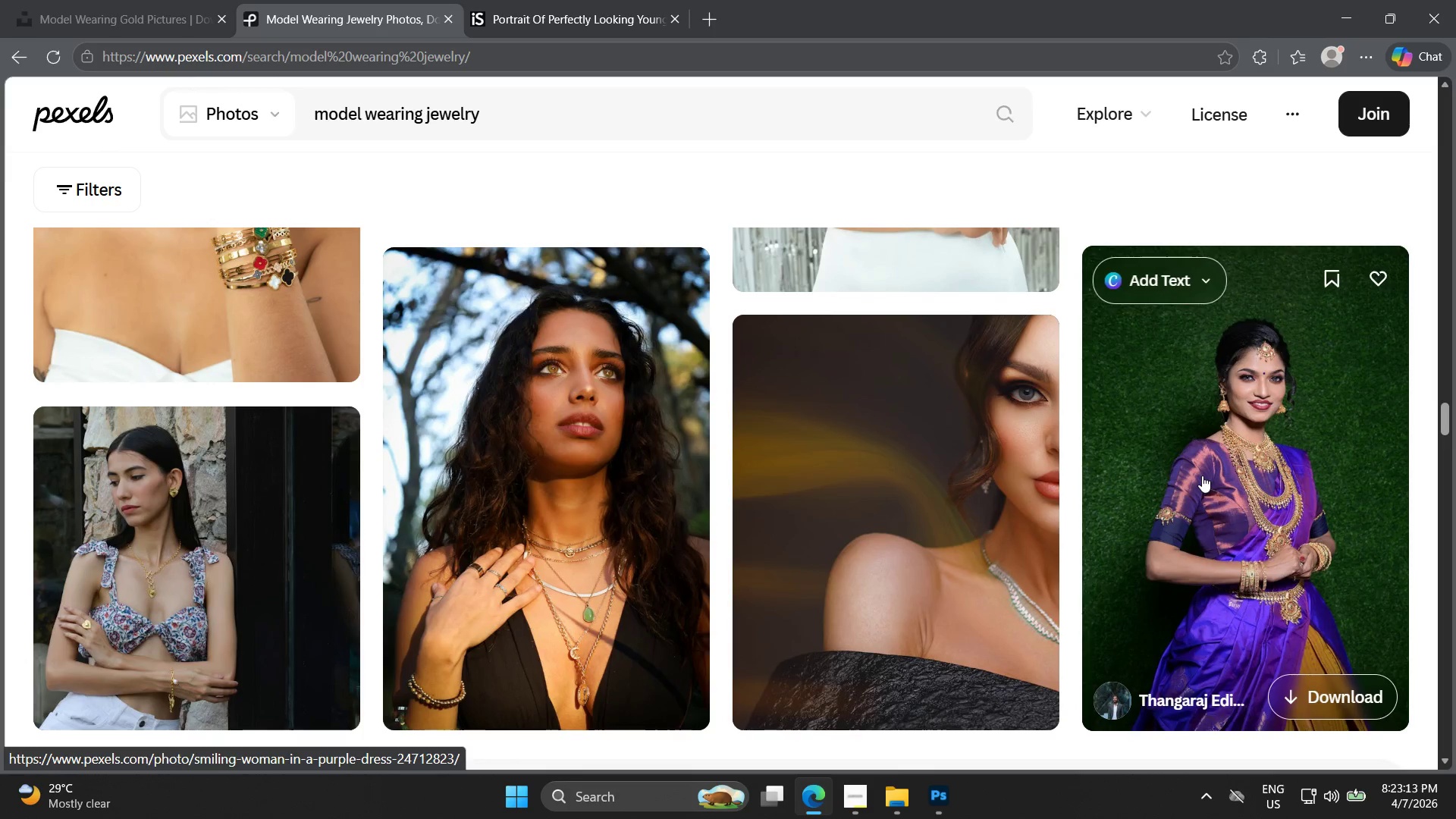 
left_click([1279, 161])
 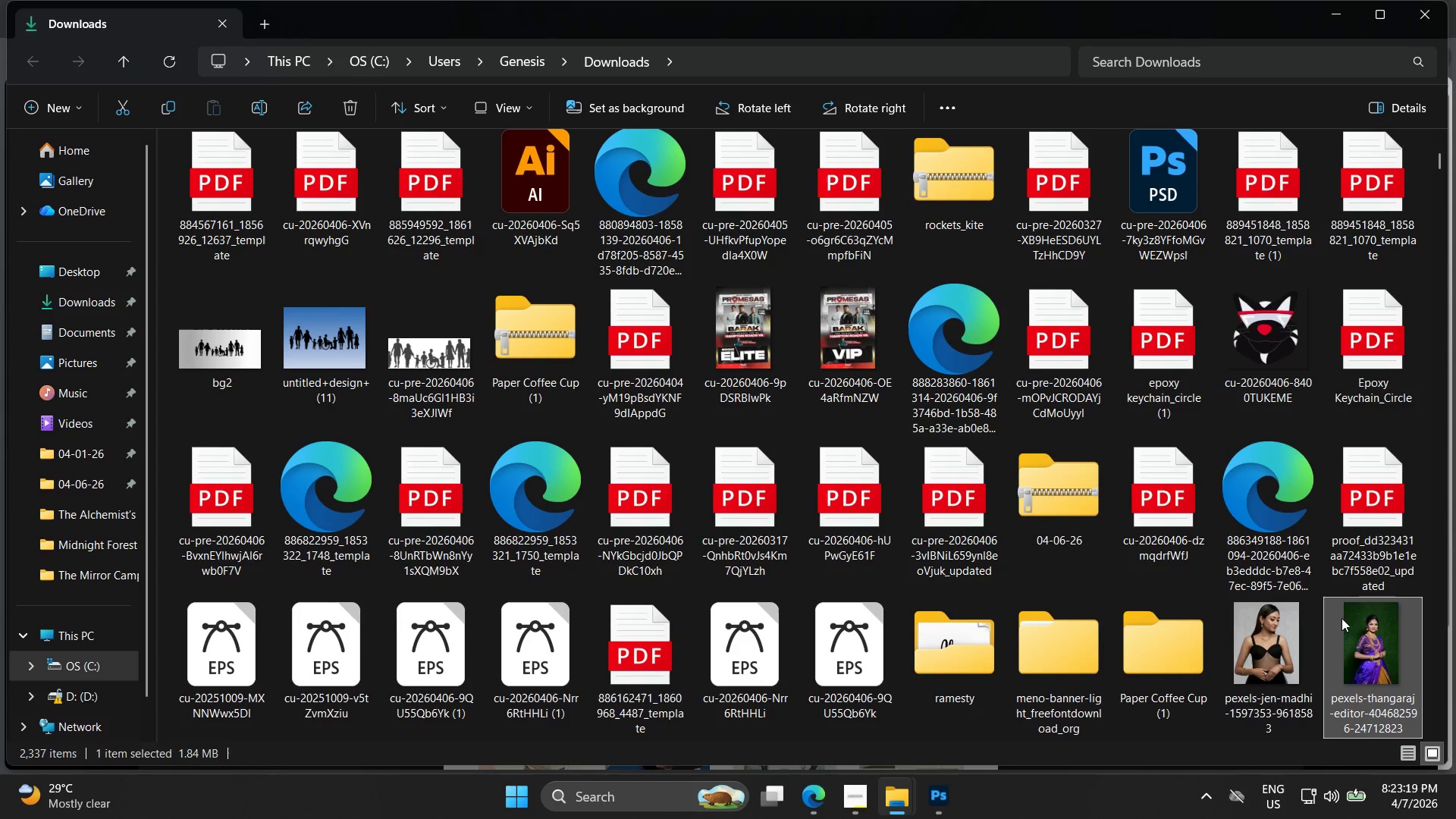 
right_click([1373, 633])
 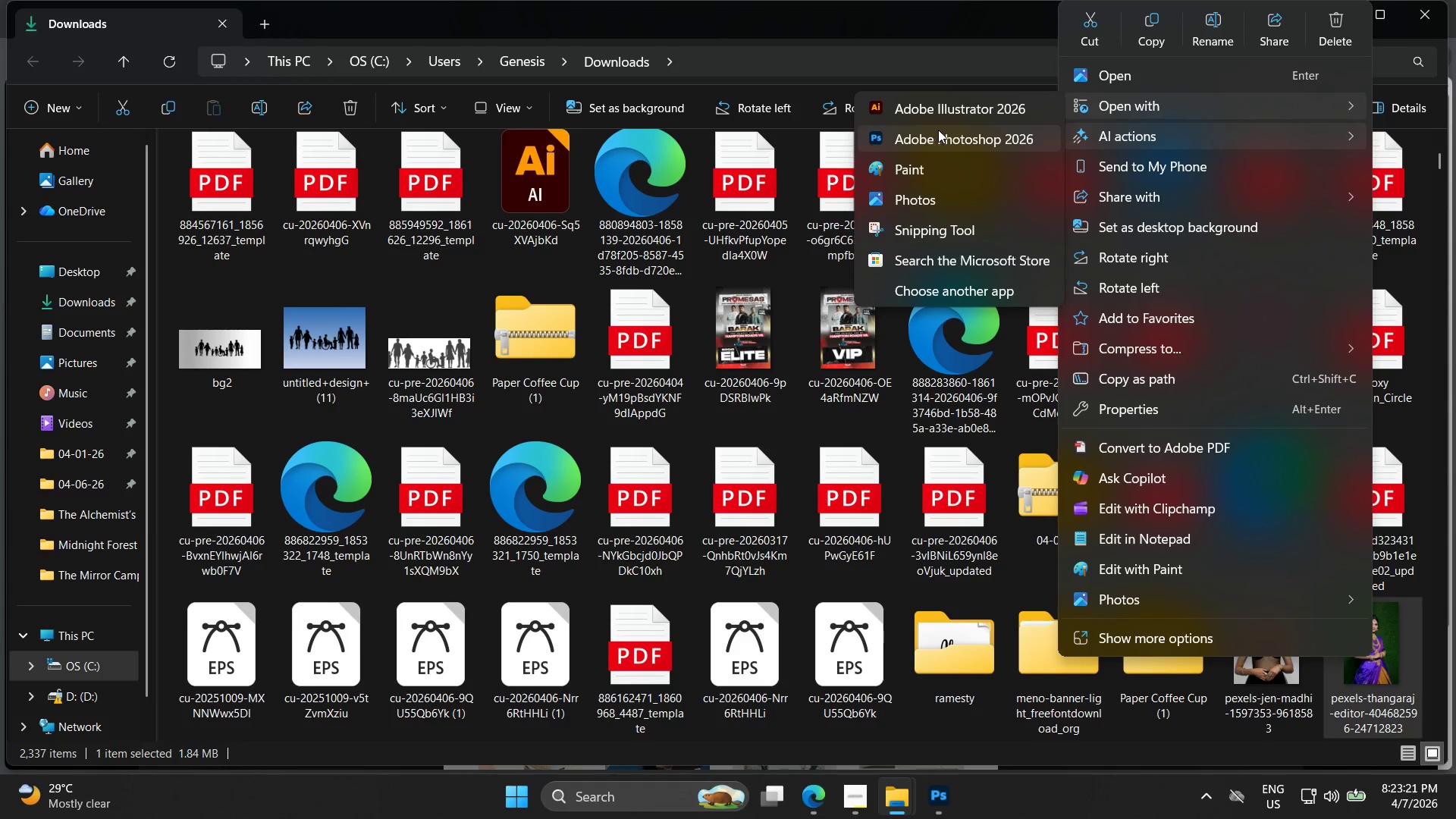 
left_click([940, 140])
 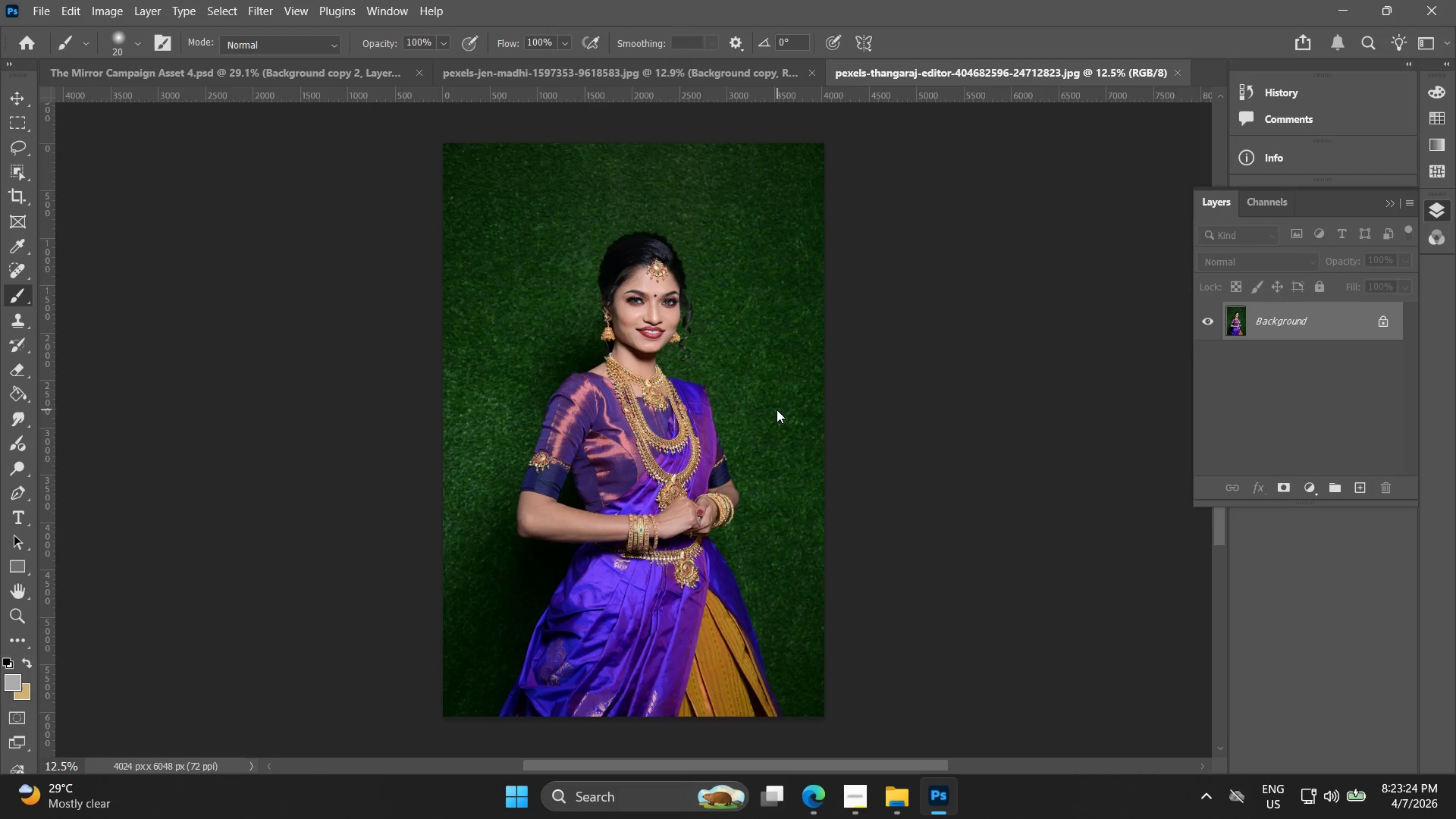 
key(Alt+AltLeft)
 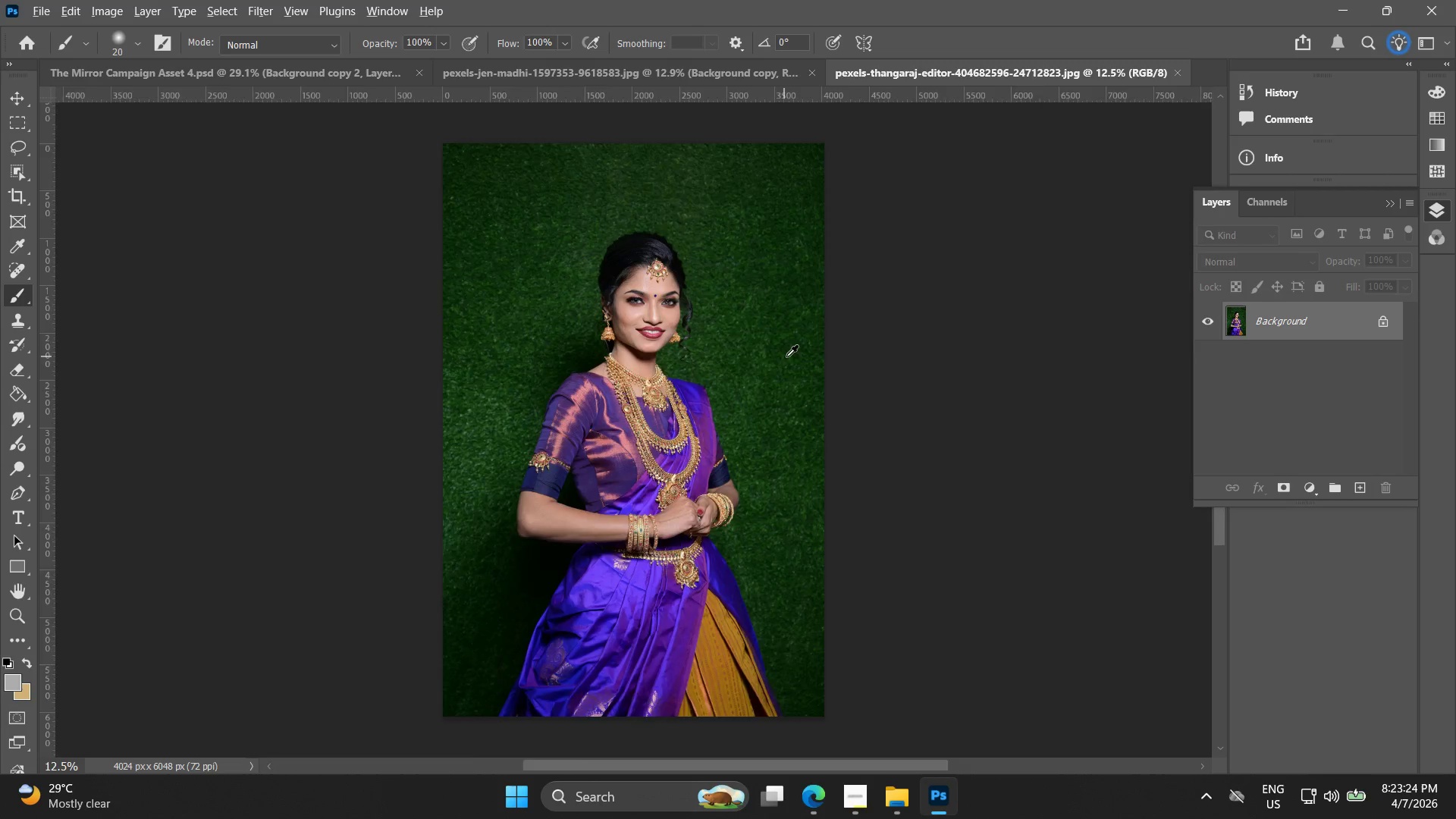 
hold_key(key=Space, duration=0.44)
 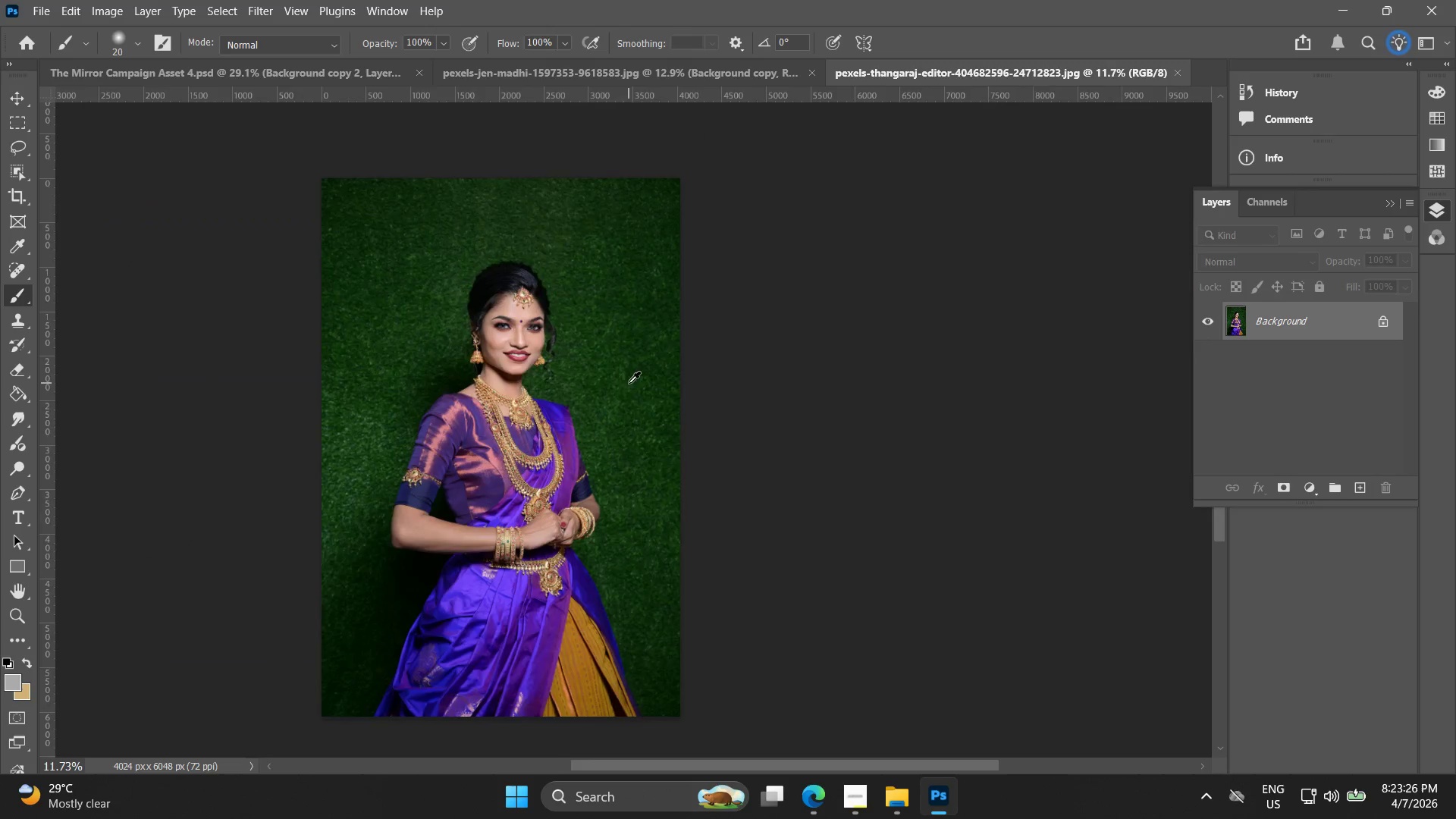 
left_click_drag(start_coordinate=[758, 360], to_coordinate=[629, 369])
 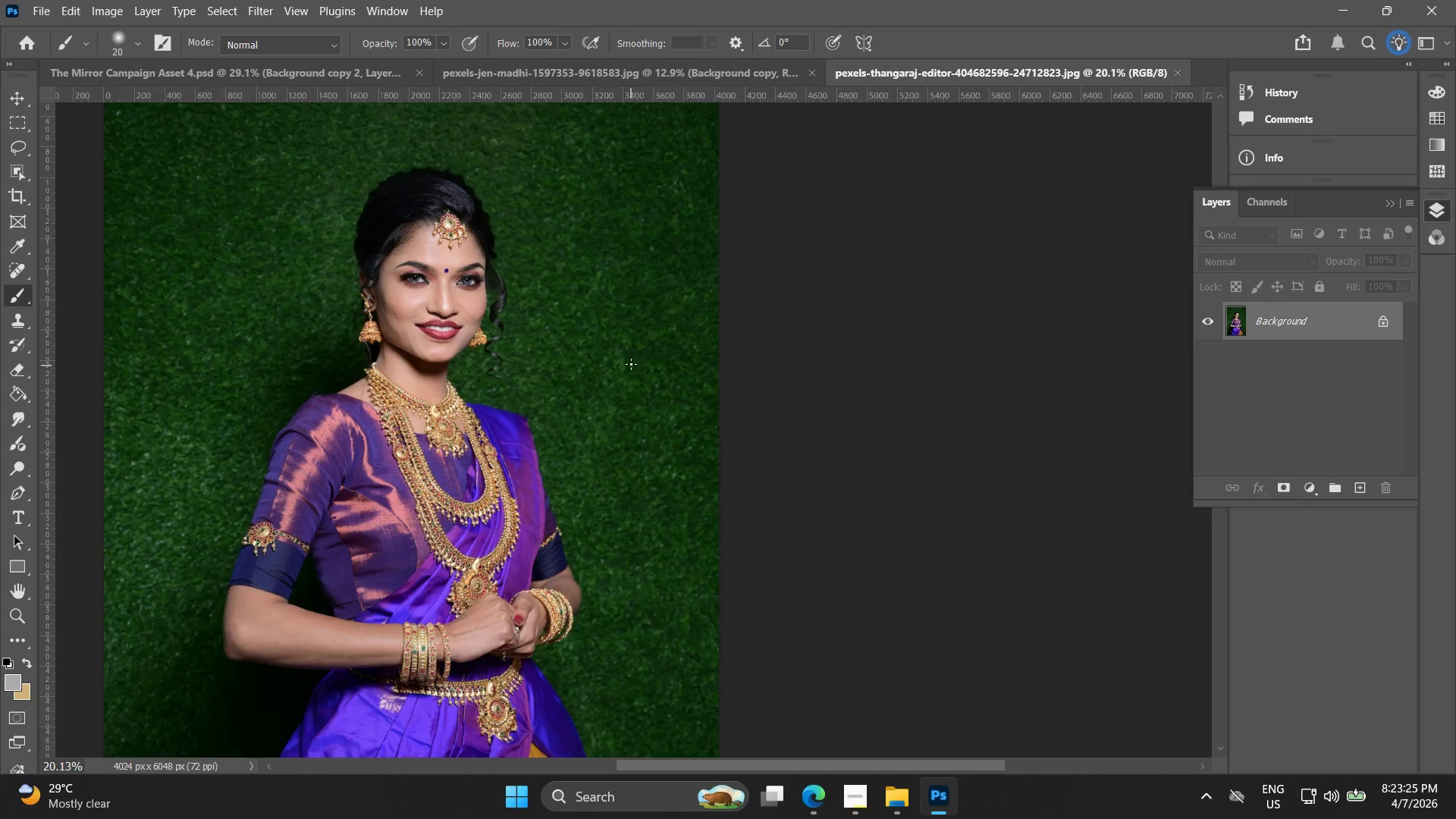 
scroll: coordinate [787, 352], scroll_direction: up, amount: 5.0
 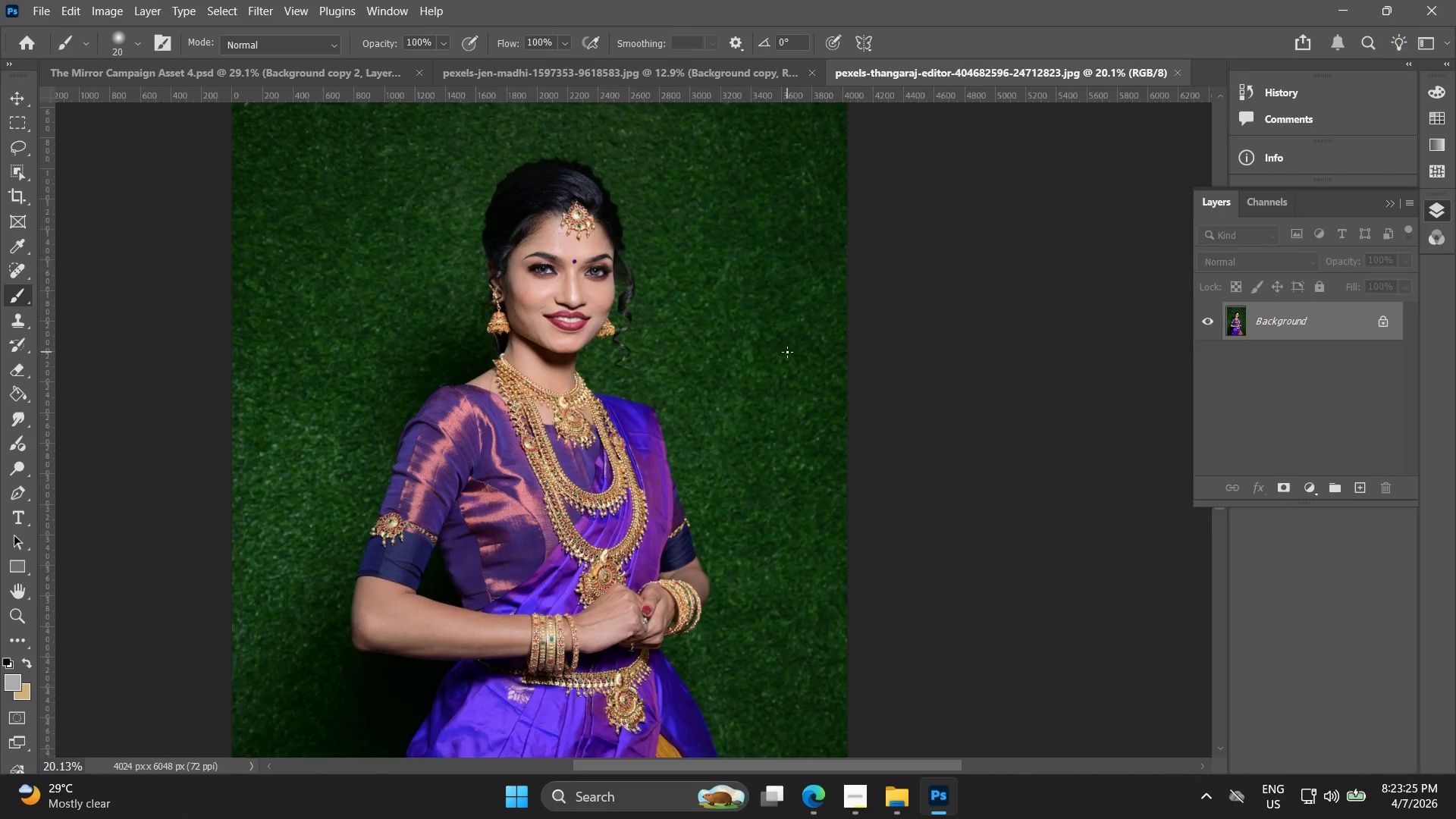 
hold_key(key=AltLeft, duration=0.52)
scroll: coordinate [626, 398], scroll_direction: down, amount: 10.0
 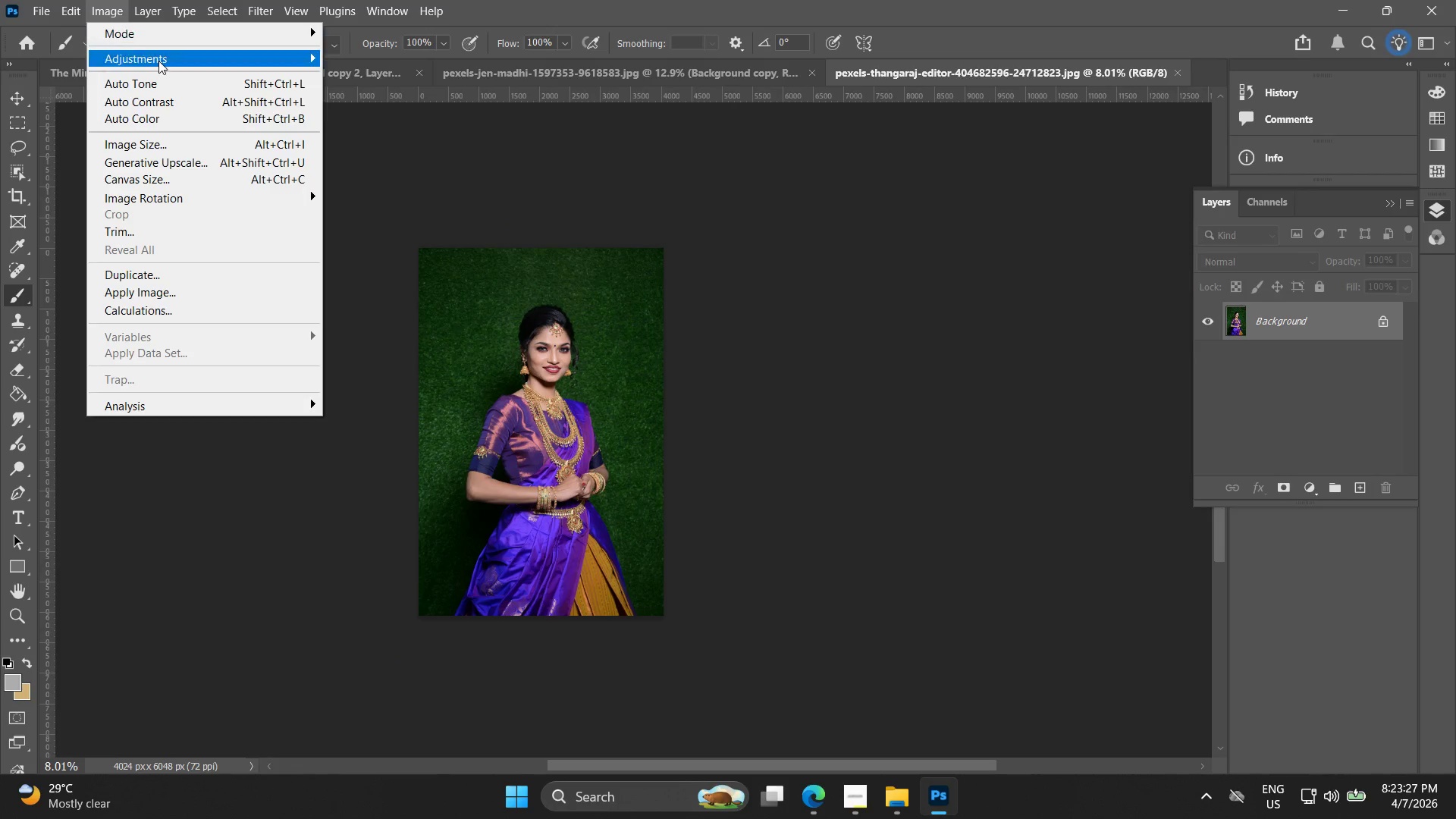 
key(V)
 